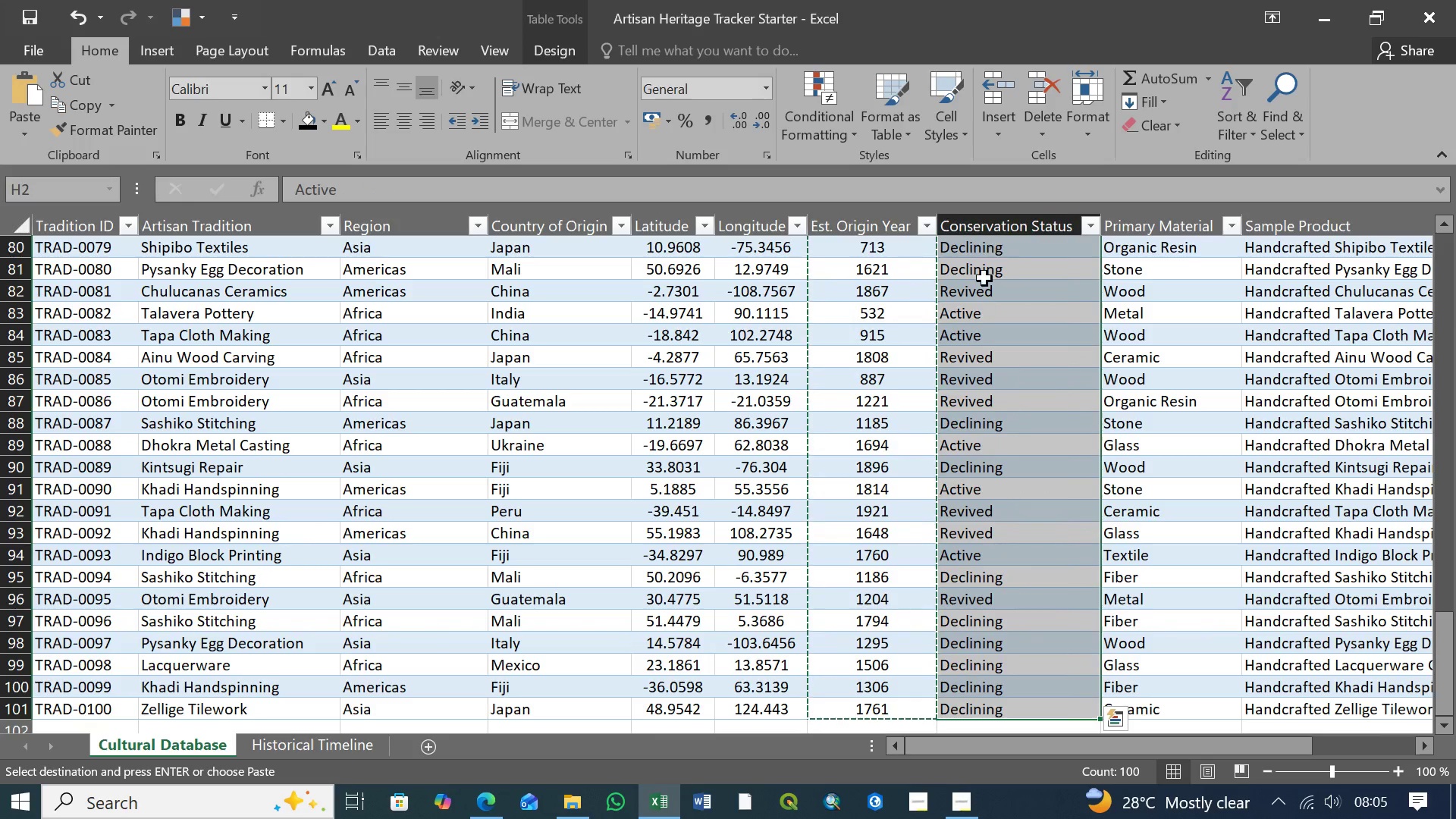 
left_click([984, 280])
 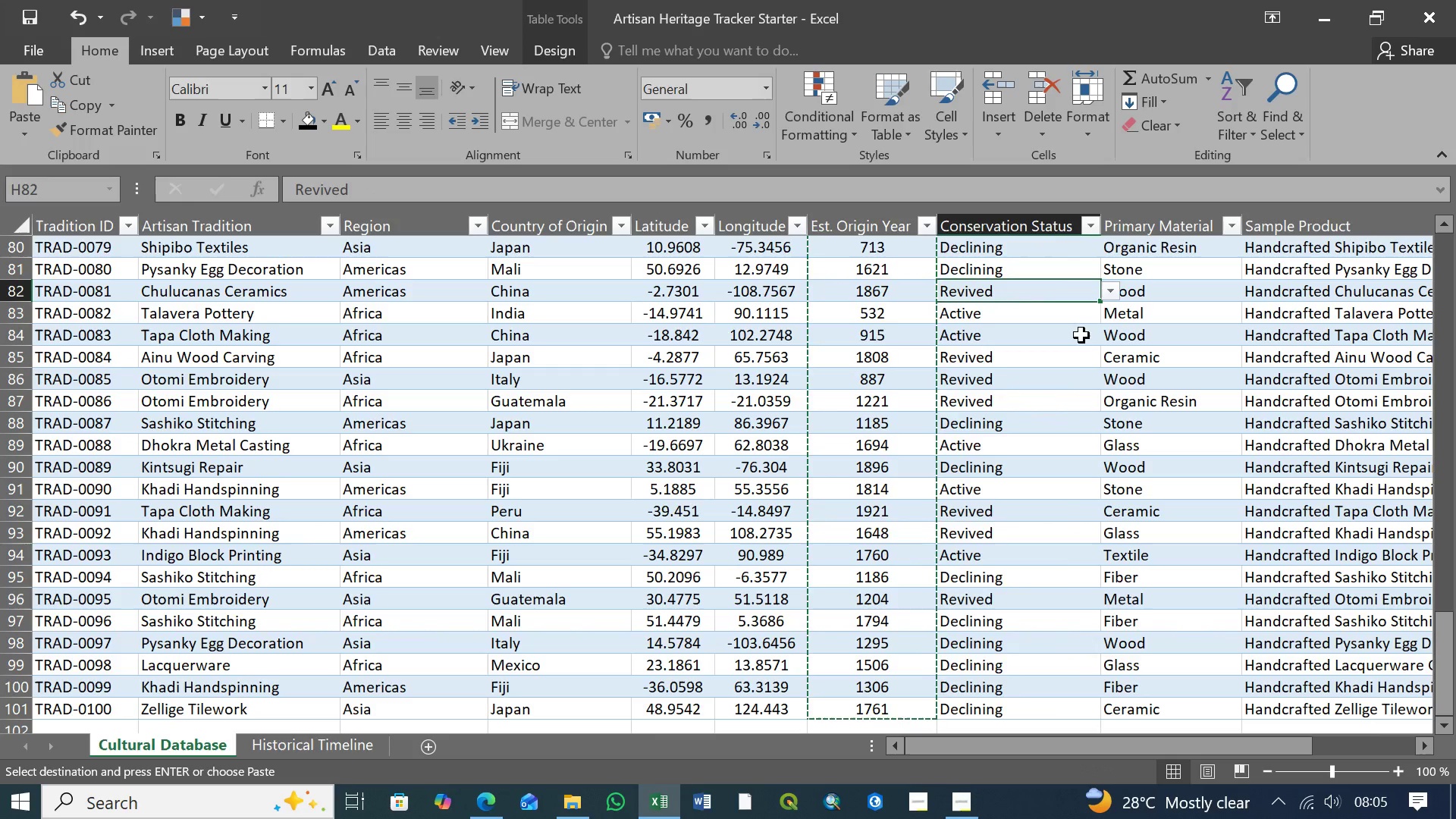 
scroll: coordinate [1082, 321], scroll_direction: up, amount: 37.0
 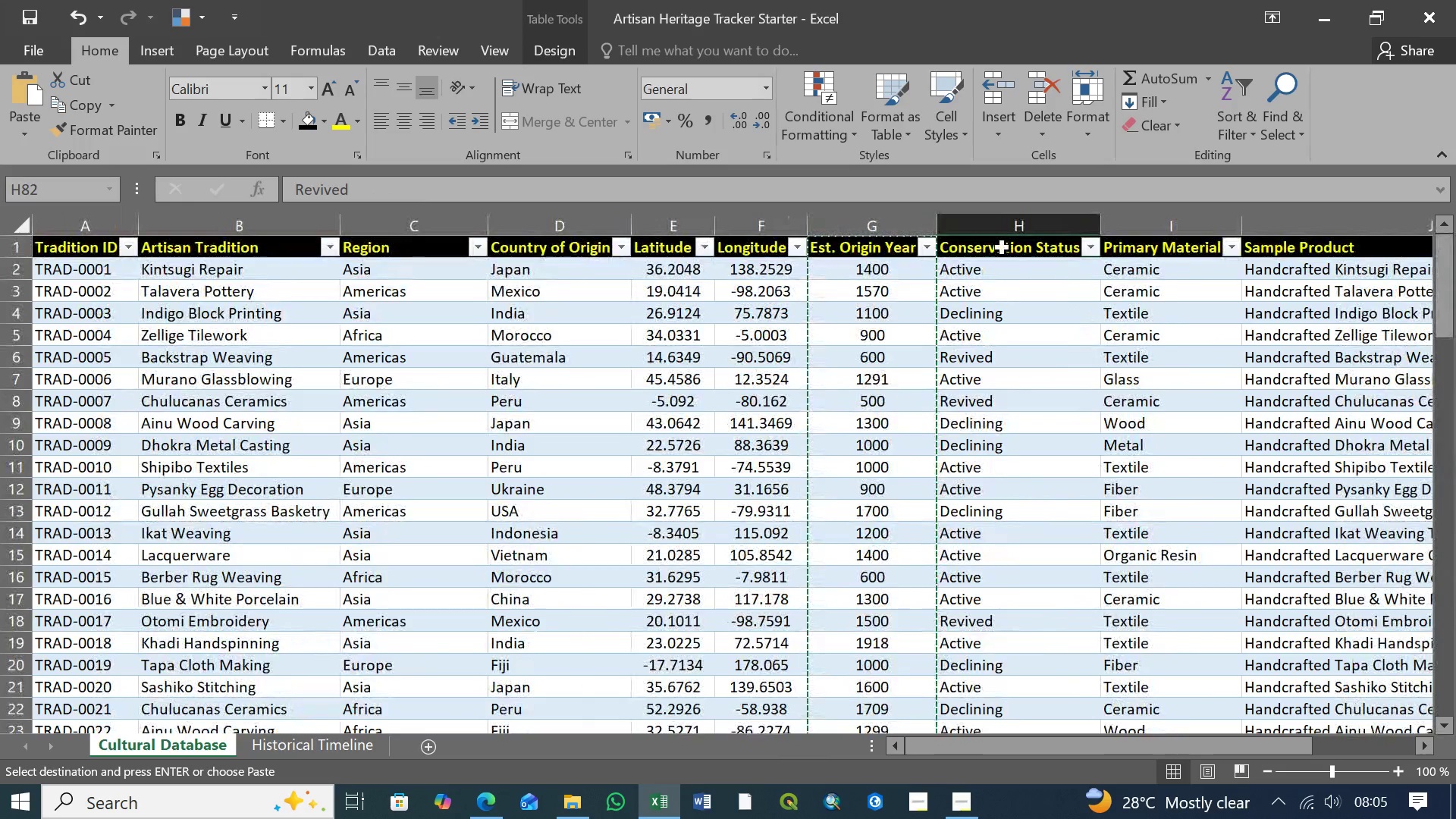 
left_click([1003, 248])
 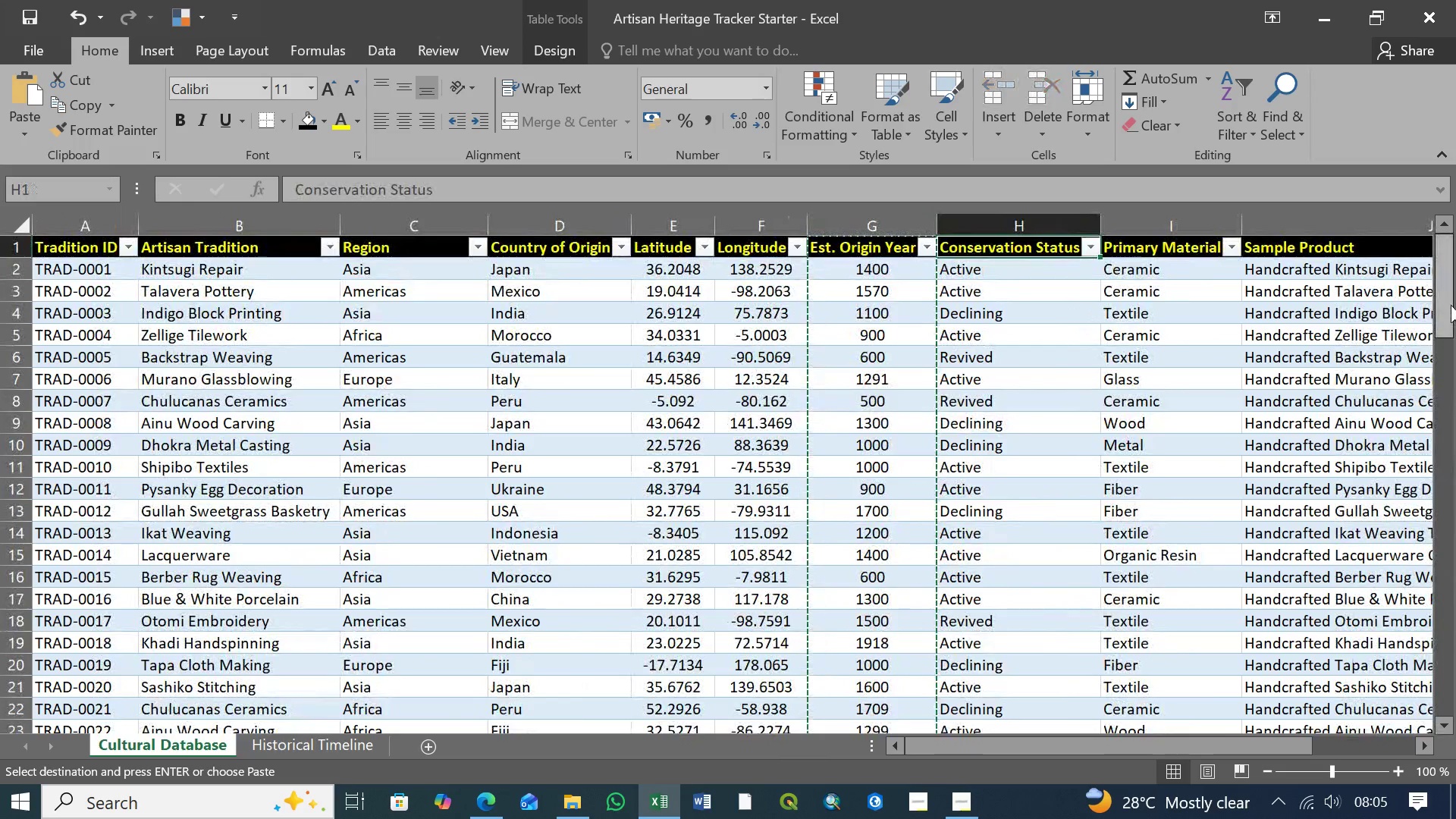 
left_click_drag(start_coordinate=[1450, 300], to_coordinate=[1453, 761])
 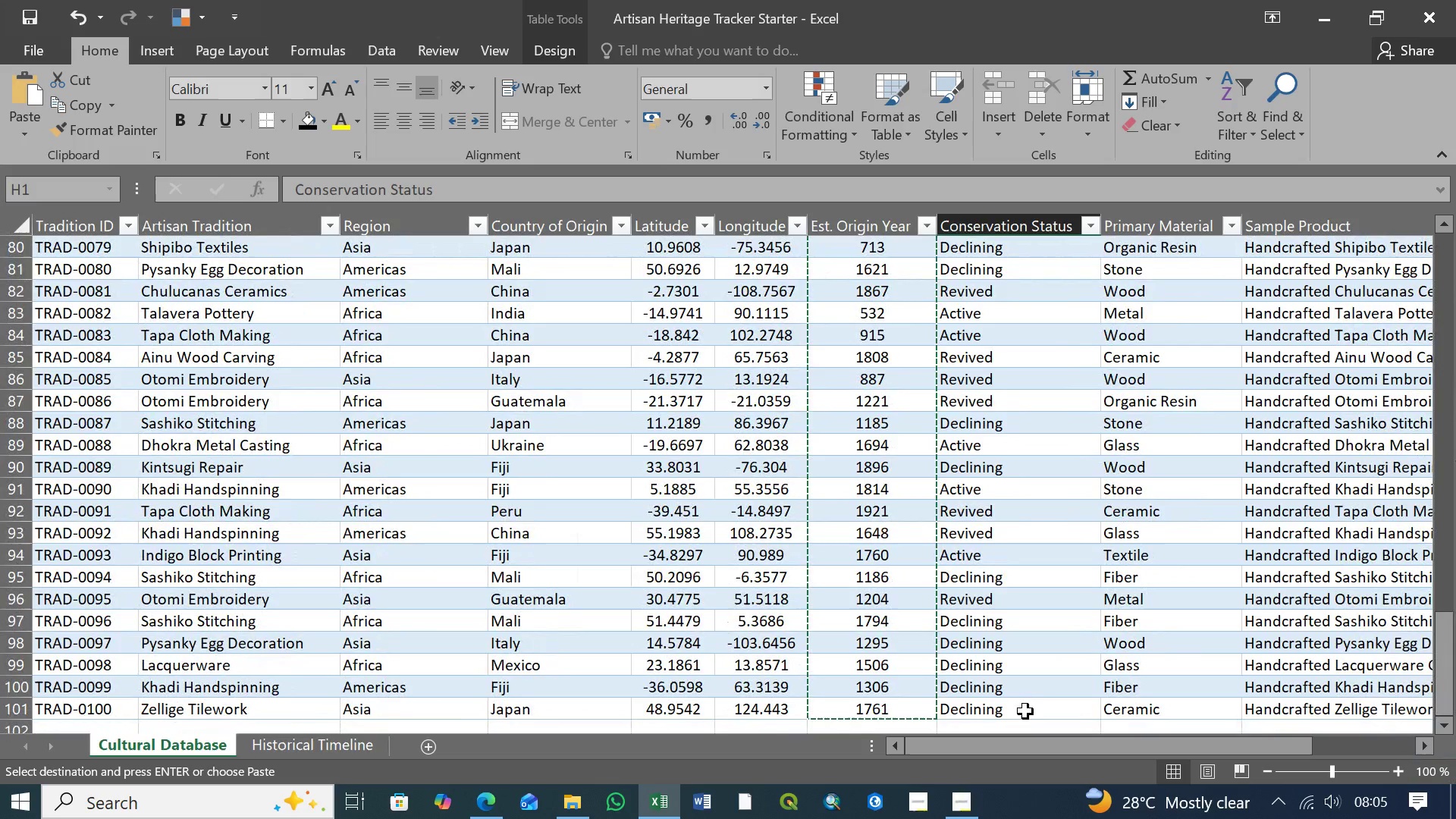 
hold_key(key=ShiftLeft, duration=0.47)
left_click([1025, 711])
 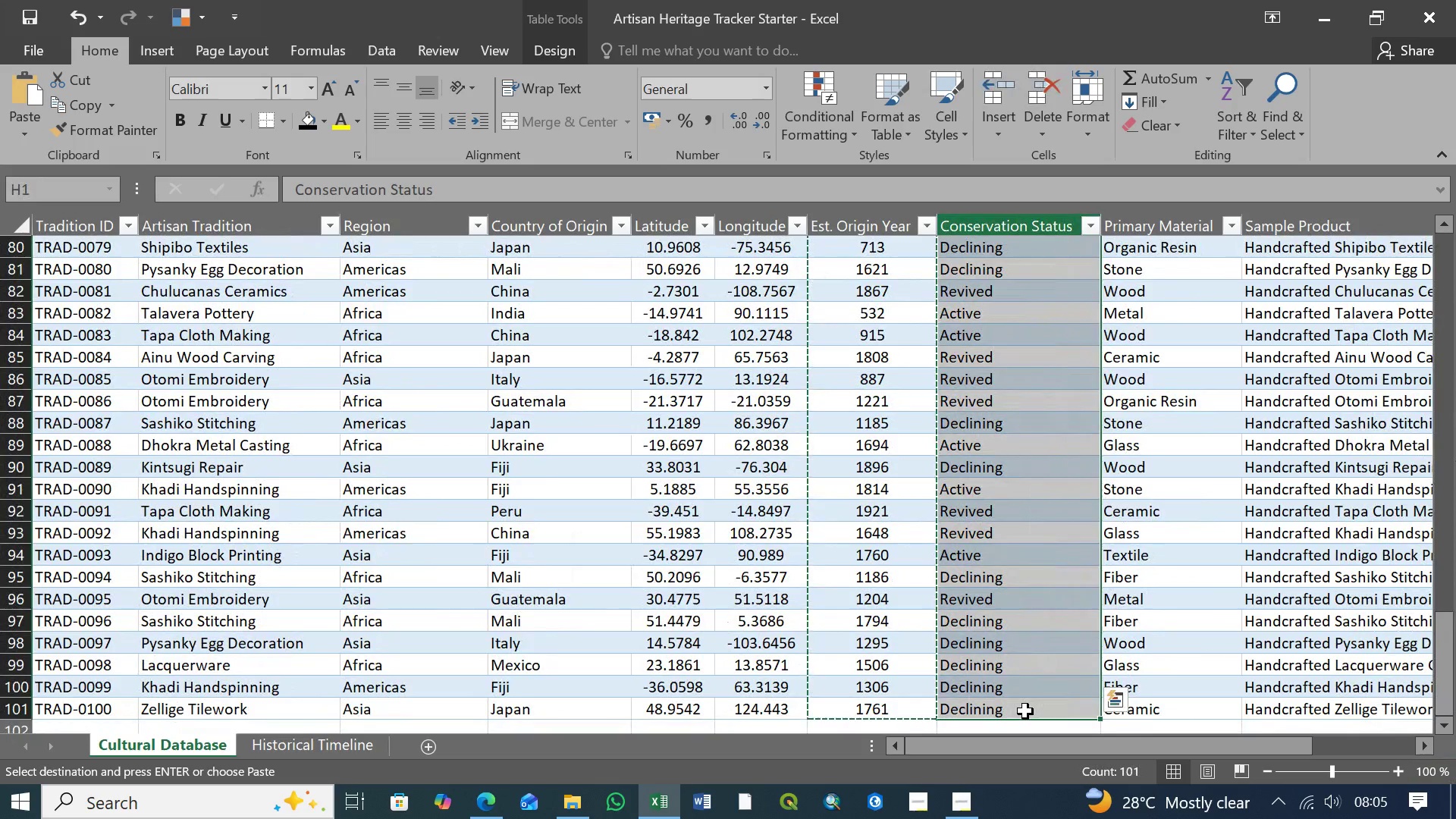 
key(Control+C)
 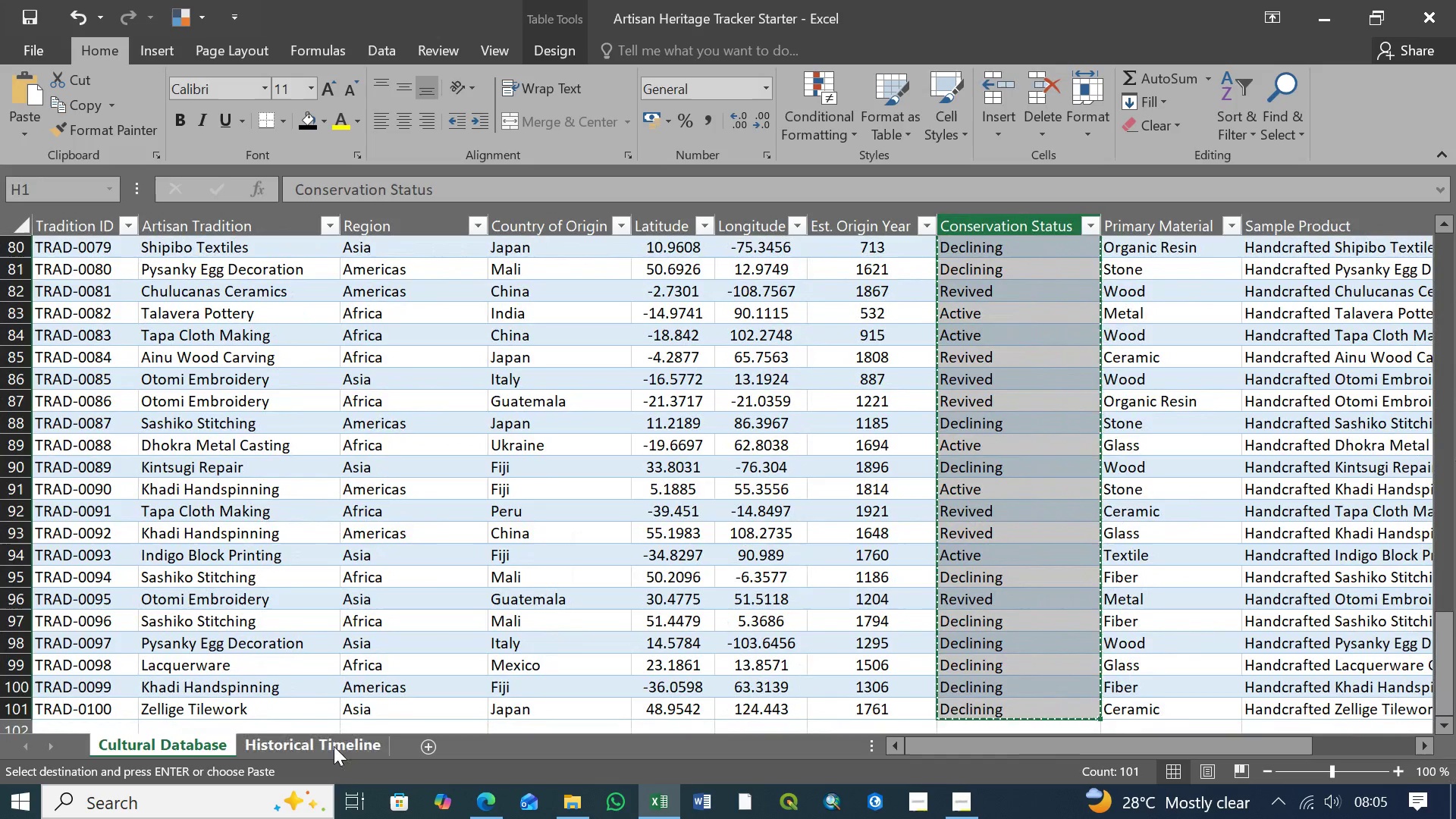 
left_click([333, 746])
 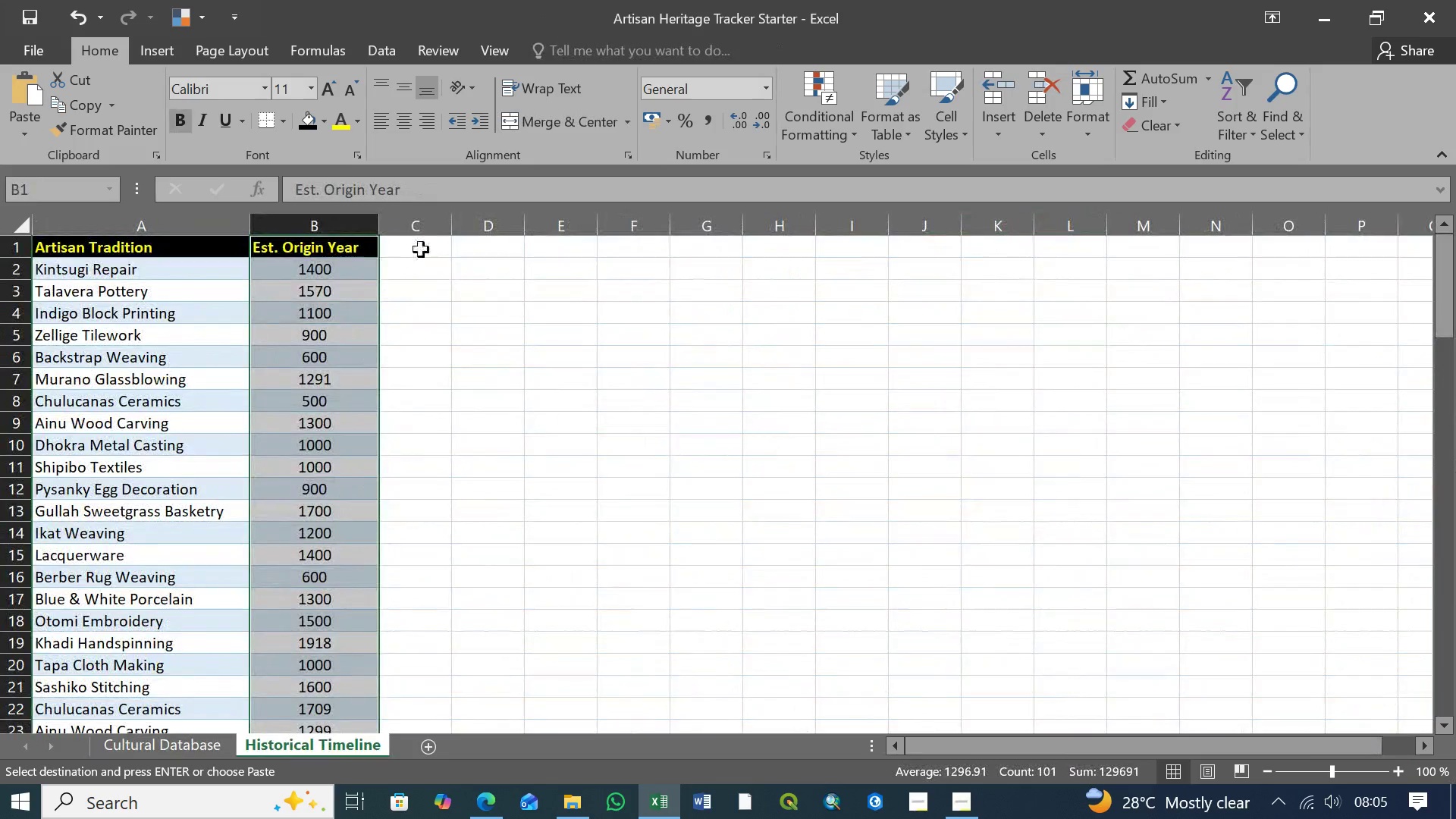 
left_click([421, 249])
 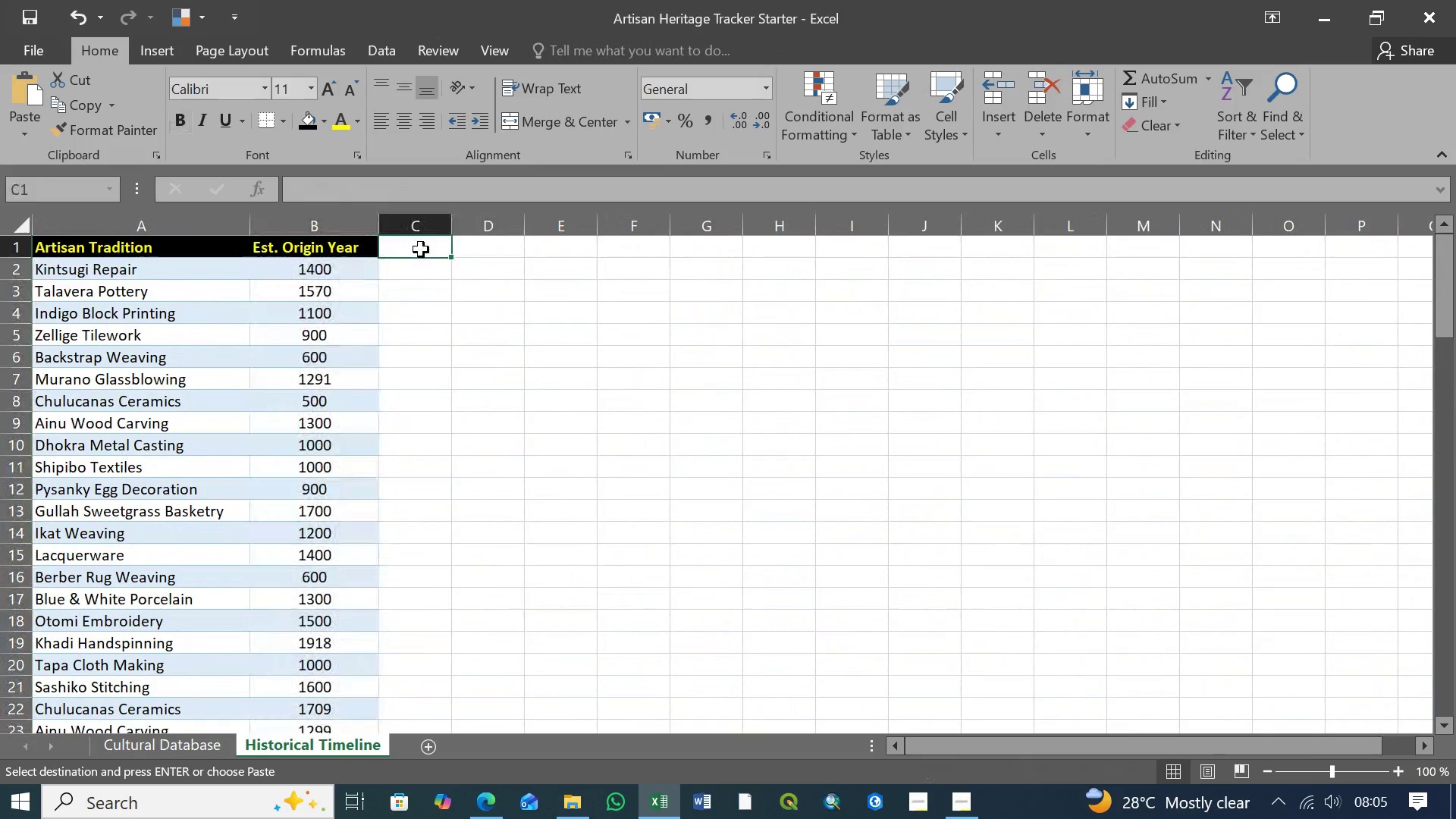 
key(Control+V)
 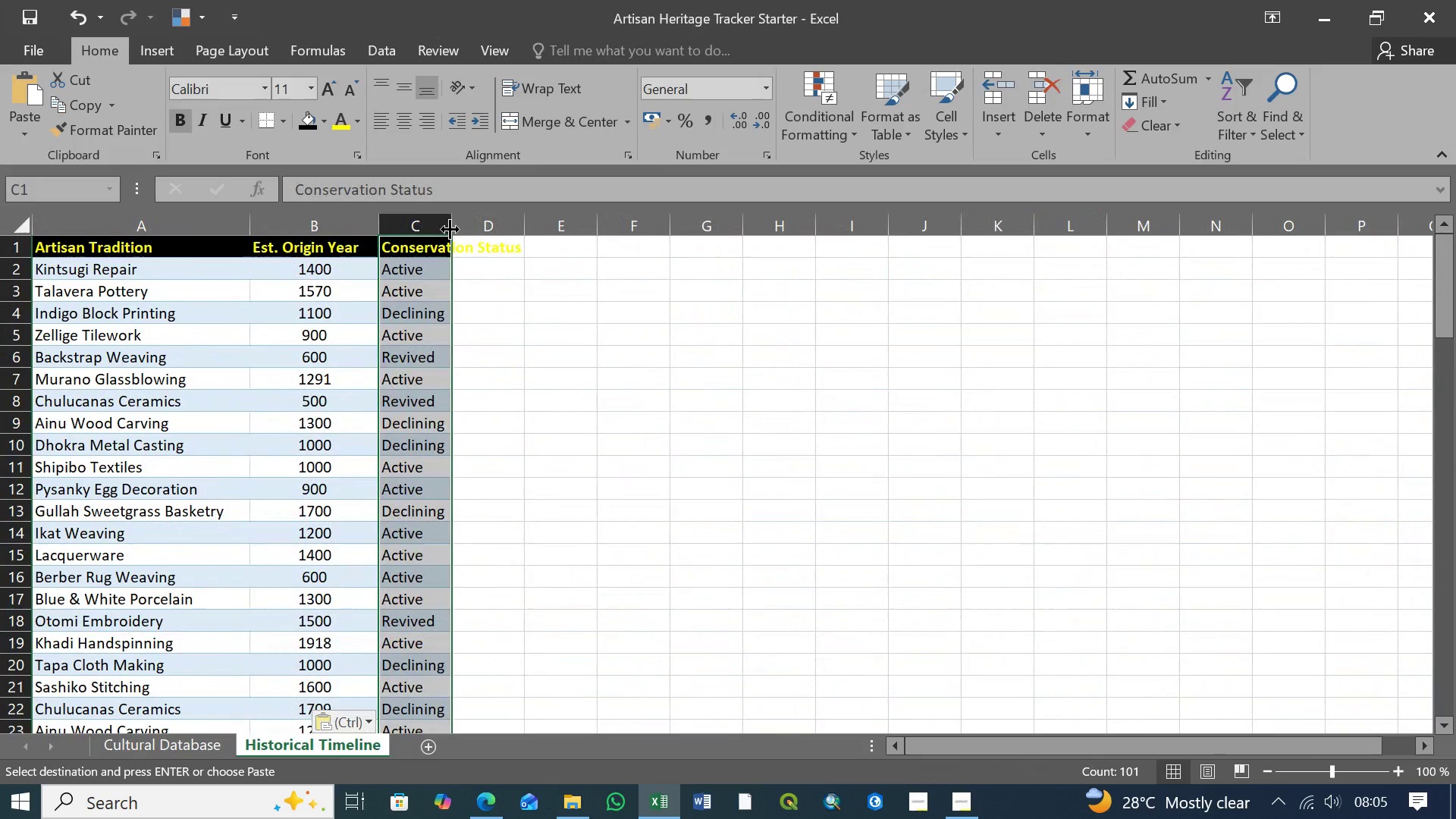 
left_click_drag(start_coordinate=[450, 229], to_coordinate=[541, 228])
 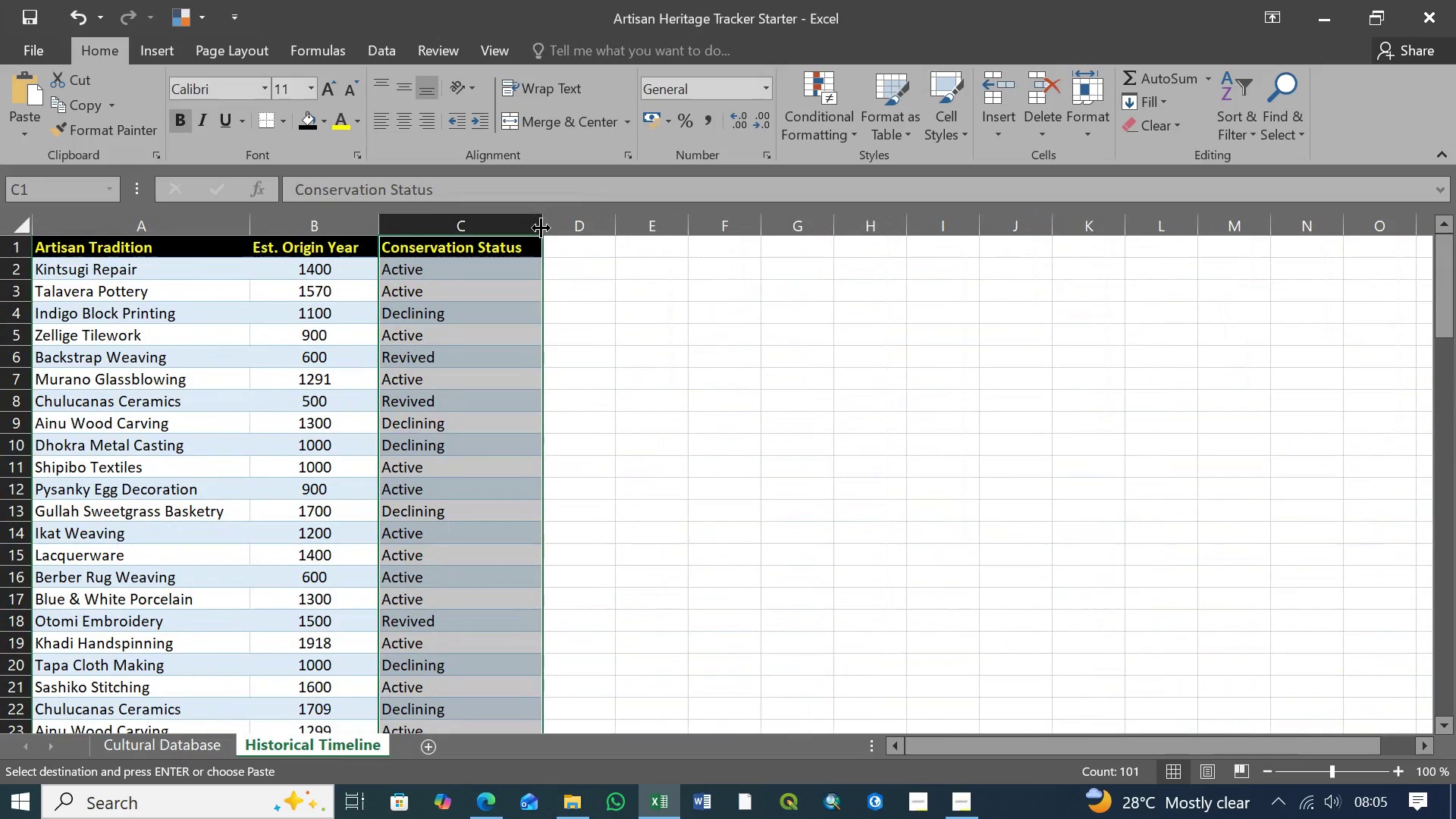 
left_click_drag(start_coordinate=[541, 228], to_coordinate=[532, 228])
 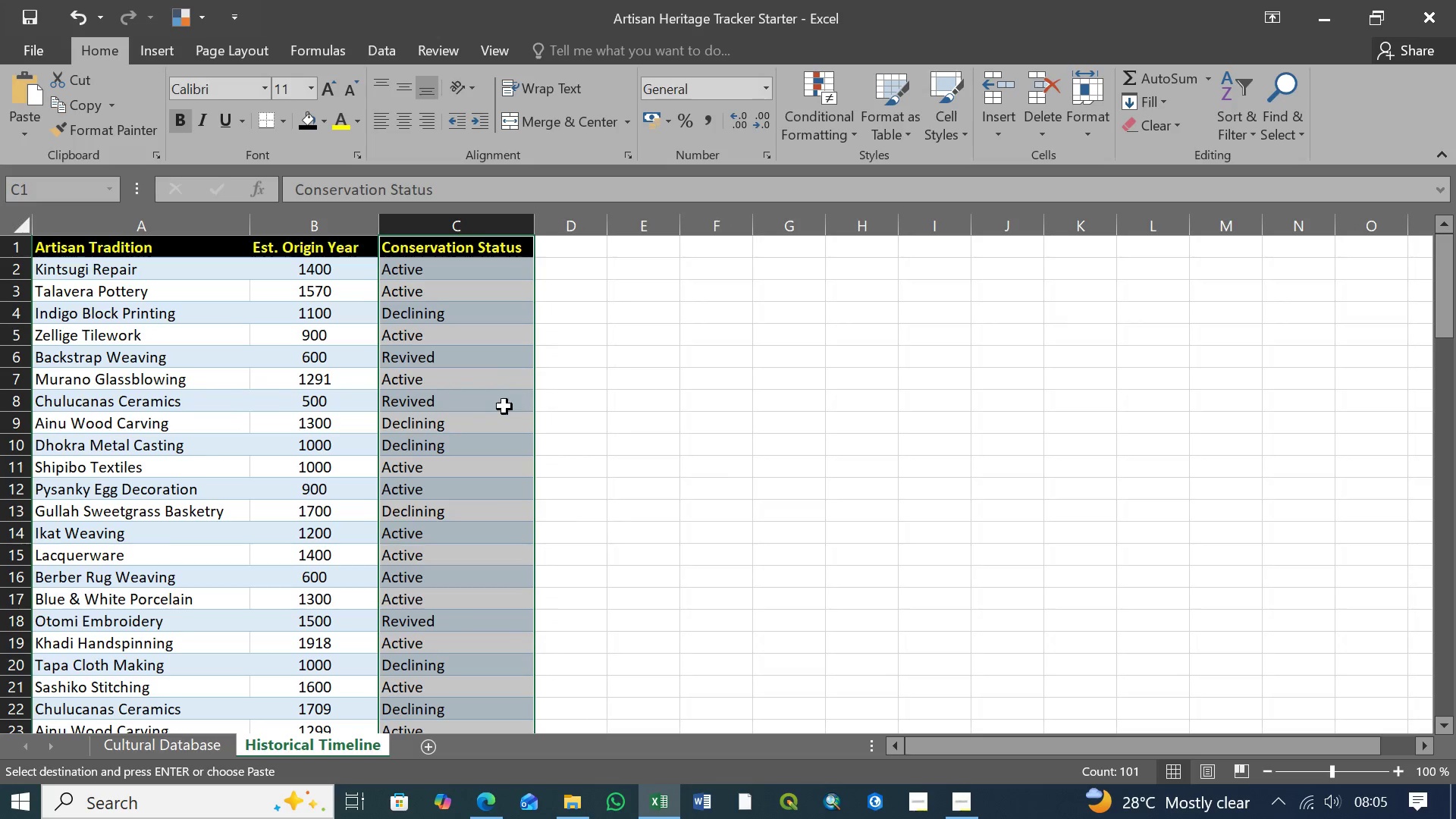 
scroll: coordinate [503, 410], scroll_direction: down, amount: 27.0
 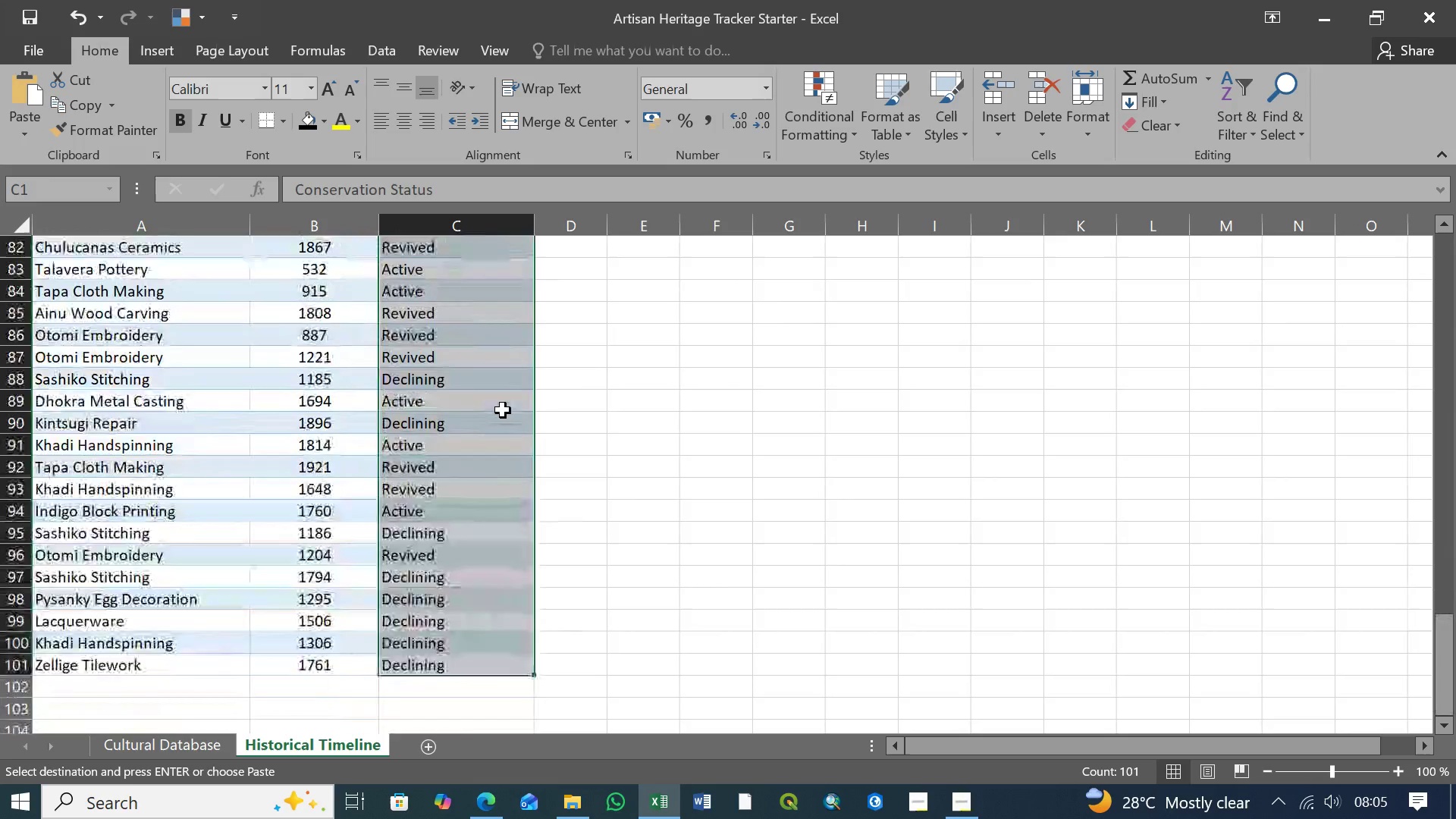 
scroll: coordinate [503, 410], scroll_direction: up, amount: 2.0
 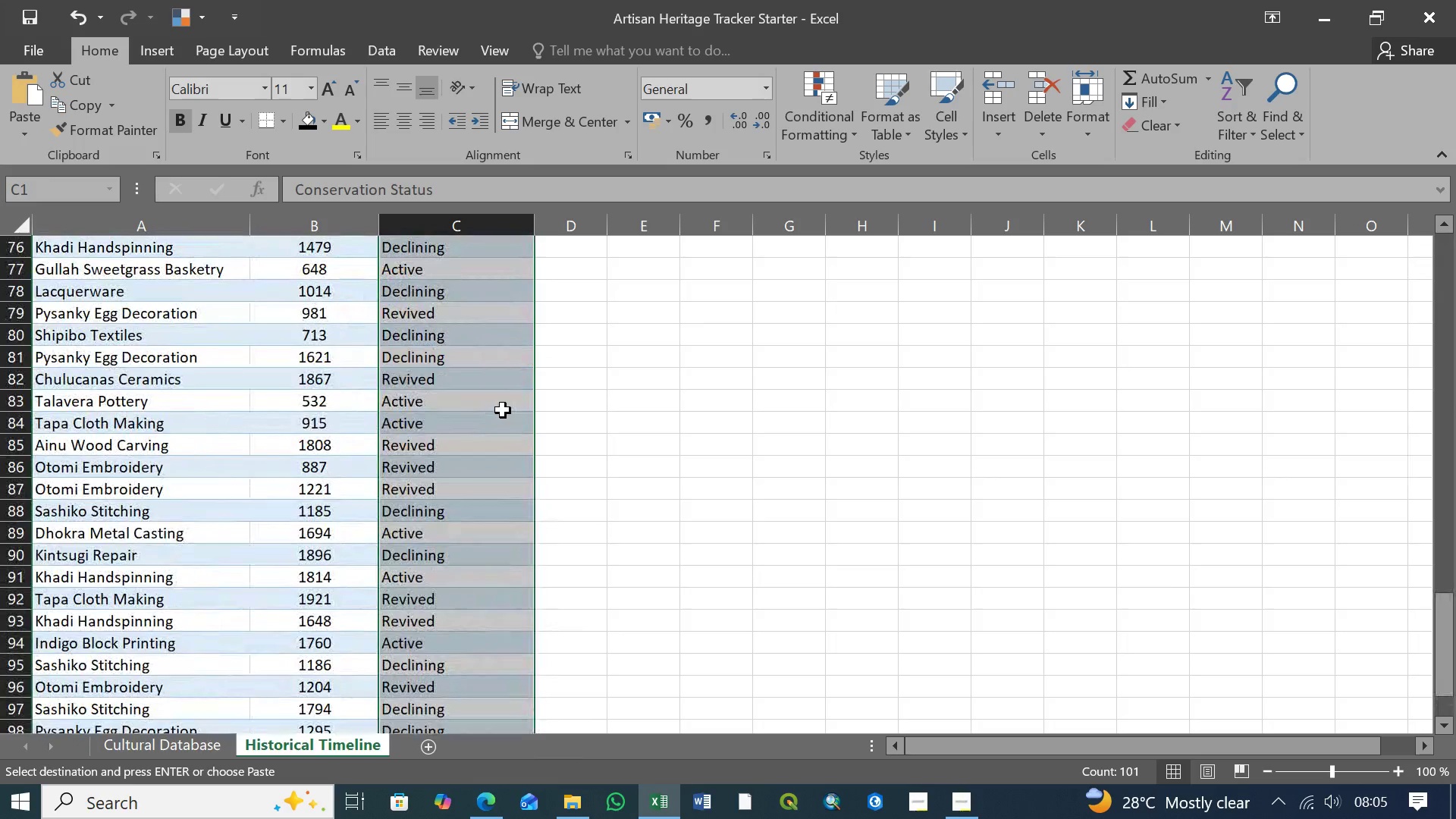 
key(Control+S)
 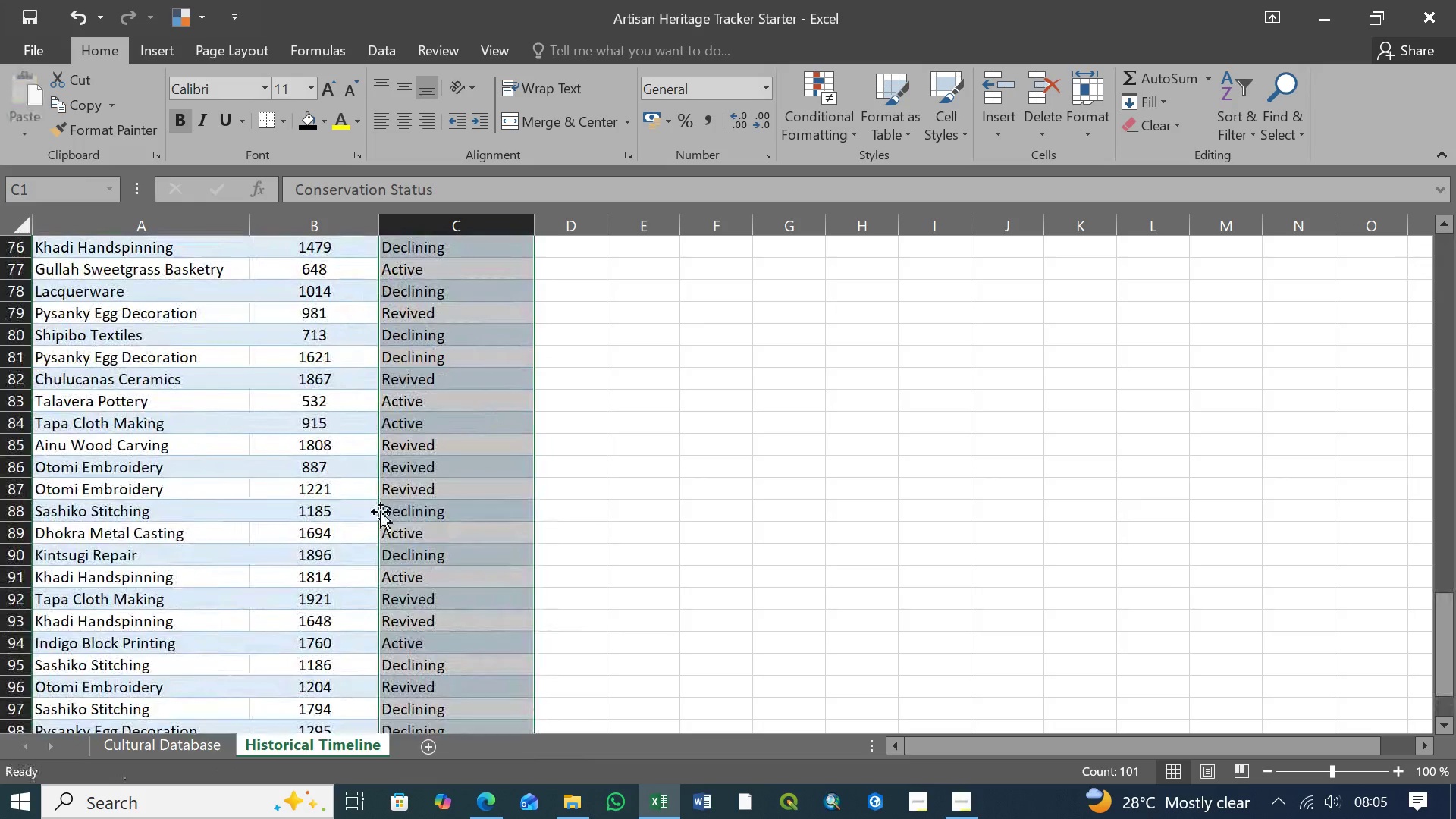 
scroll: coordinate [397, 493], scroll_direction: up, amount: 35.0
 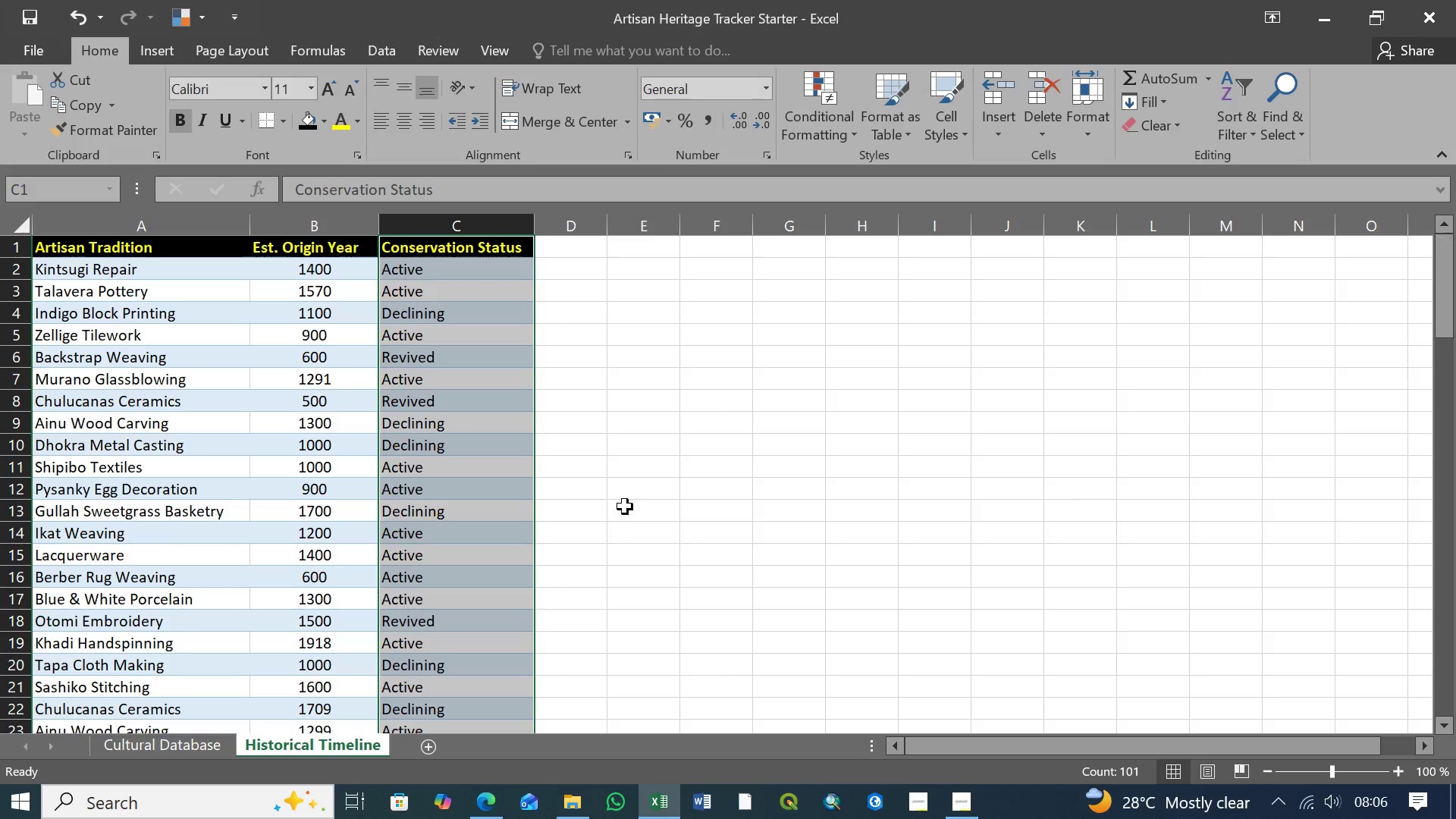 
wait(14.11)
 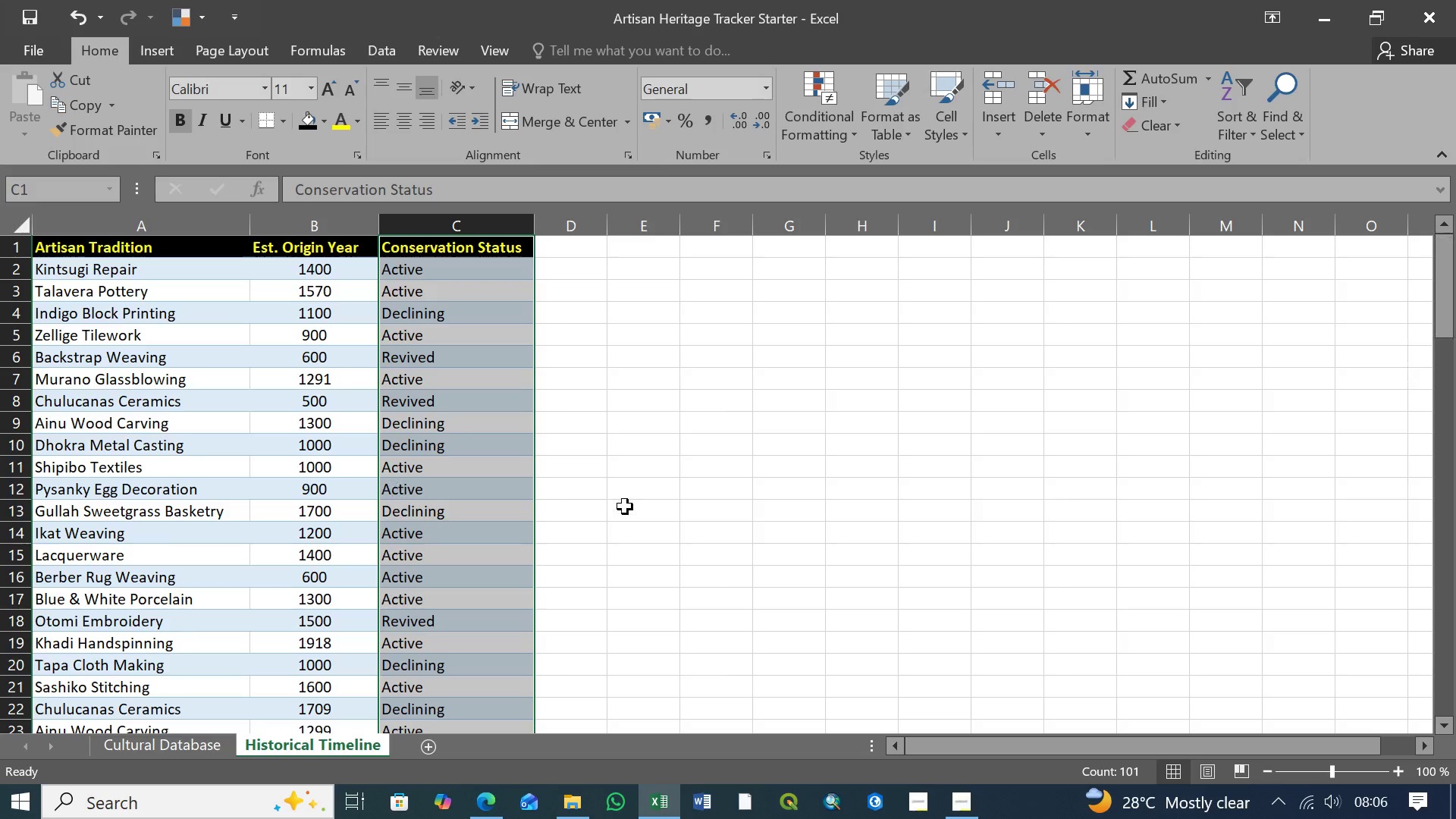 
left_click([575, 253])
 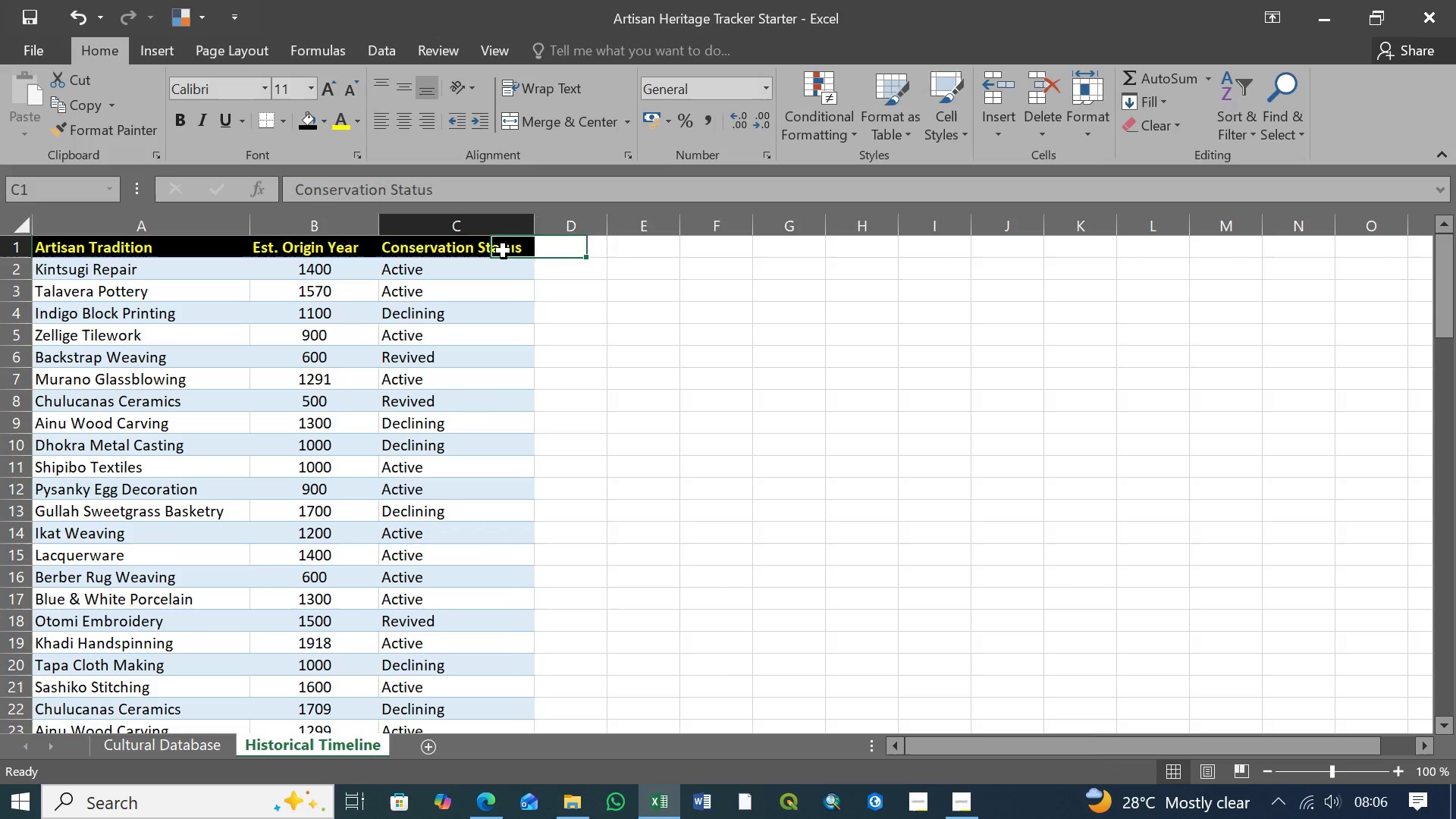 
left_click([504, 251])
 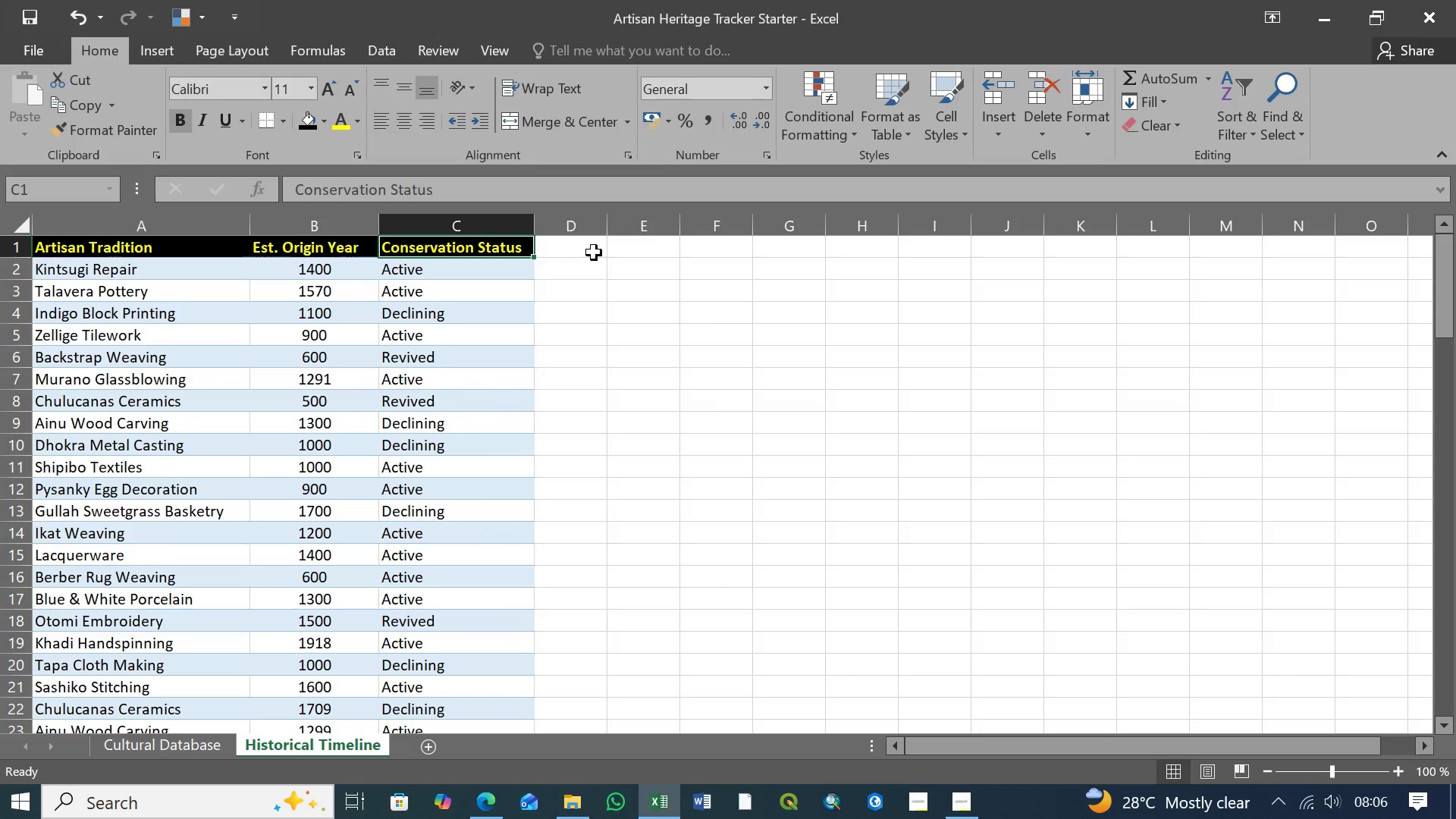 
key(ArrowRight)
 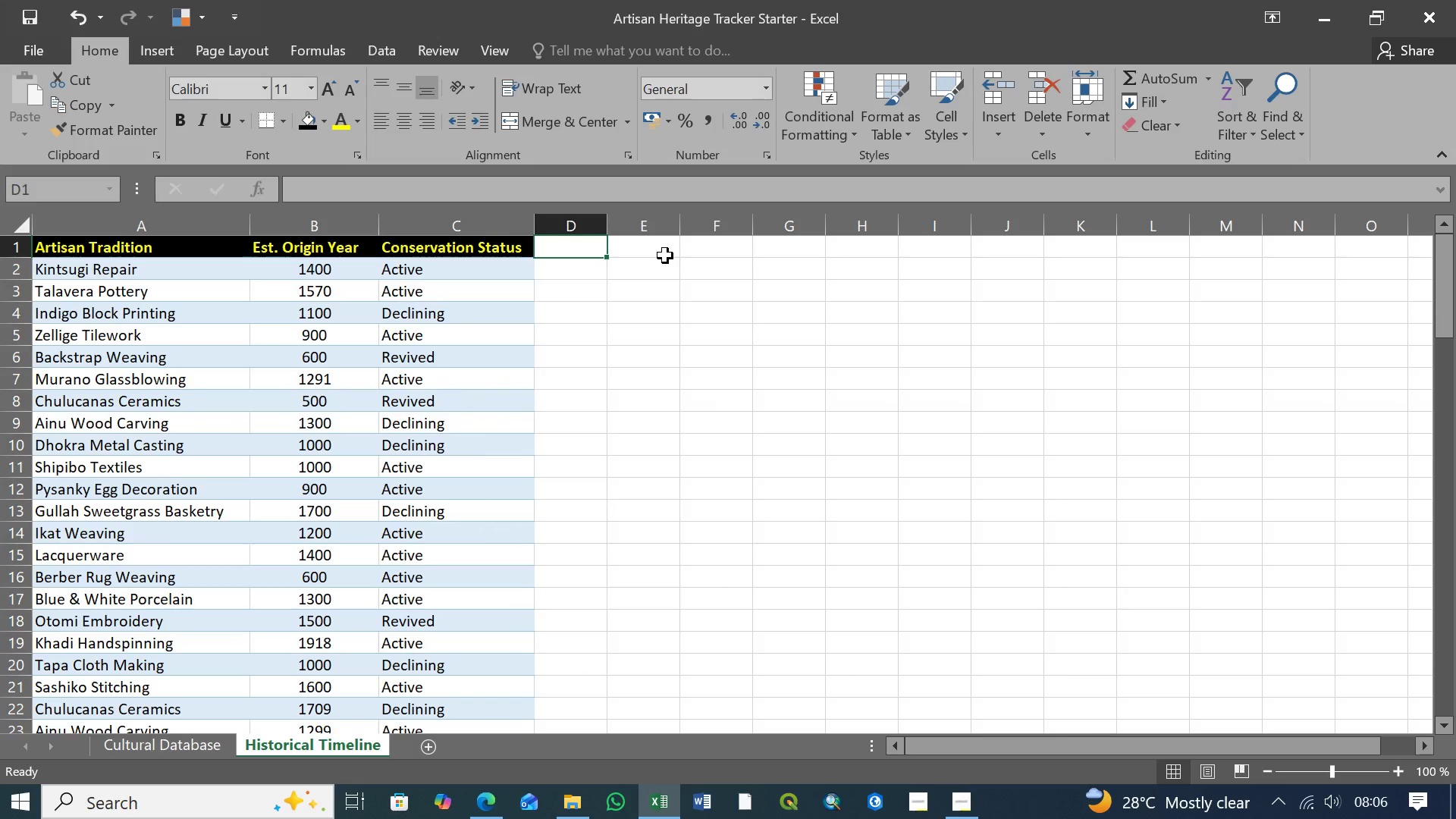 
type(Event)
 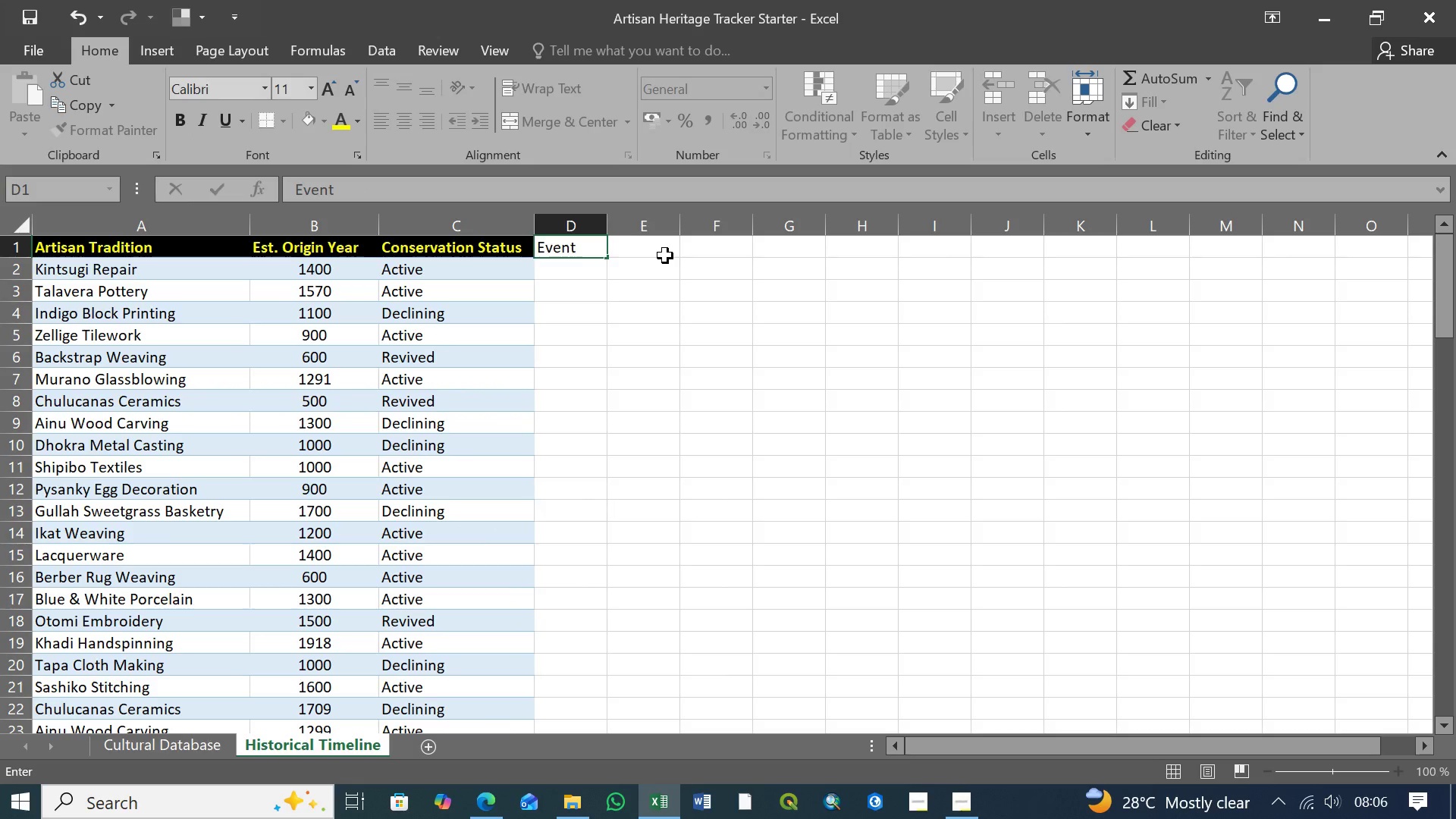 
key(ArrowRight)
 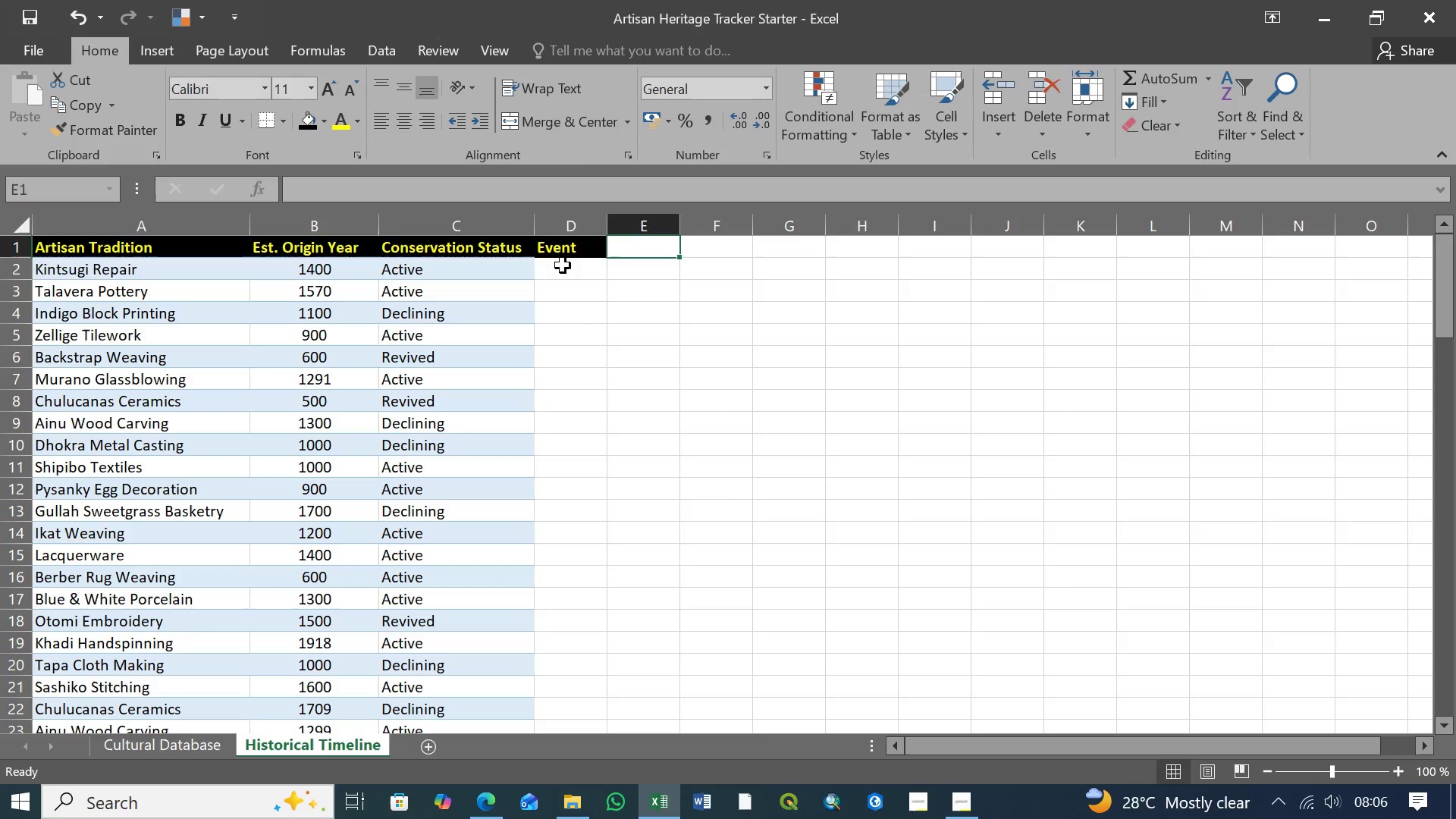 
left_click([563, 265])
 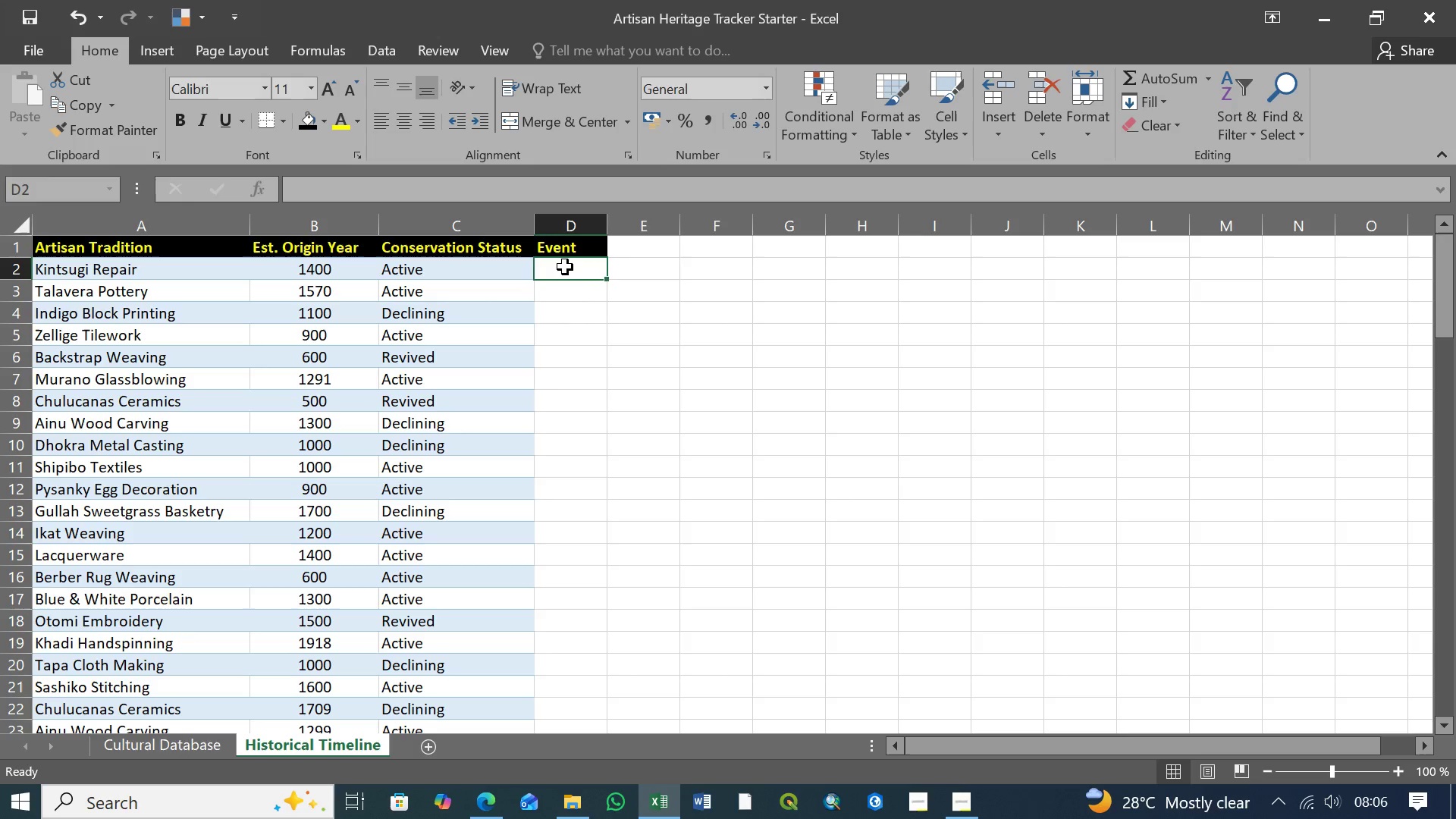 
left_click([565, 267])
 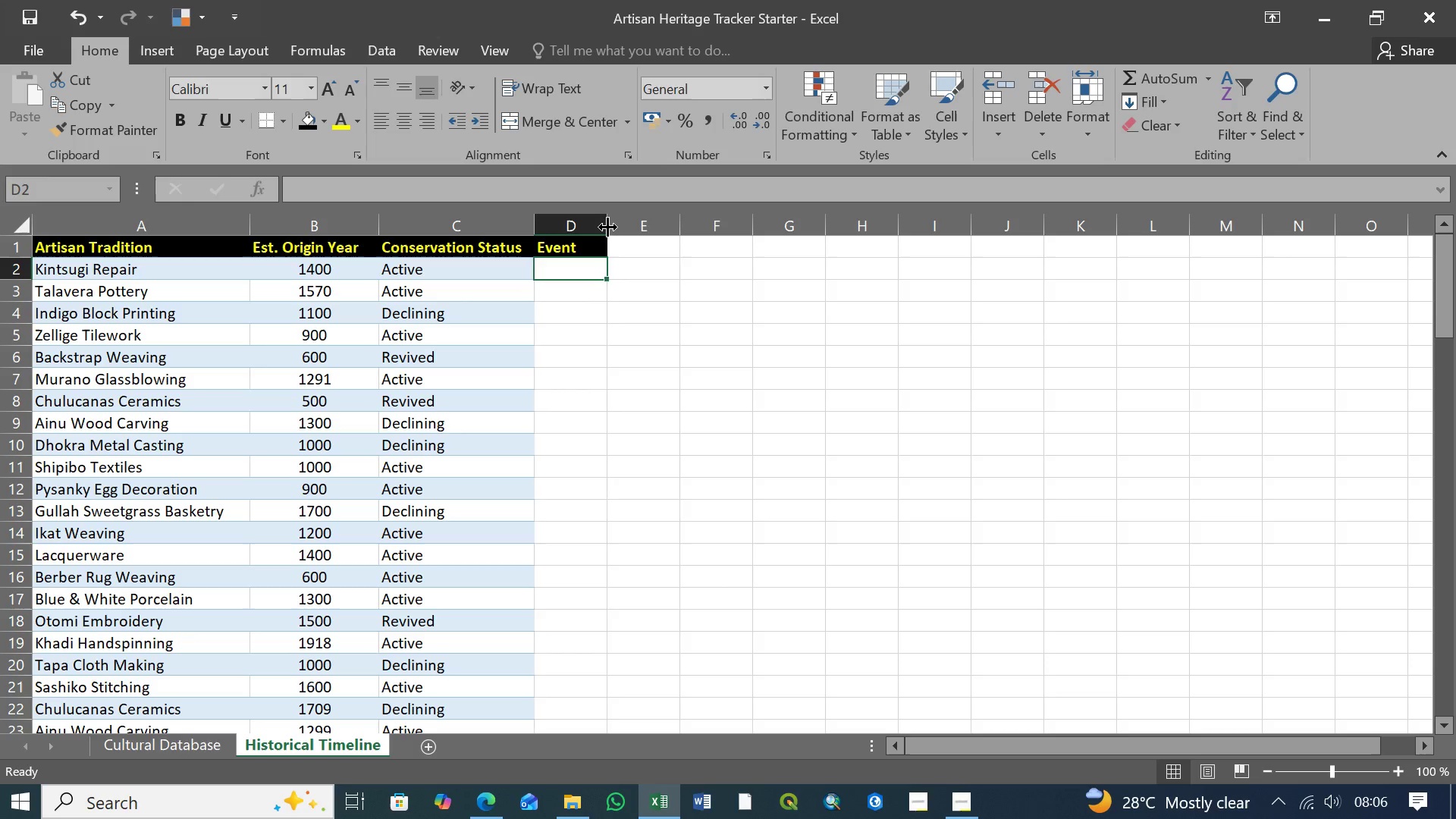 
left_click_drag(start_coordinate=[607, 227], to_coordinate=[692, 223])
 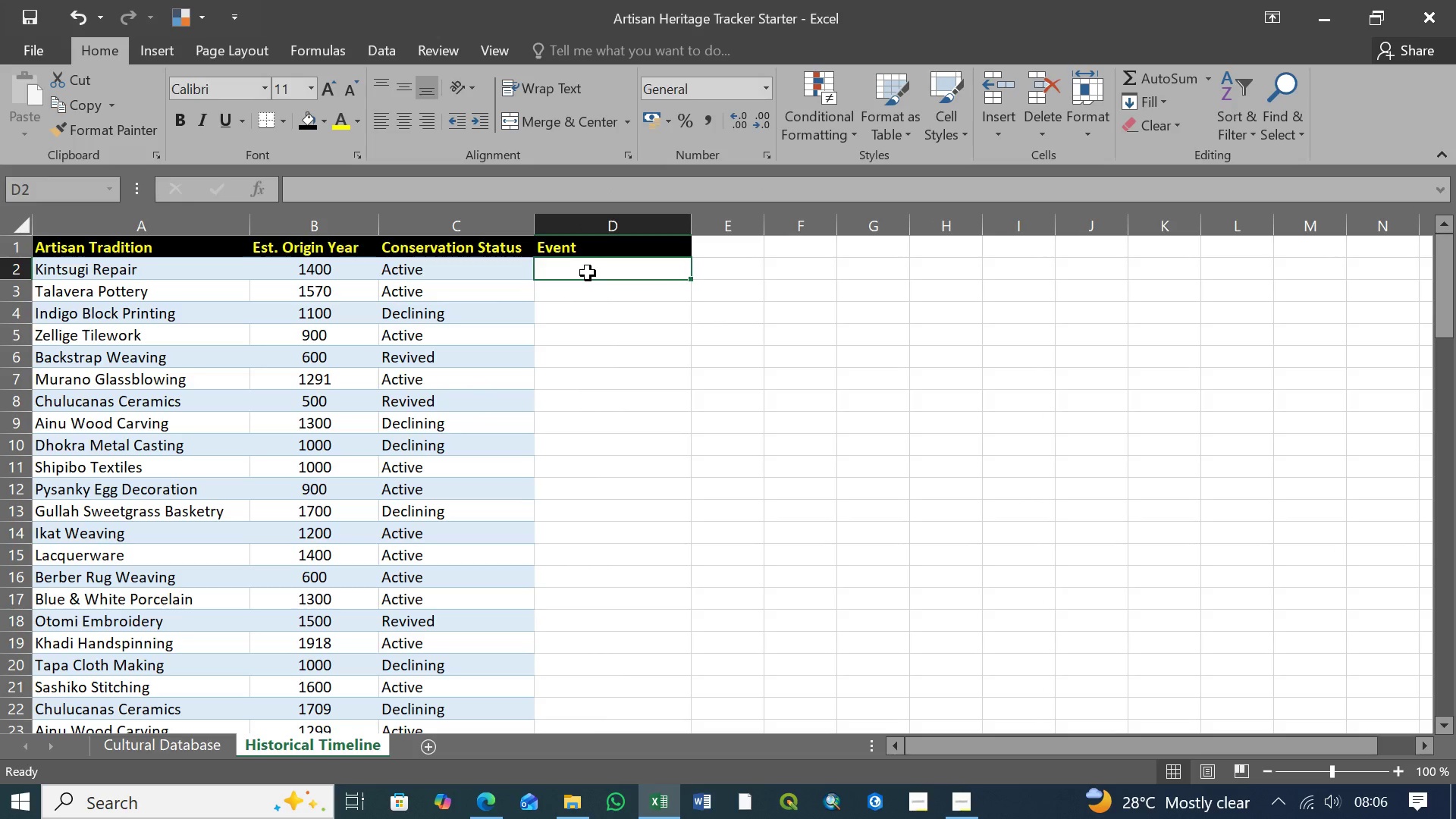 
left_click([588, 274])
 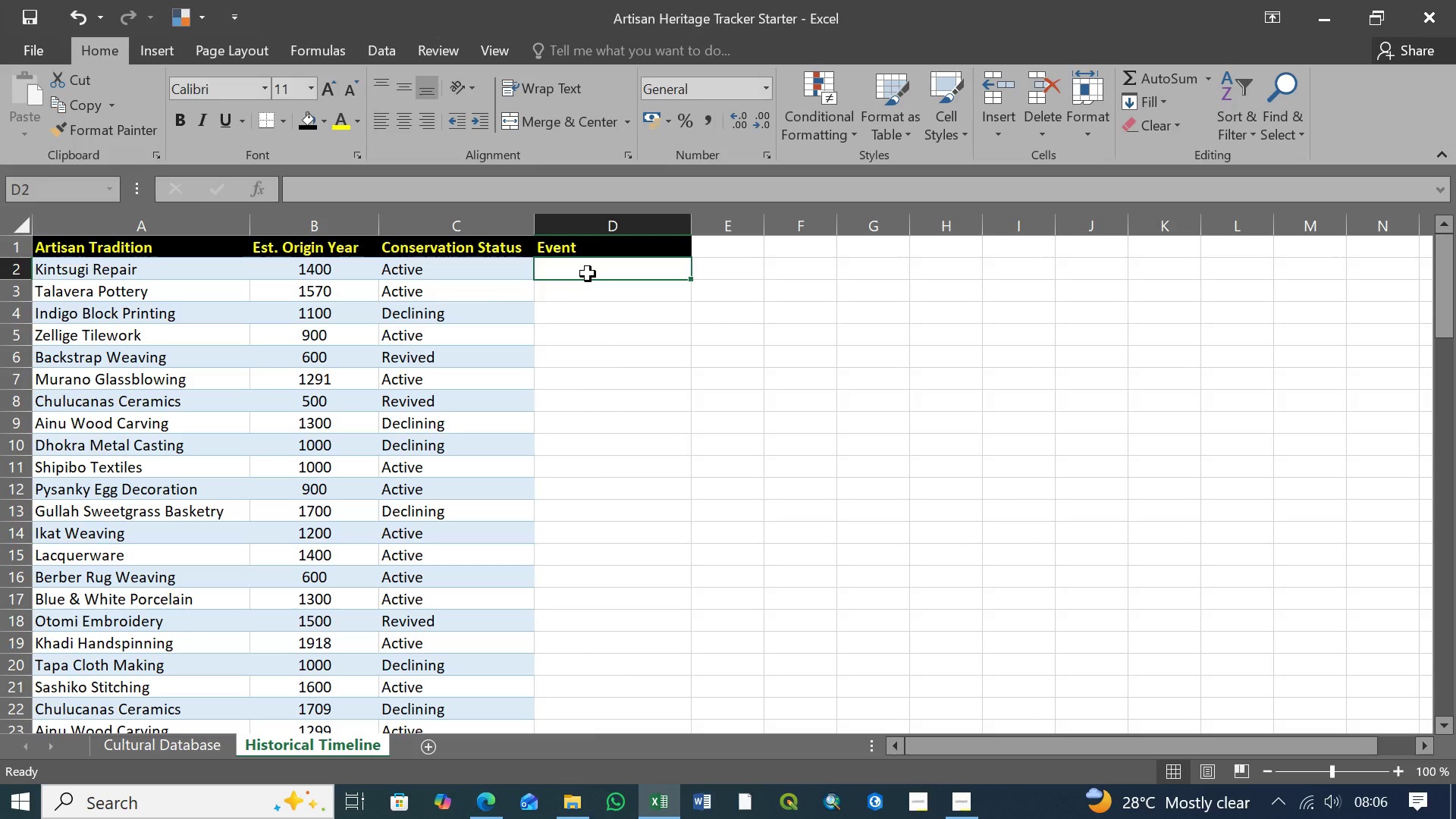 
wait(11.81)
 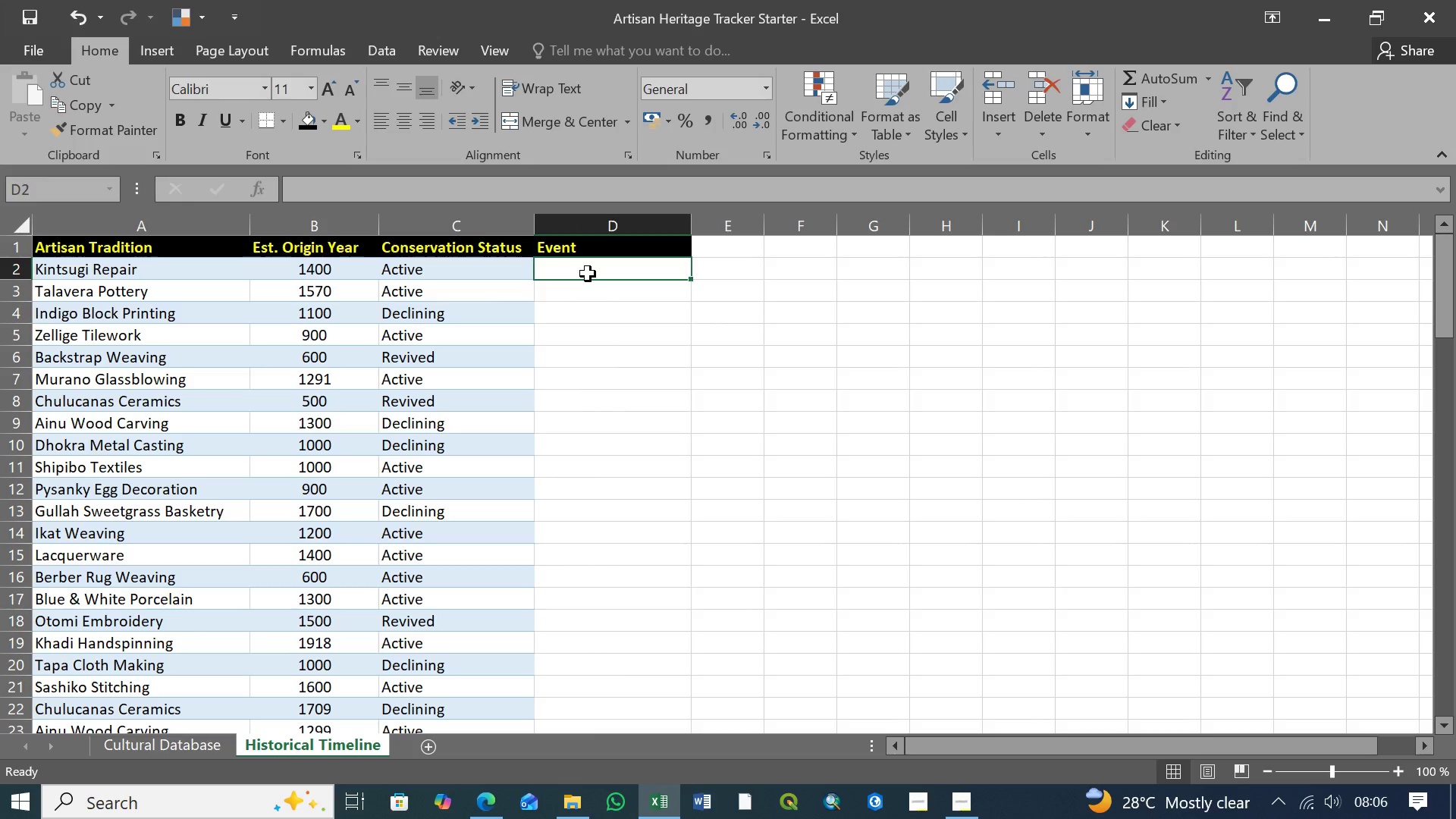 
left_click([452, 248])
 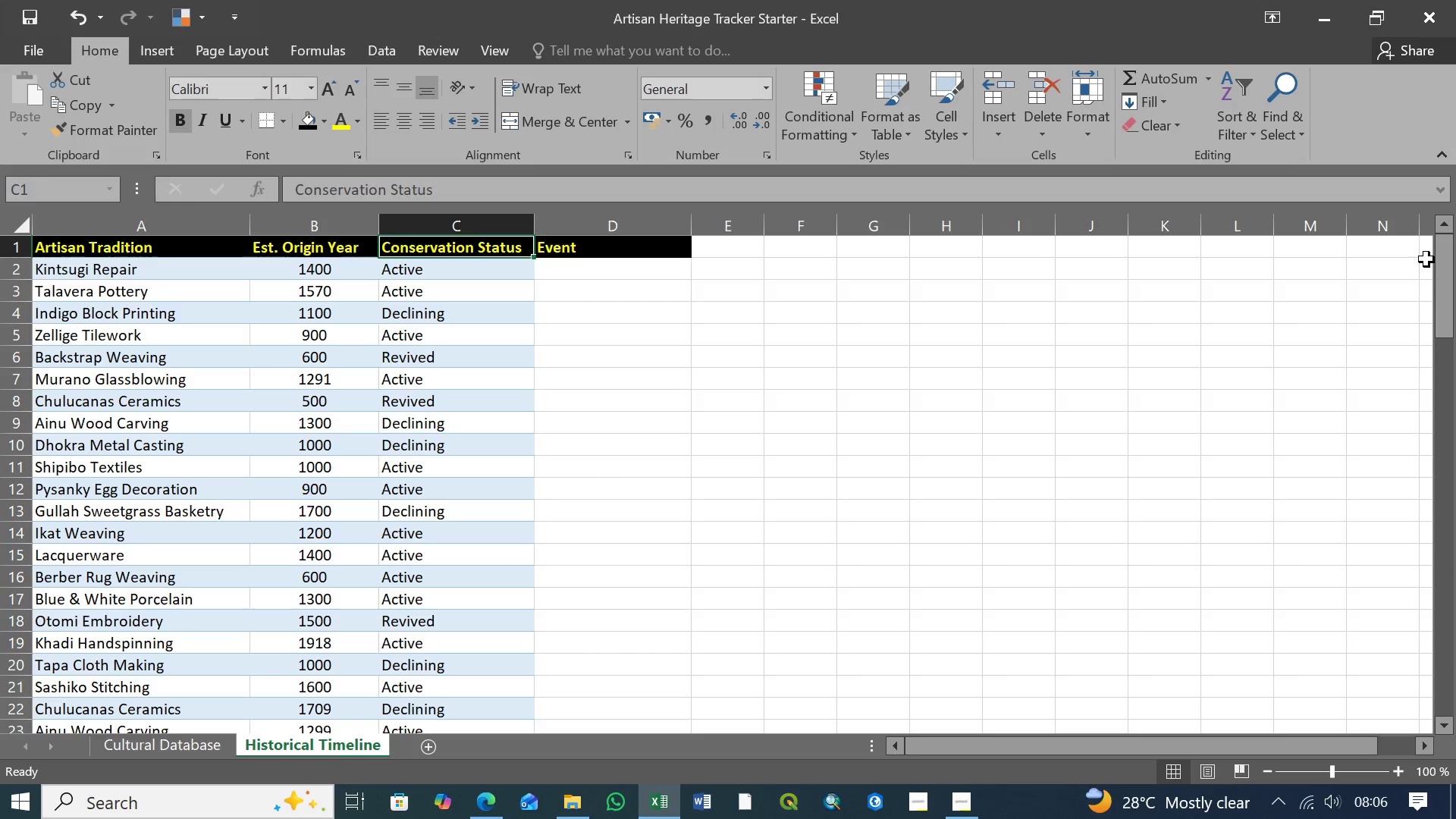 
left_click_drag(start_coordinate=[1445, 265], to_coordinate=[1455, 736])
 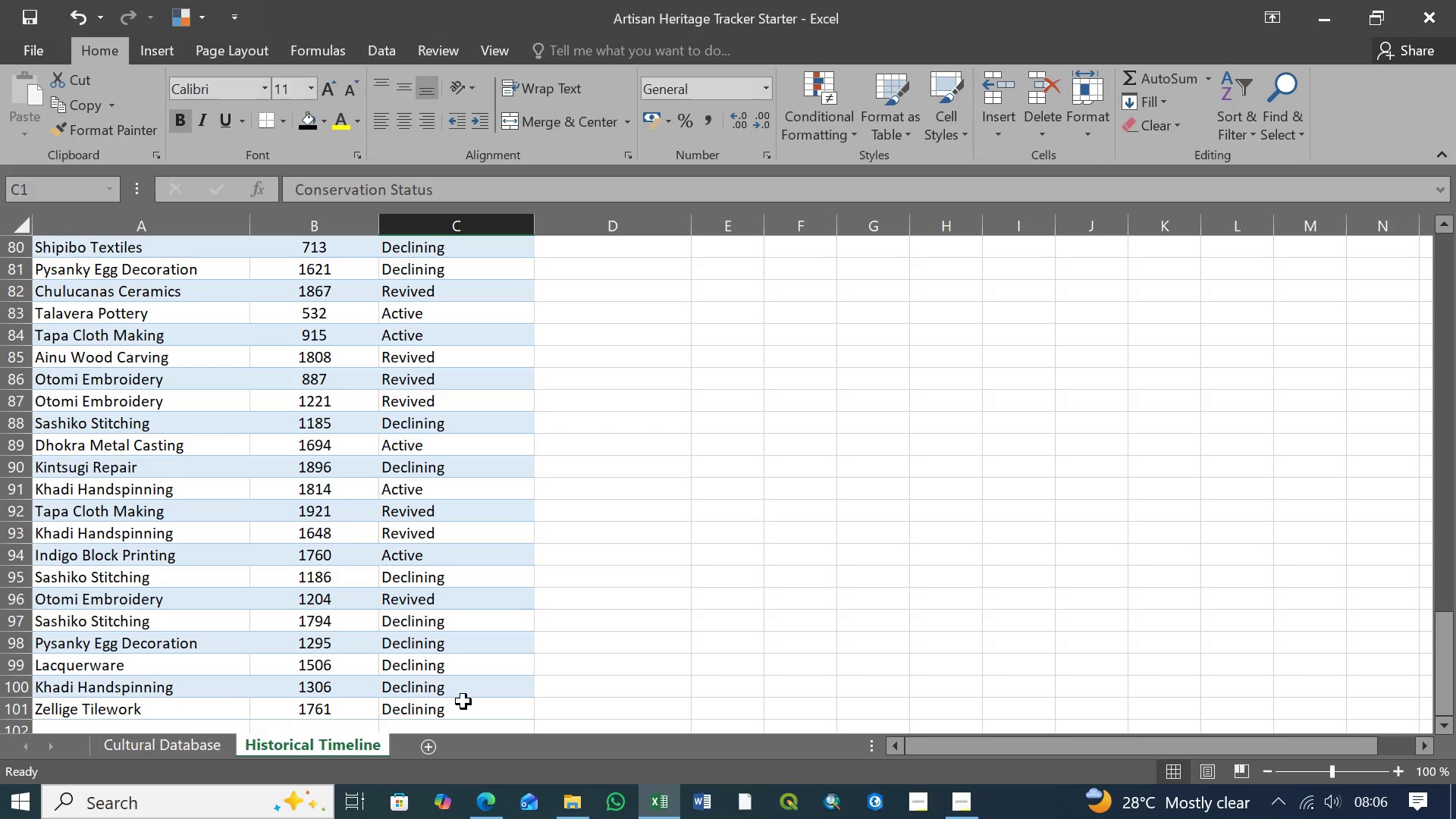 
hold_key(key=ShiftLeft, duration=1.5)
 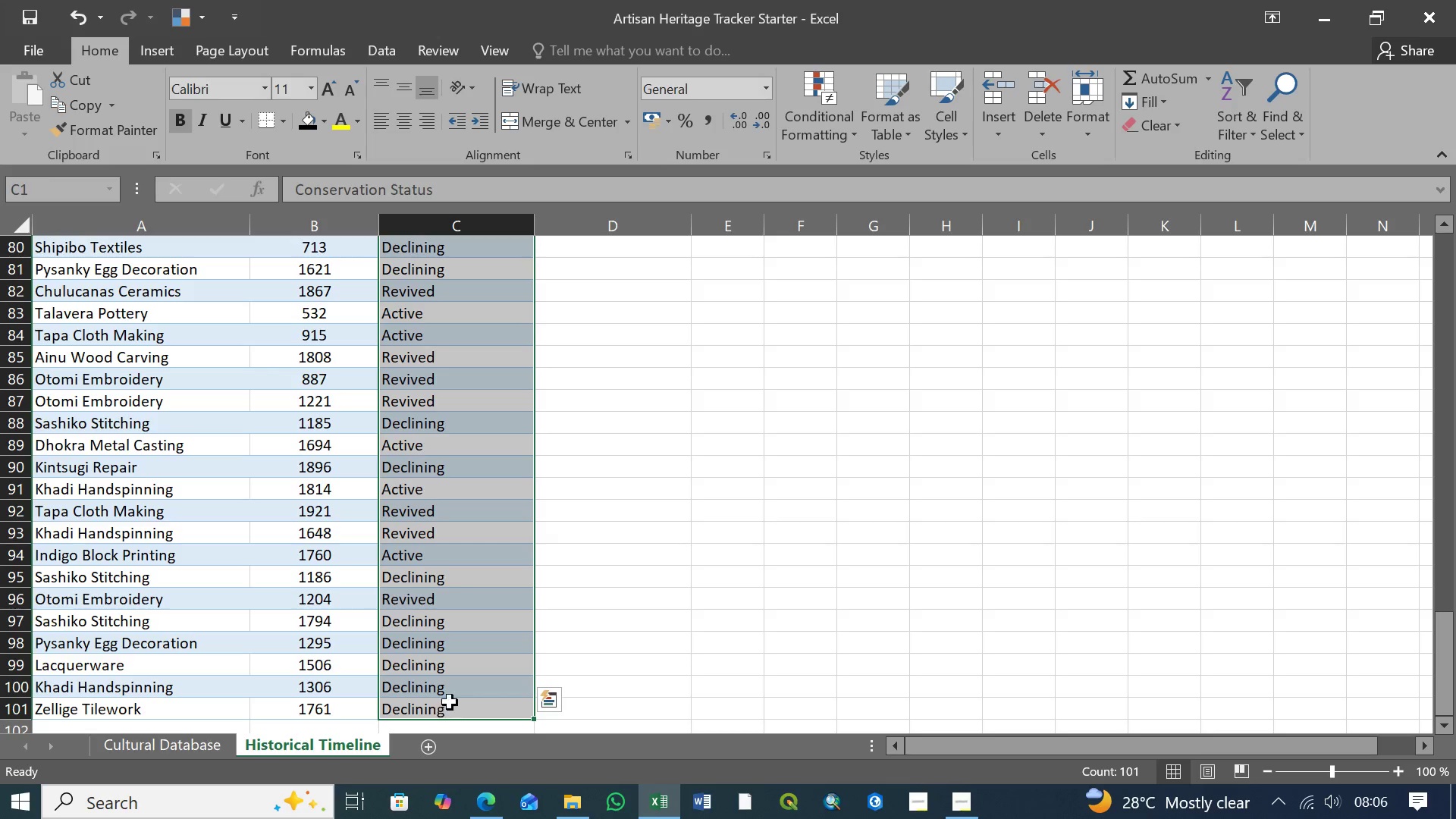 
hold_key(key=ShiftLeft, duration=0.41)
left_click([443, 711])
 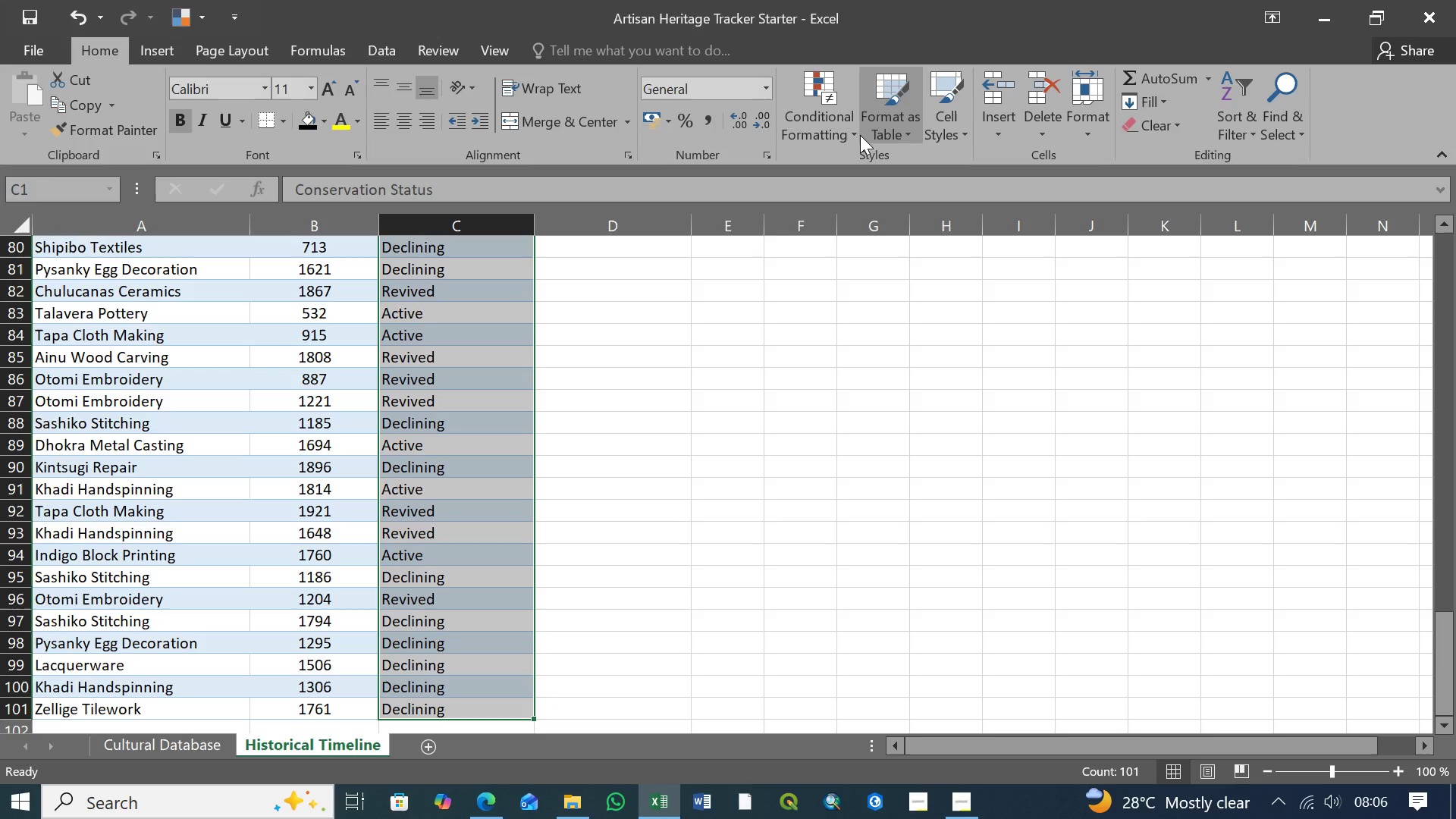 
left_click([850, 133])
 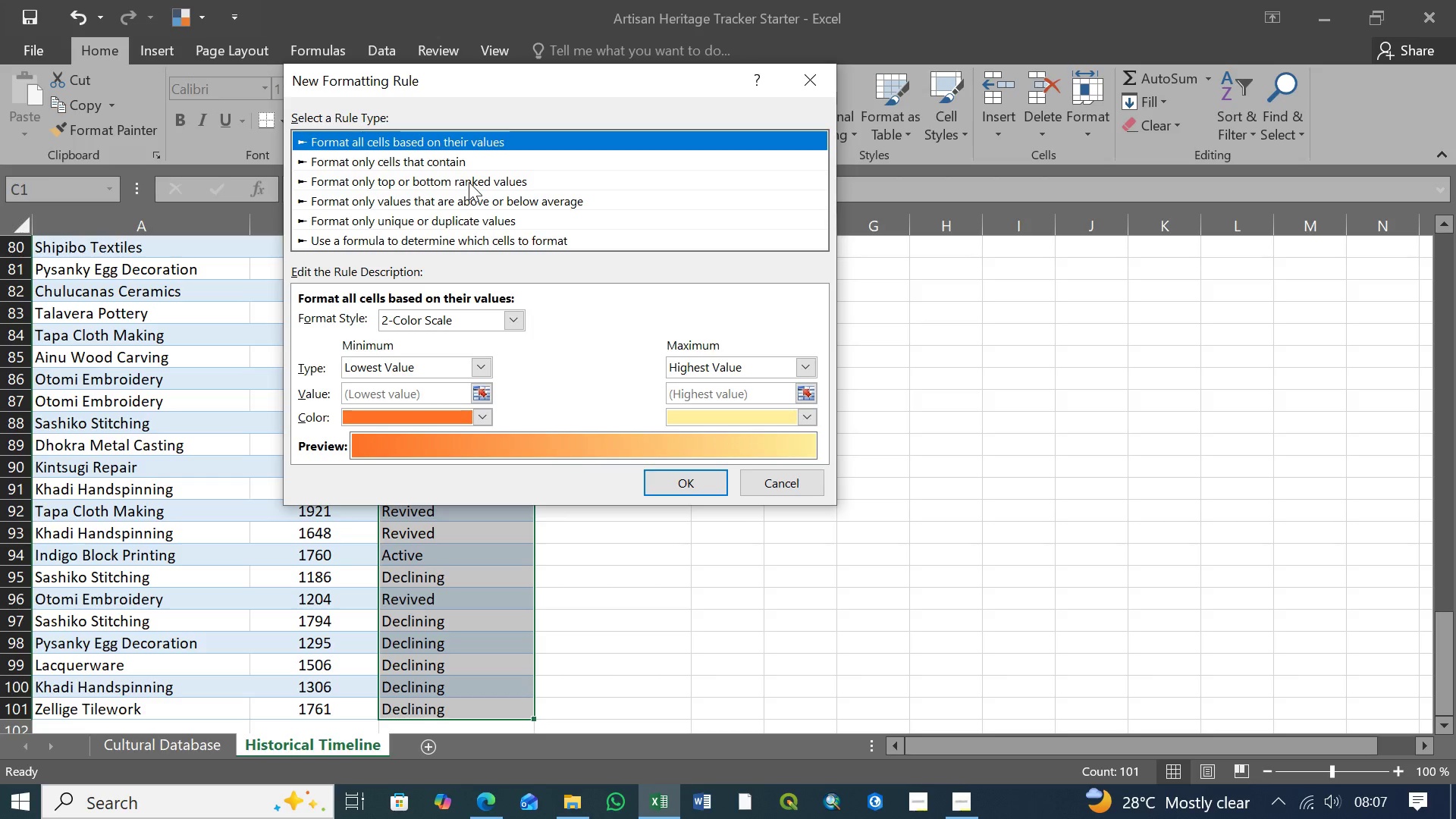 
wait(33.64)
 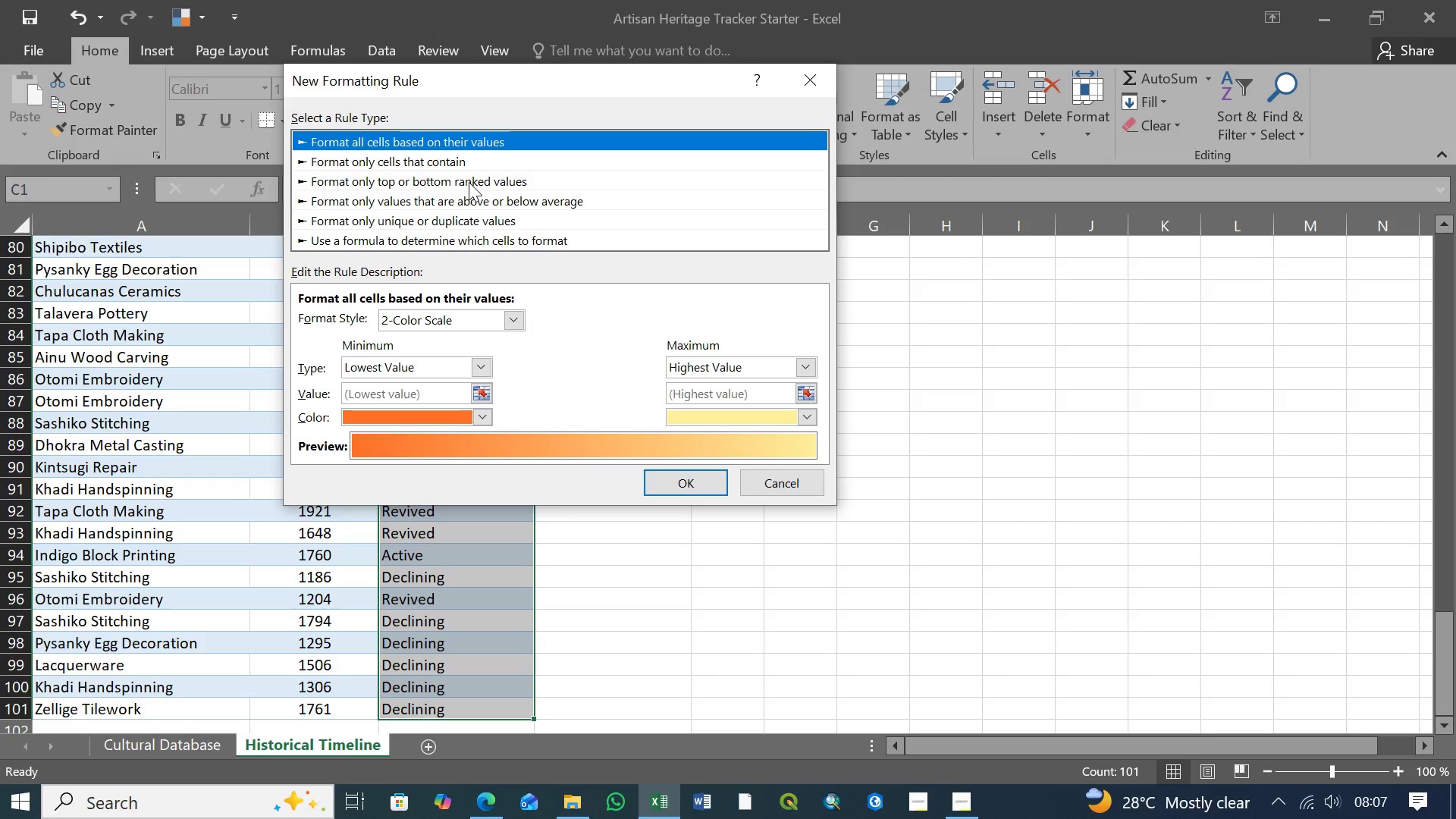 
left_click([416, 158])
 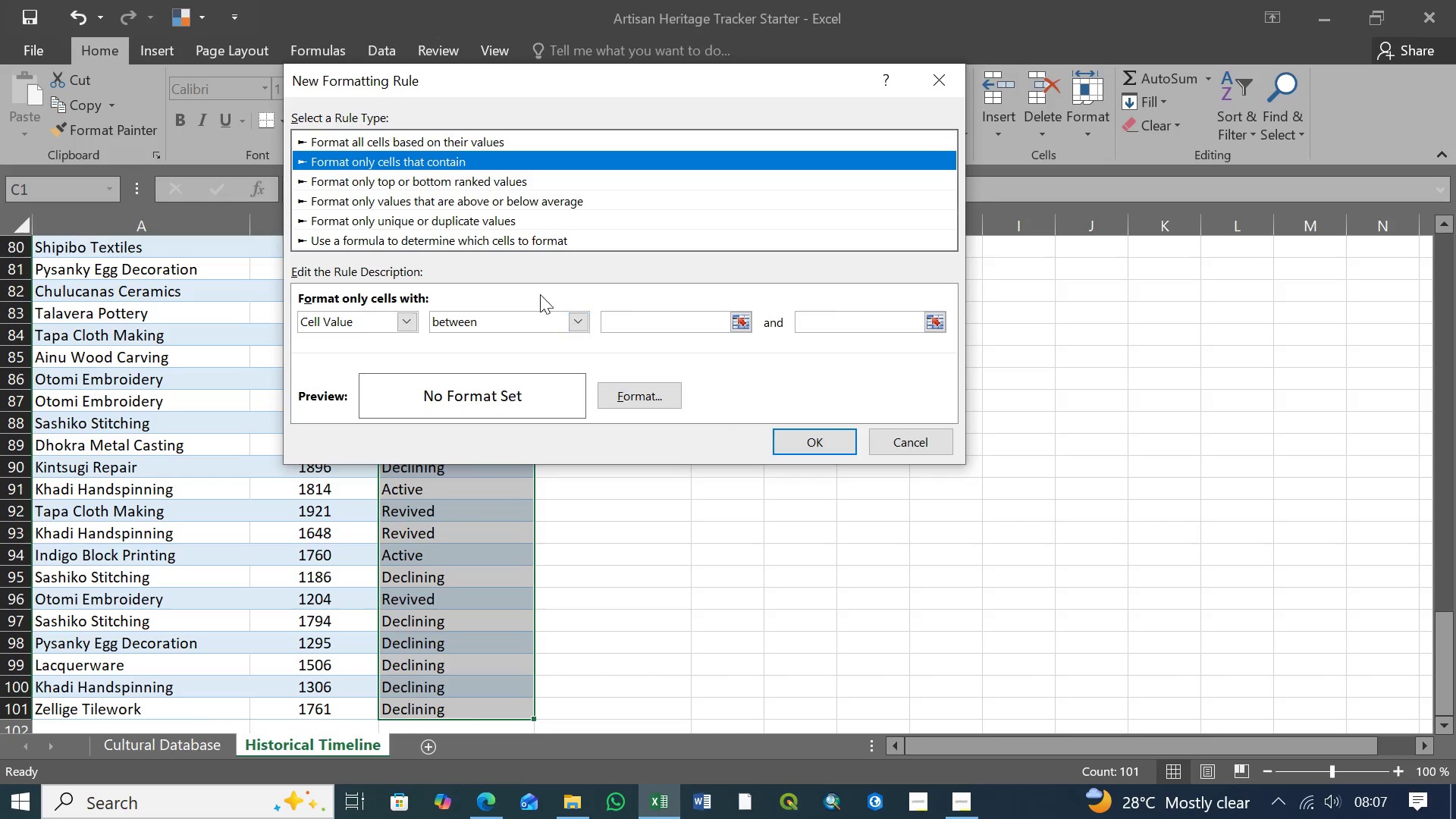 
wait(5.88)
 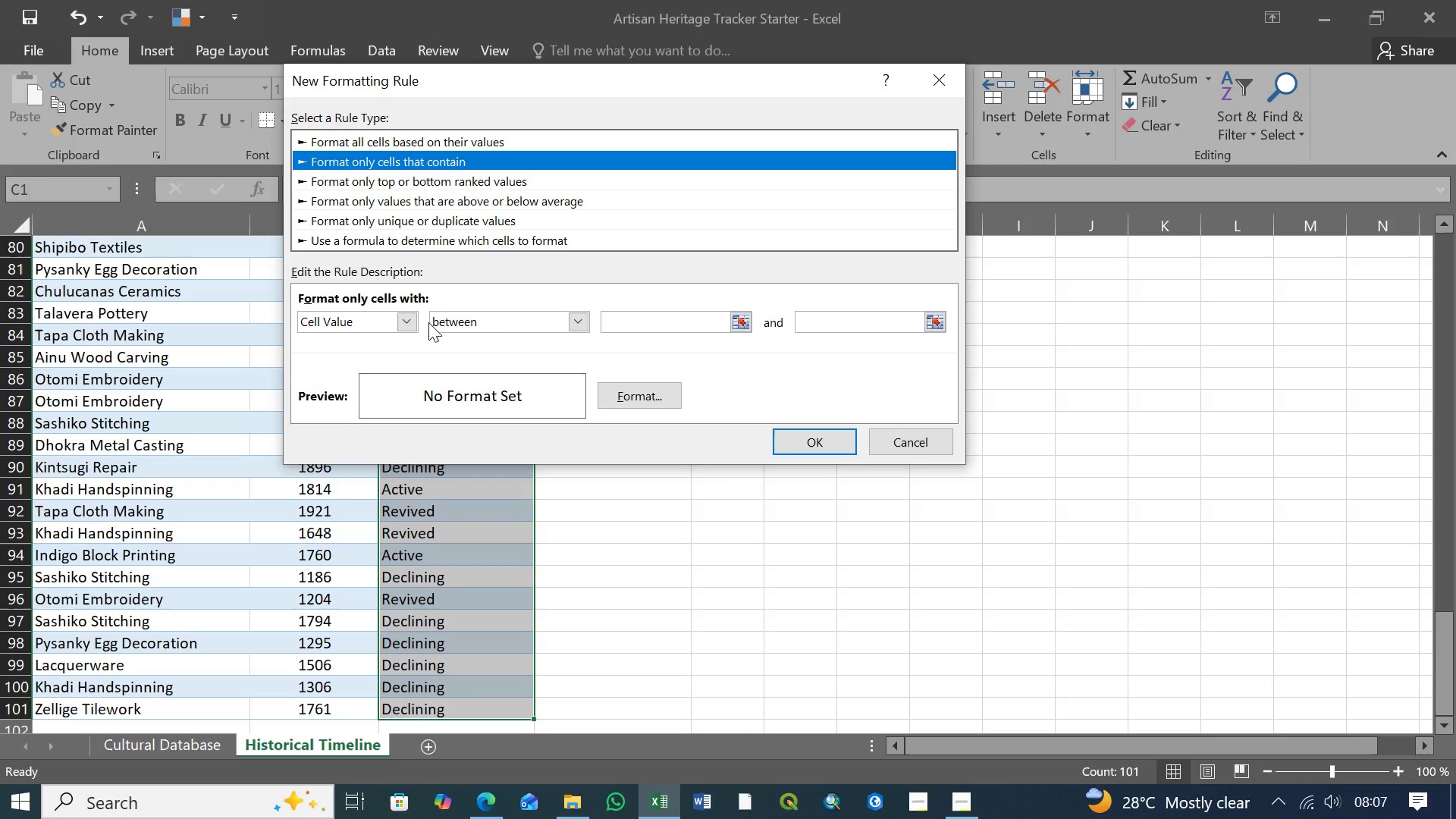 
left_click([394, 142])
 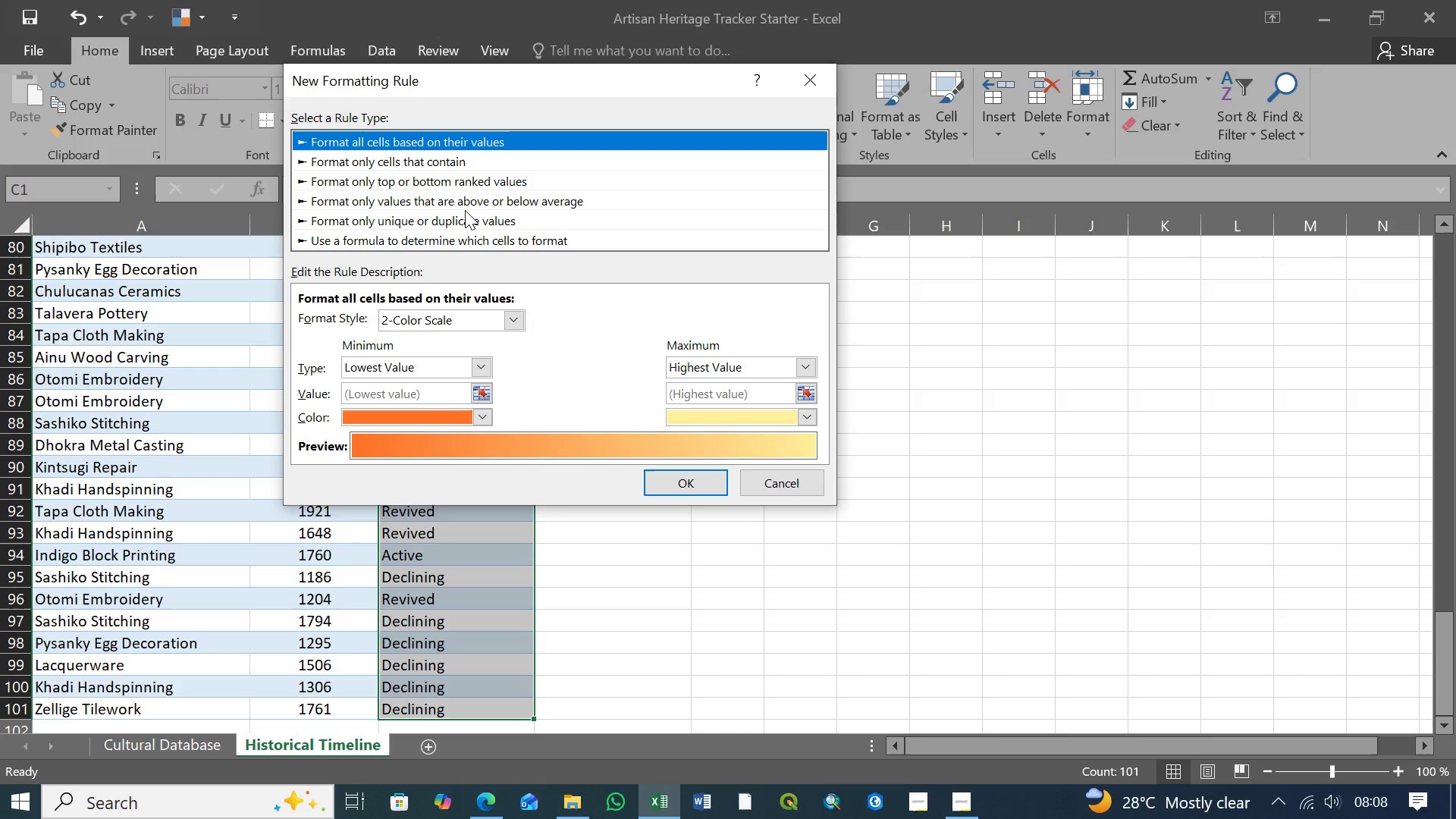 
wait(66.8)
 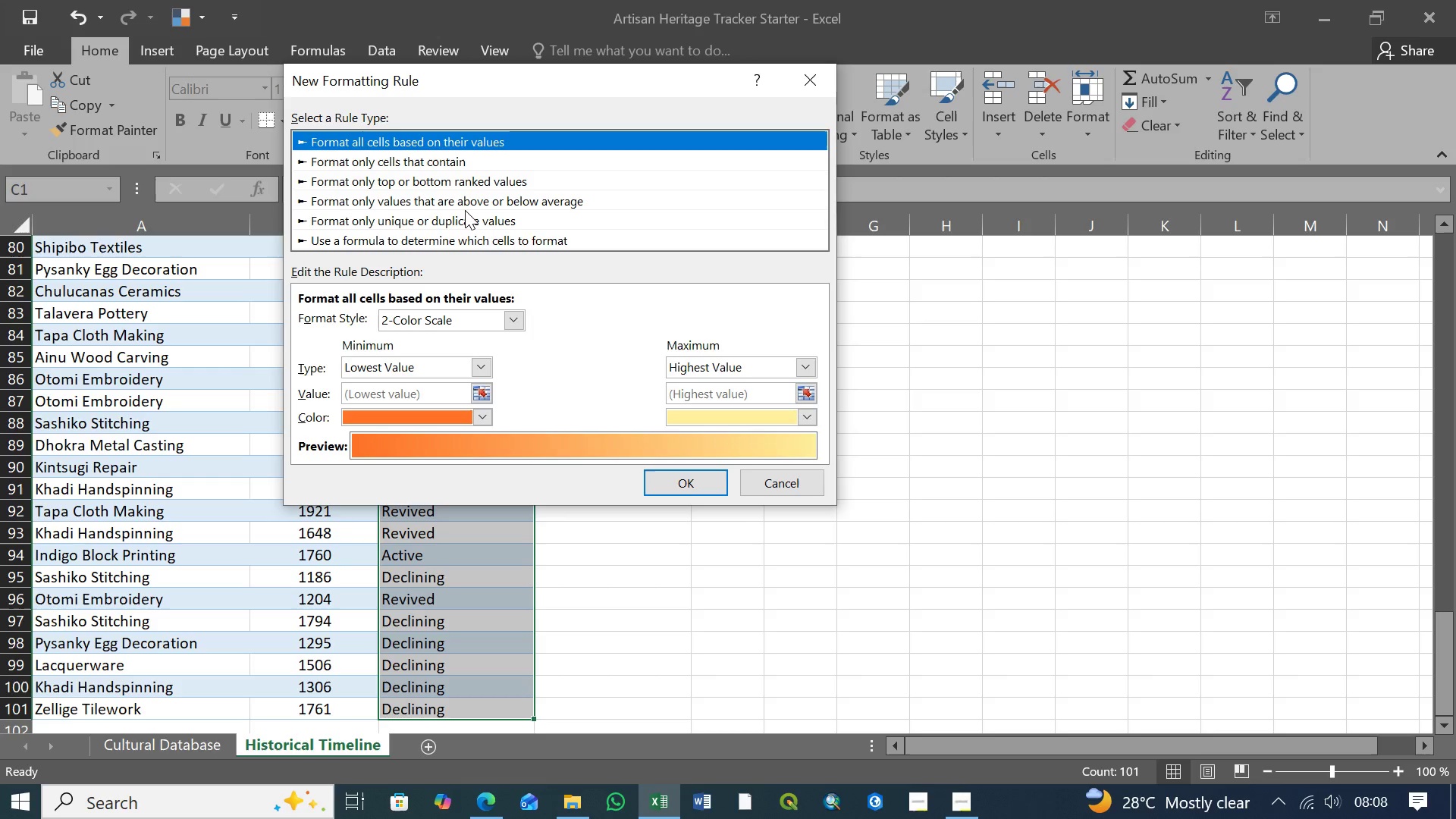 
left_click([785, 484])
 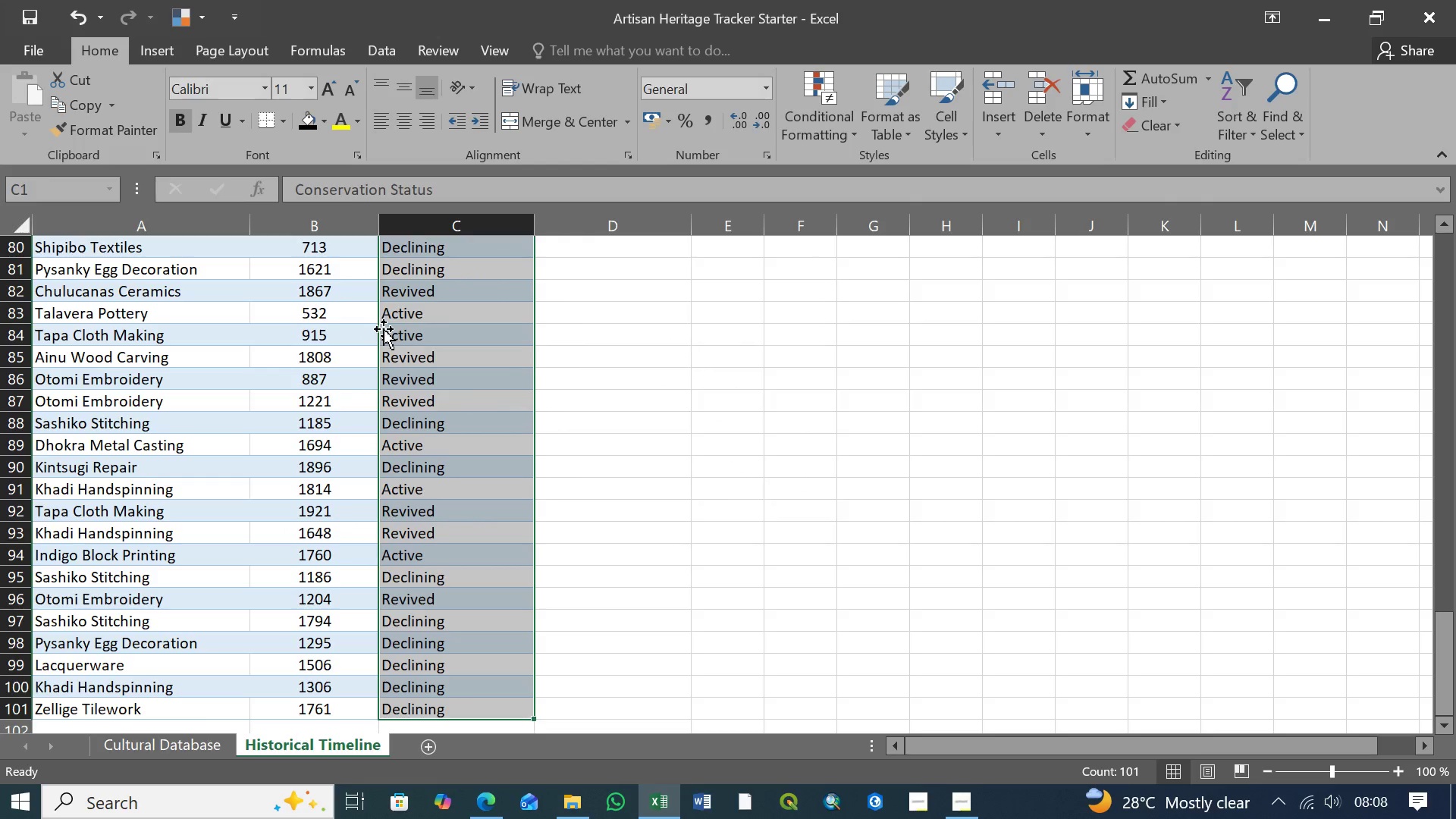 
scroll: coordinate [421, 385], scroll_direction: up, amount: 39.0
 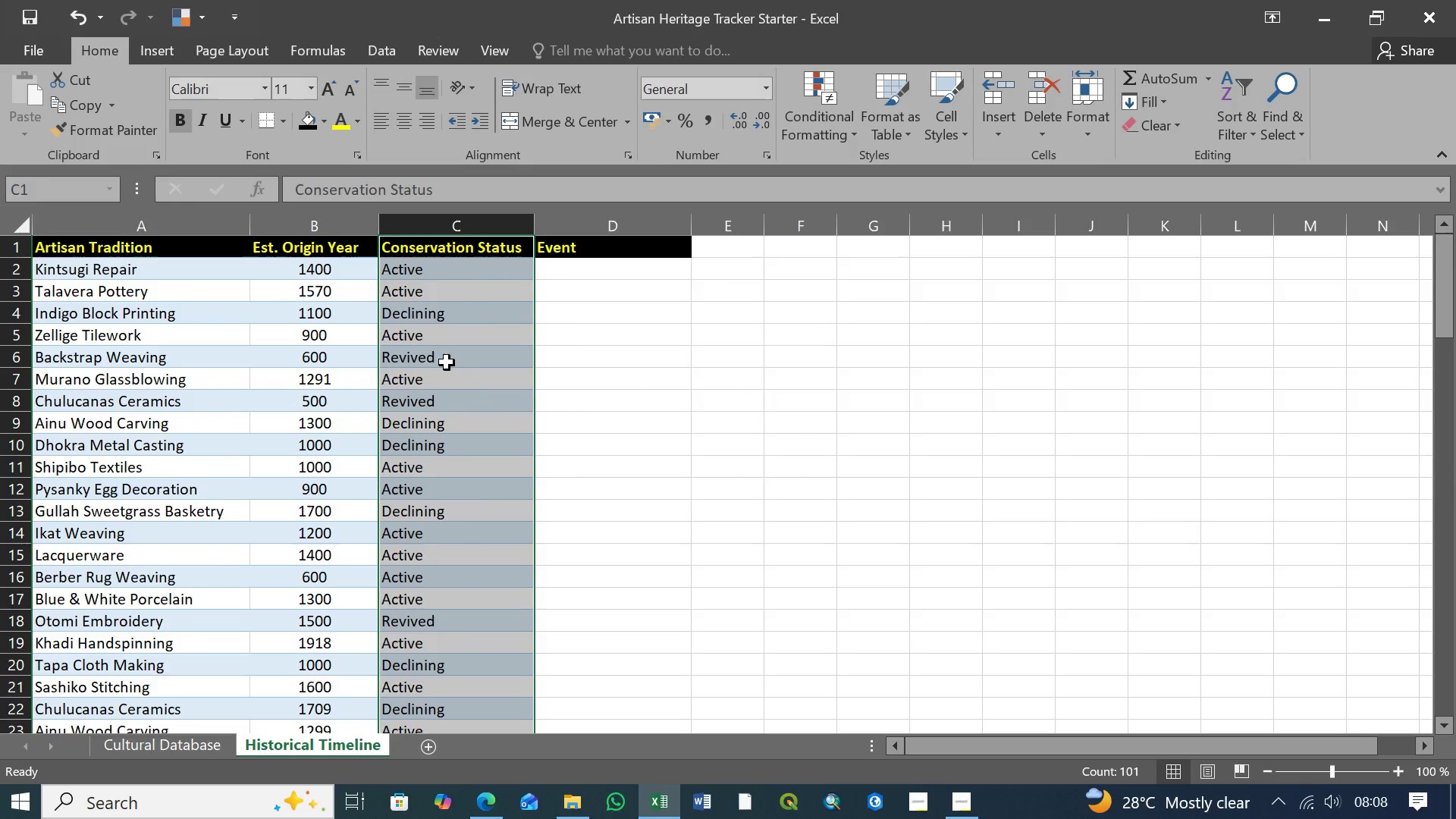 
wait(14.95)
 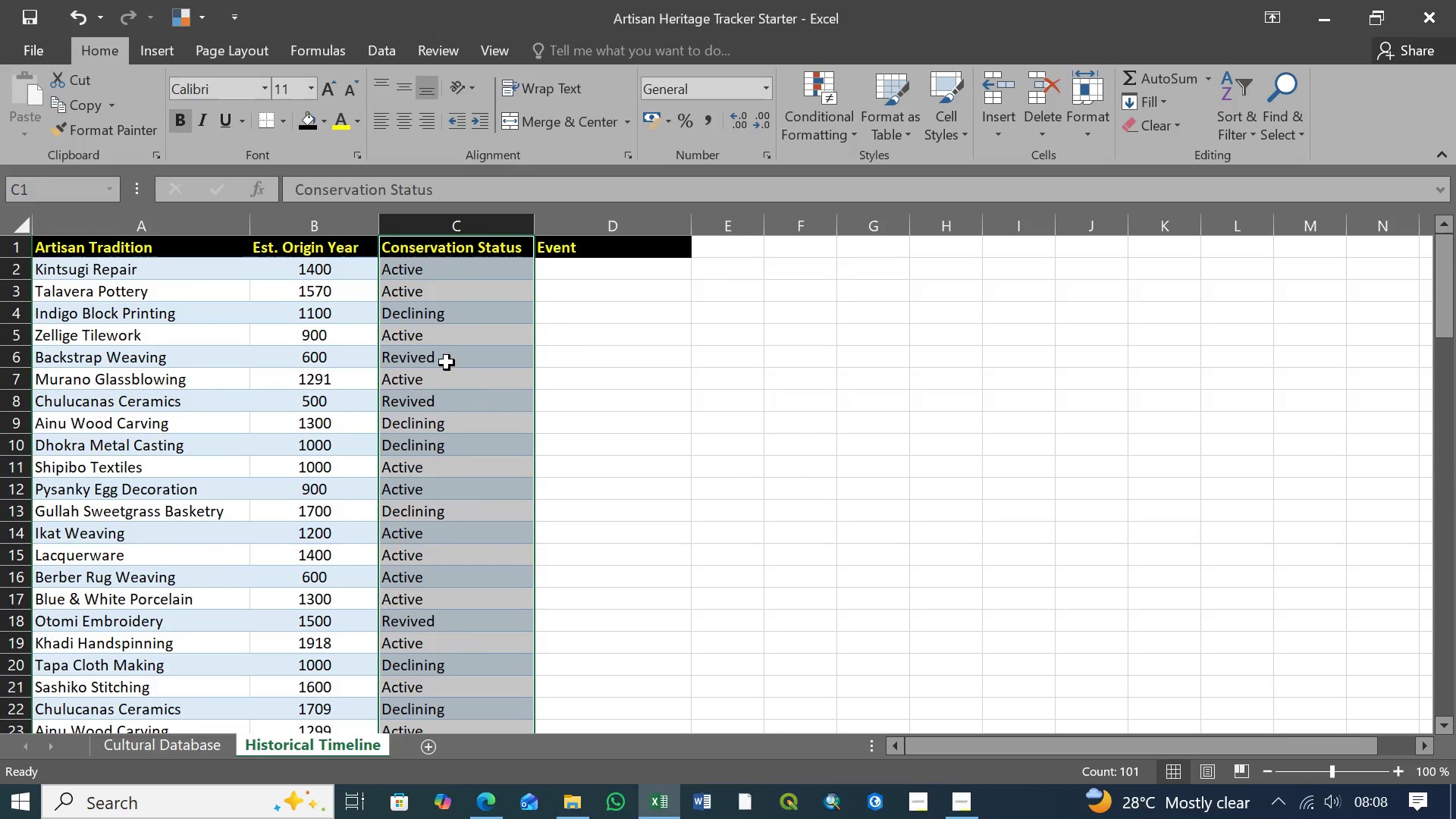 
left_click([849, 130])
 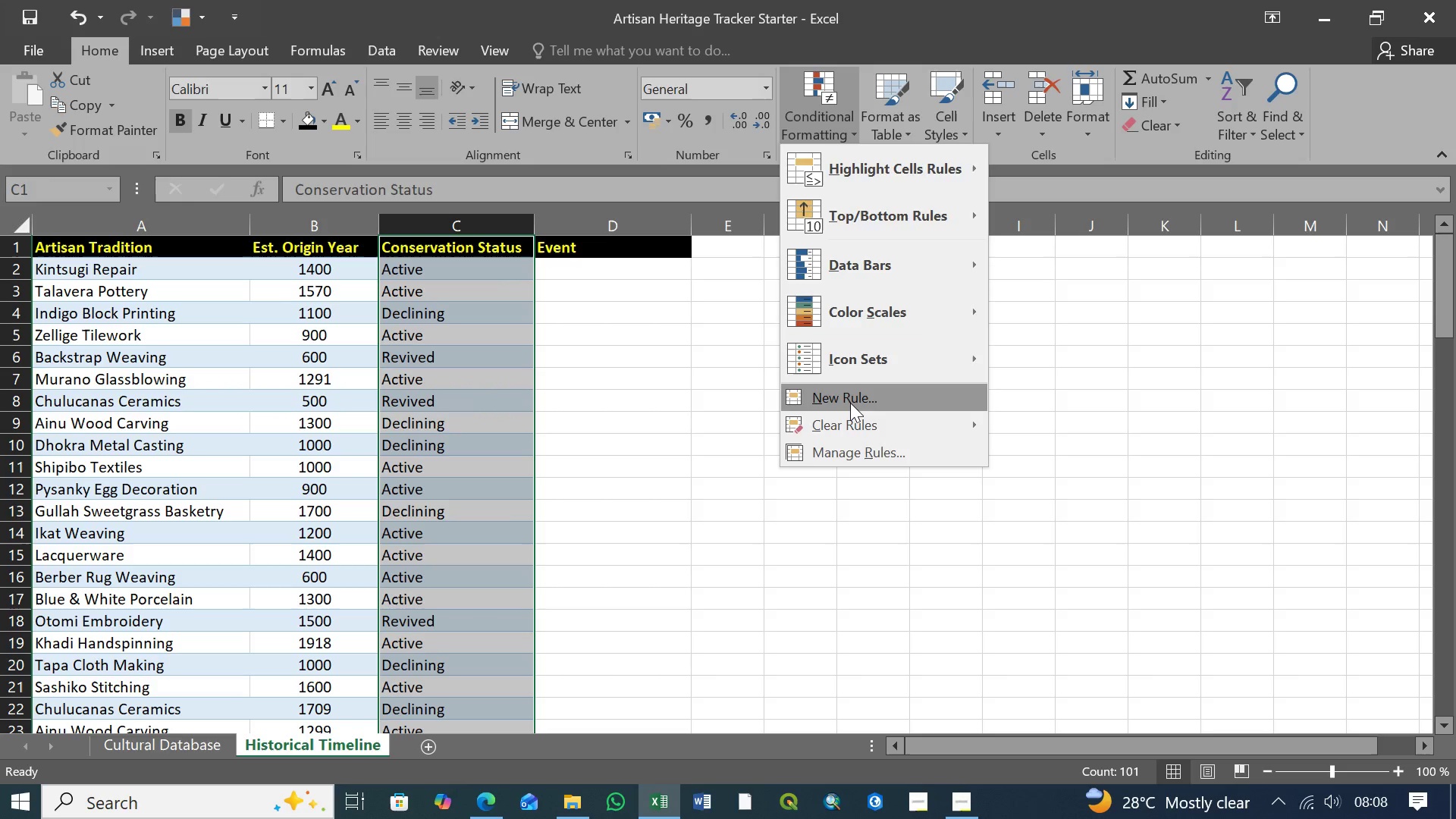 
left_click([850, 403])
 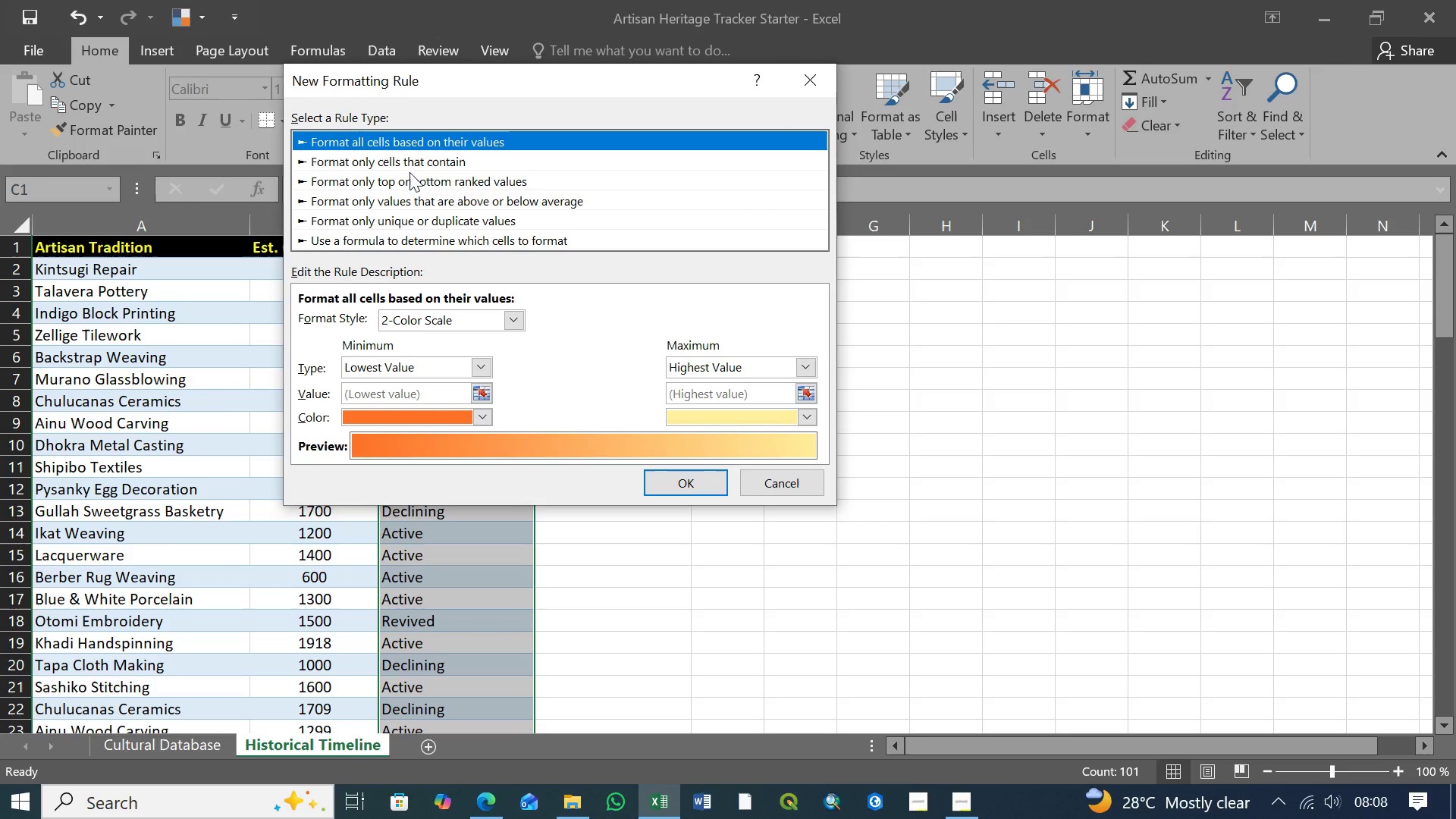 
left_click([393, 158])
 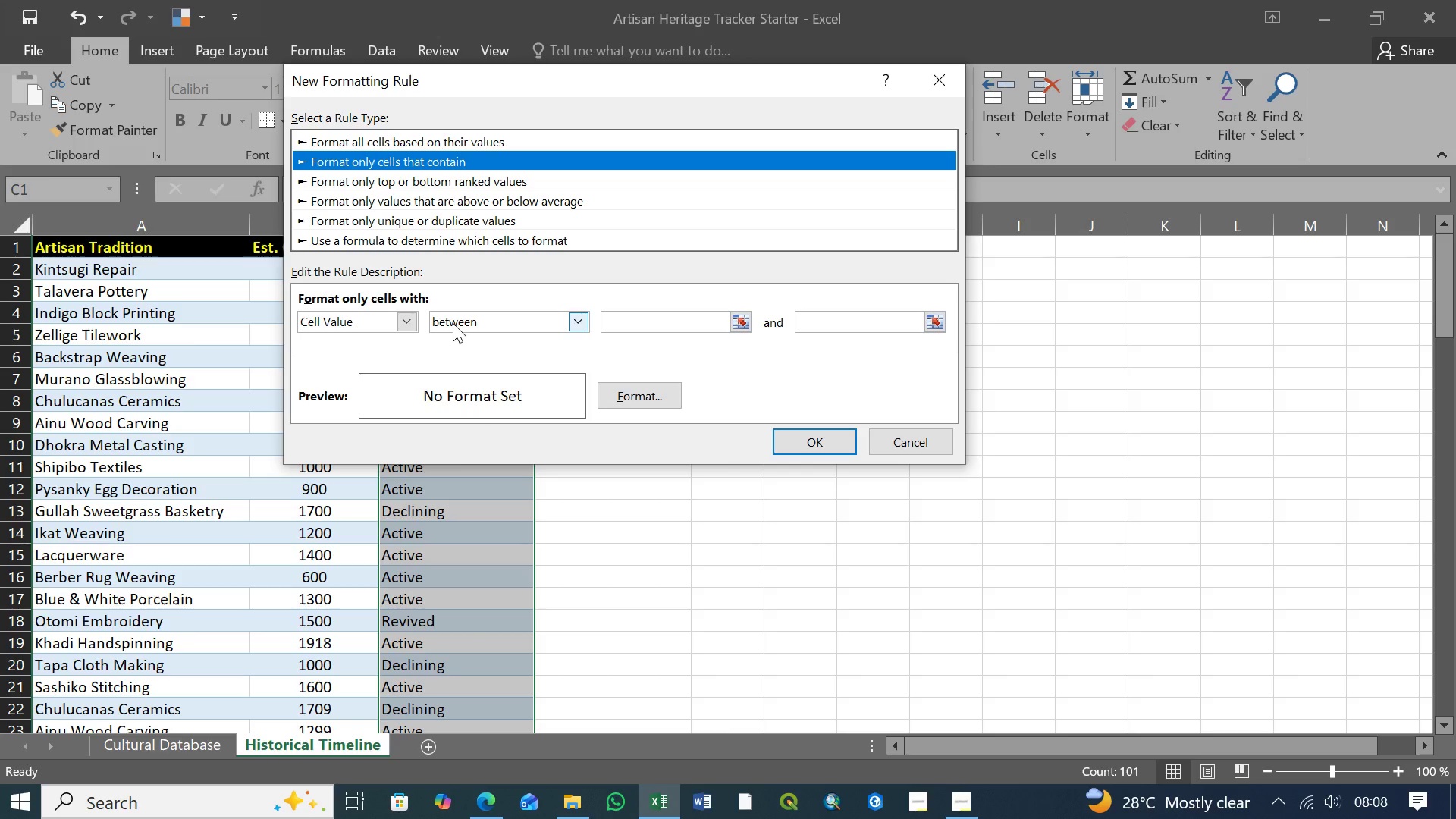 
wait(9.55)
 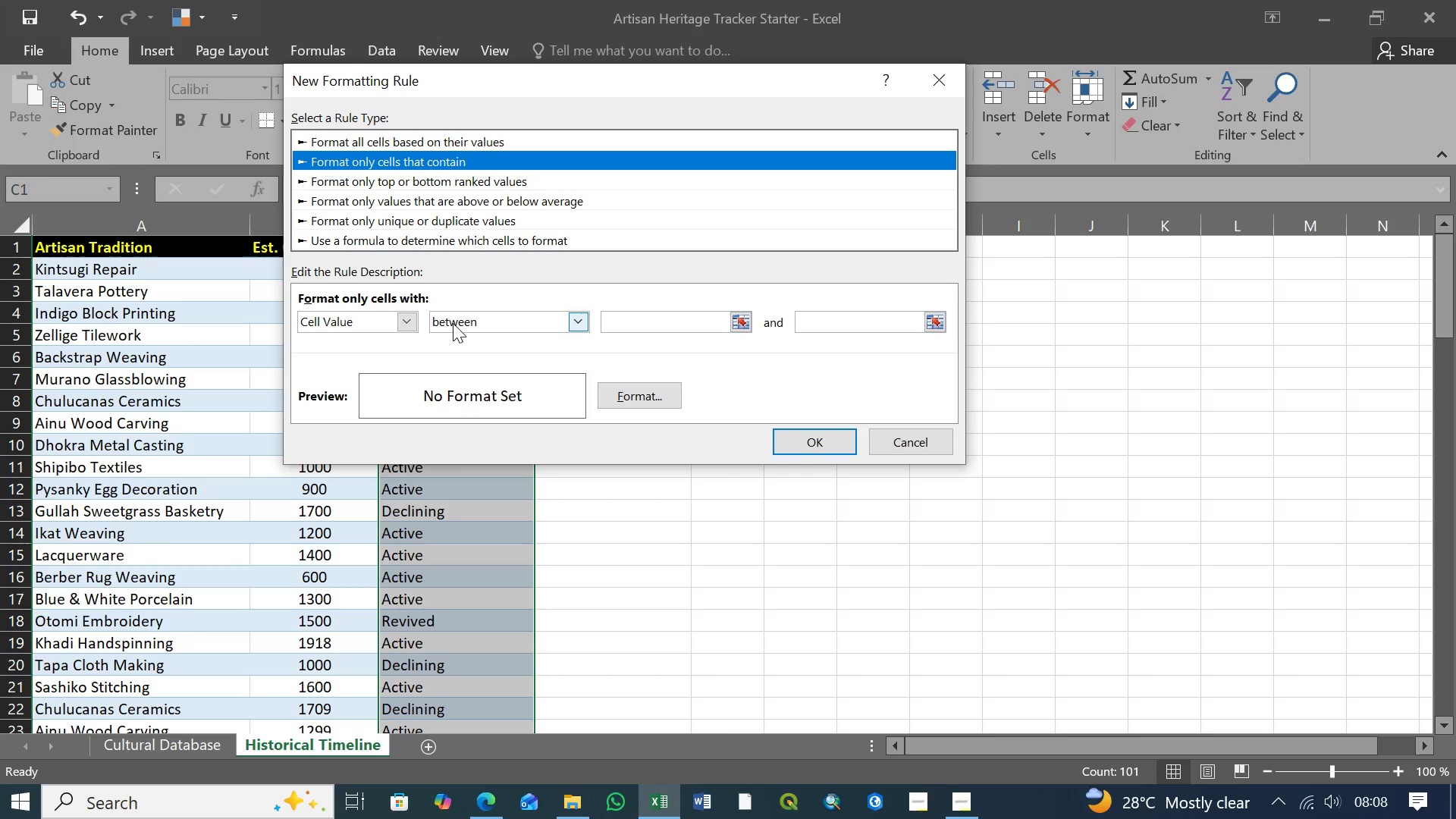 
left_click([579, 322])
 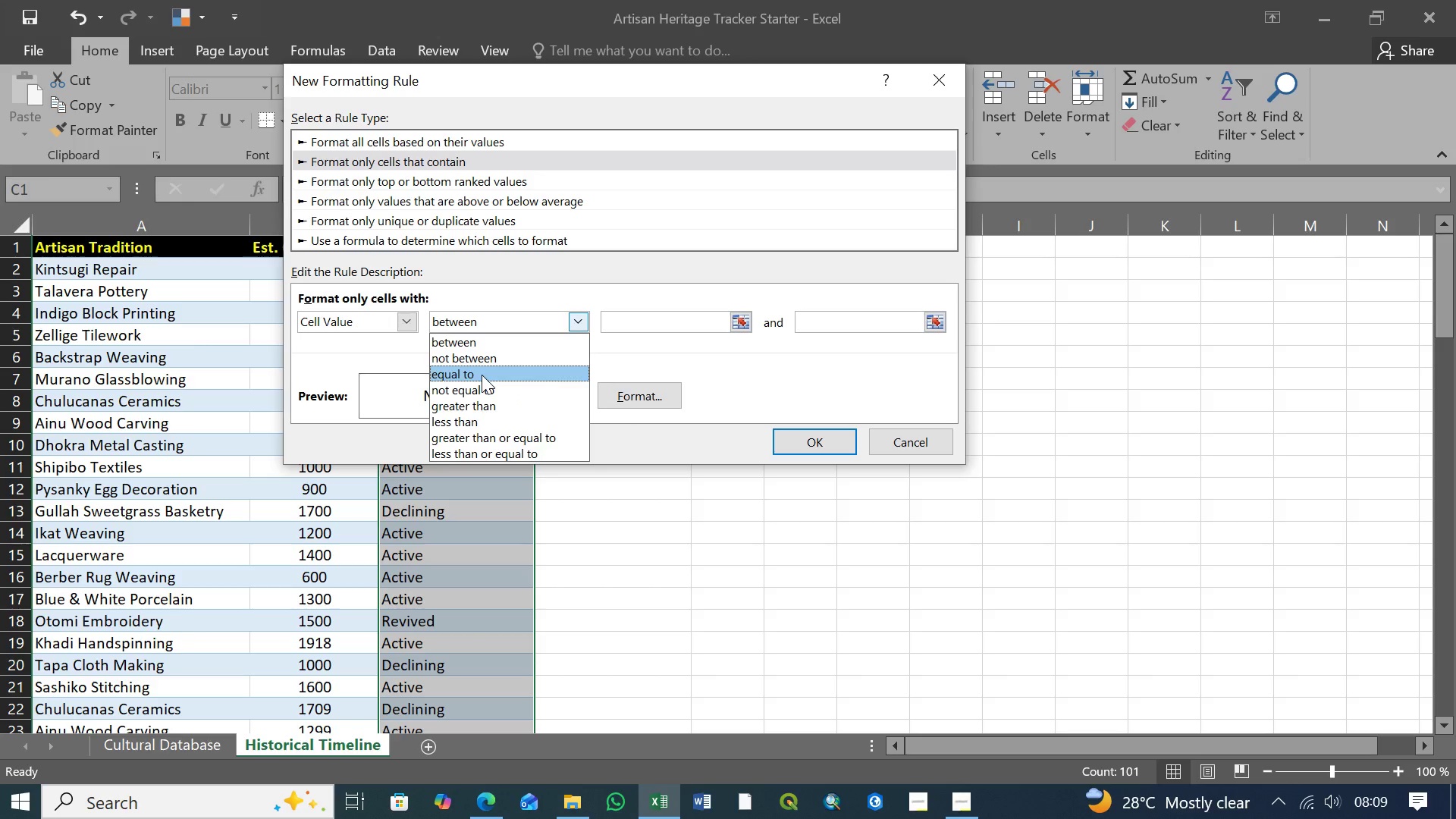 
left_click([482, 375])
 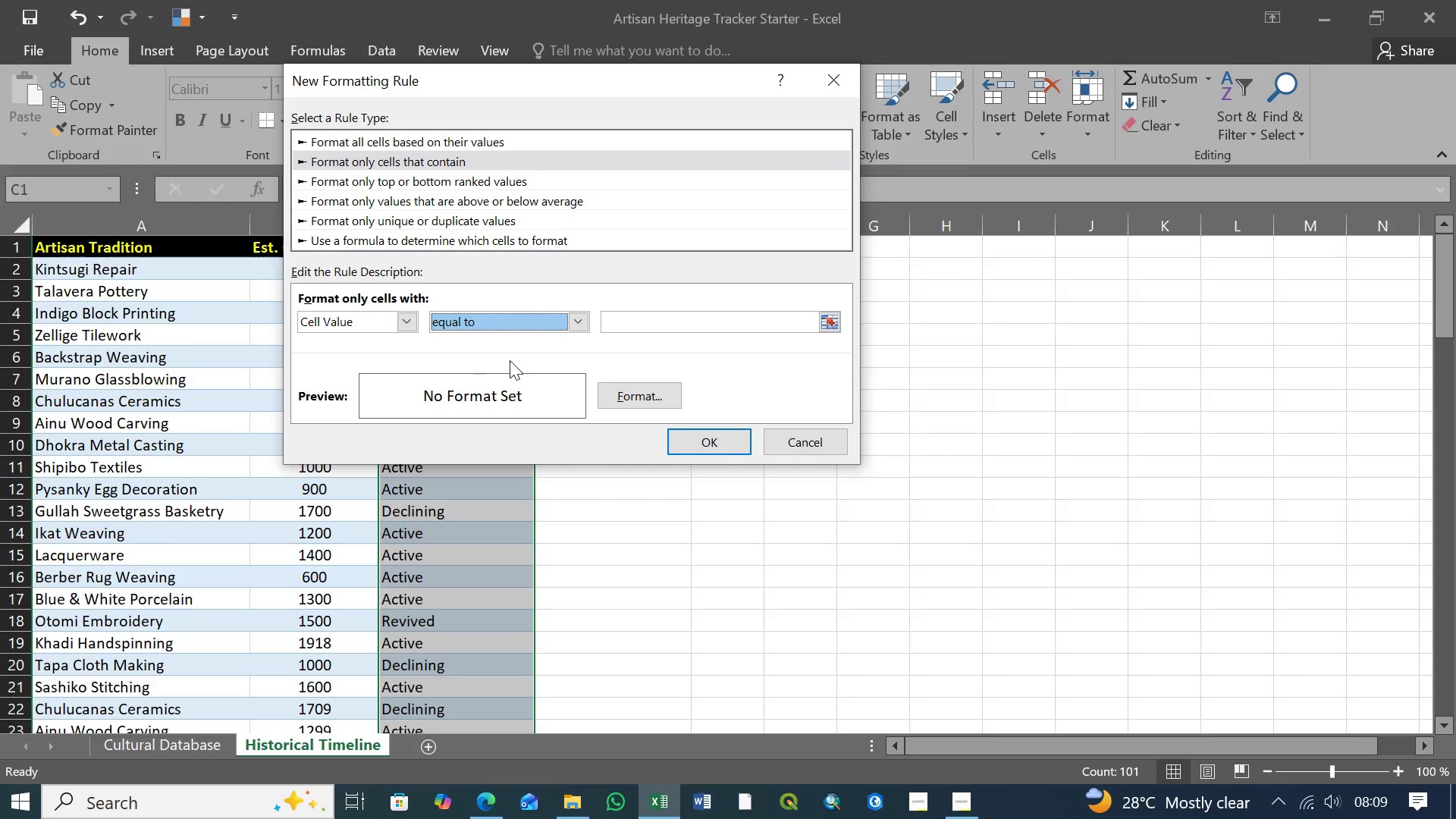 
left_click([617, 320])
 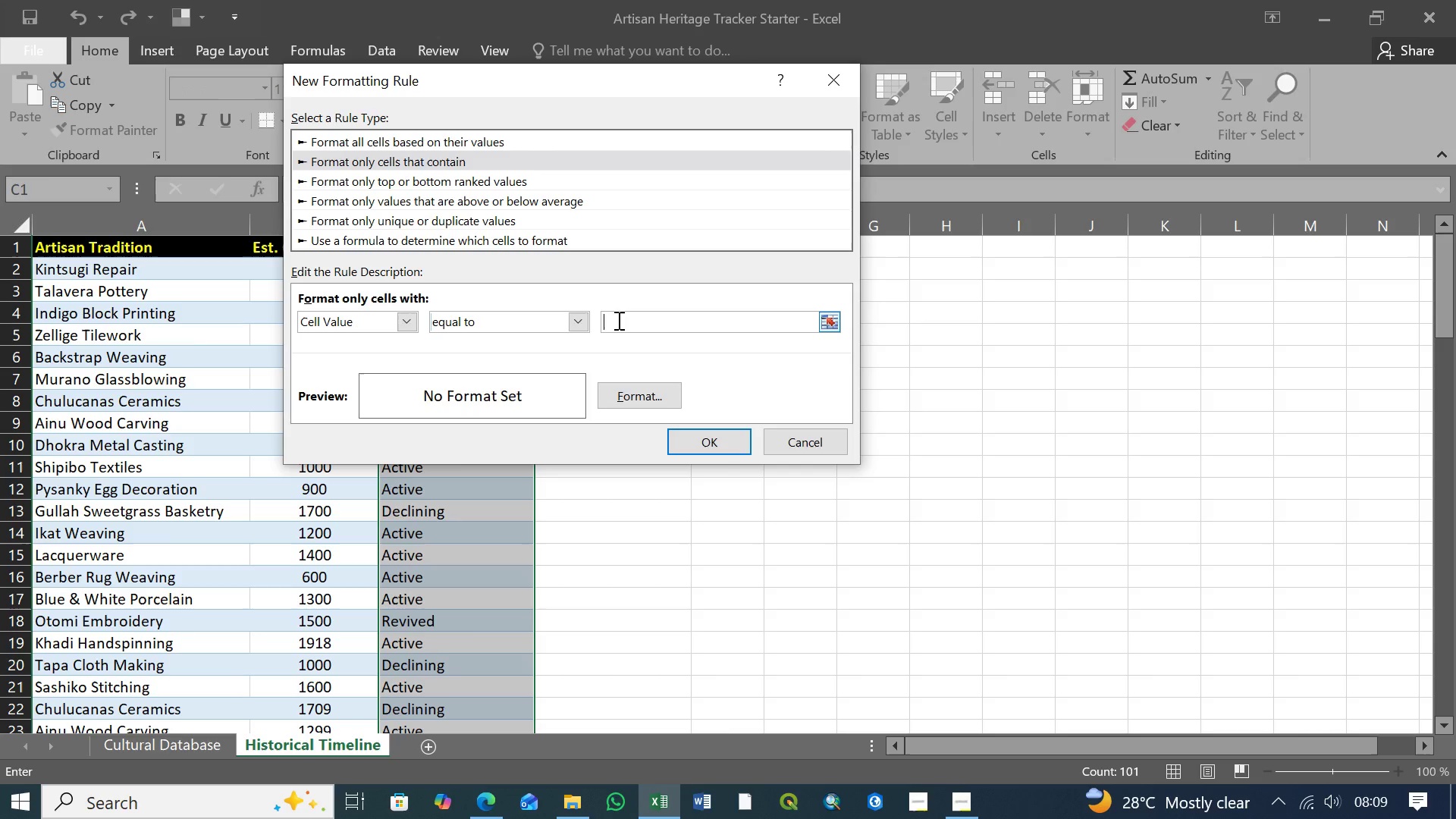 
type("Declining")
 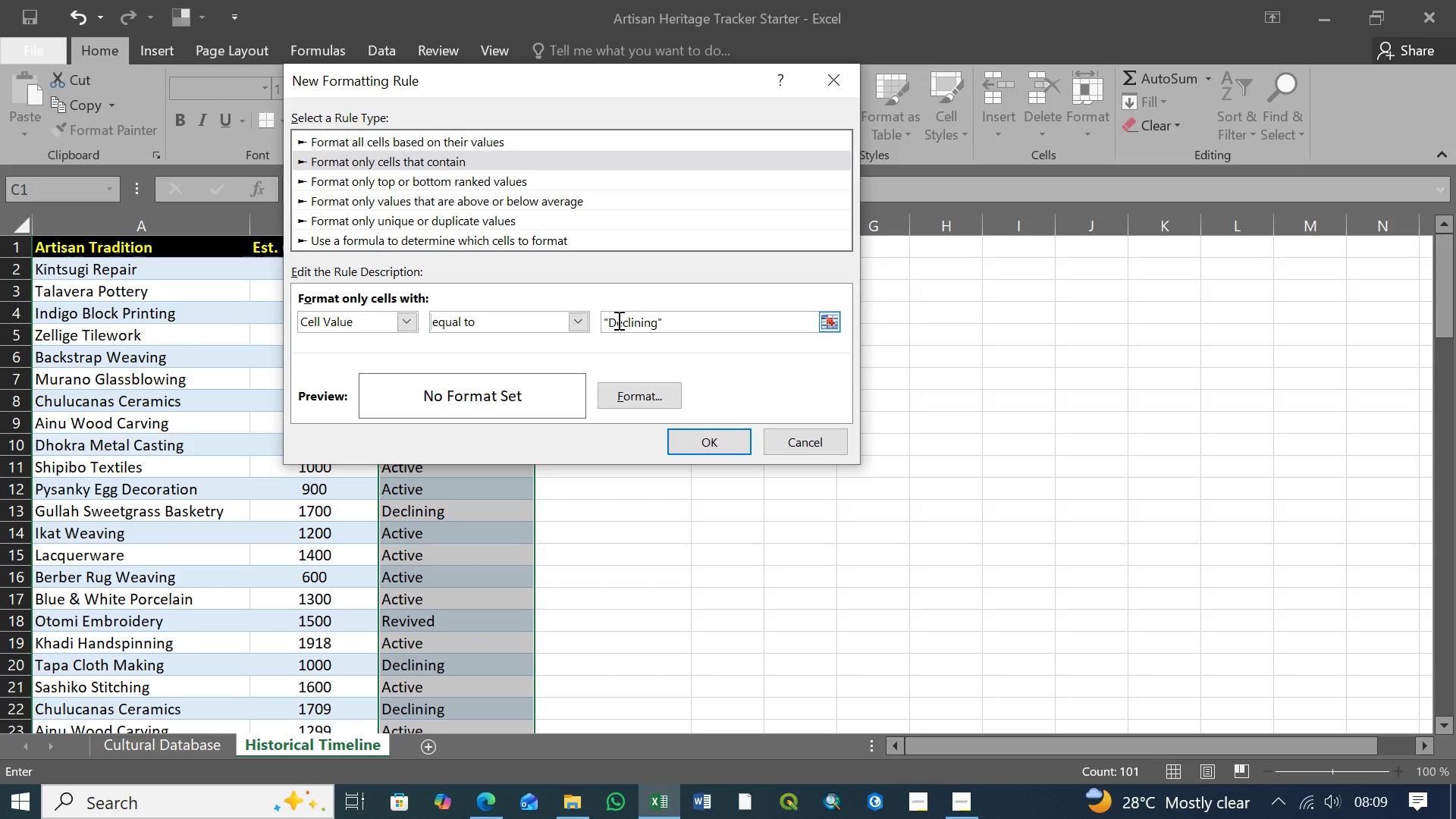 
left_click([640, 391])
 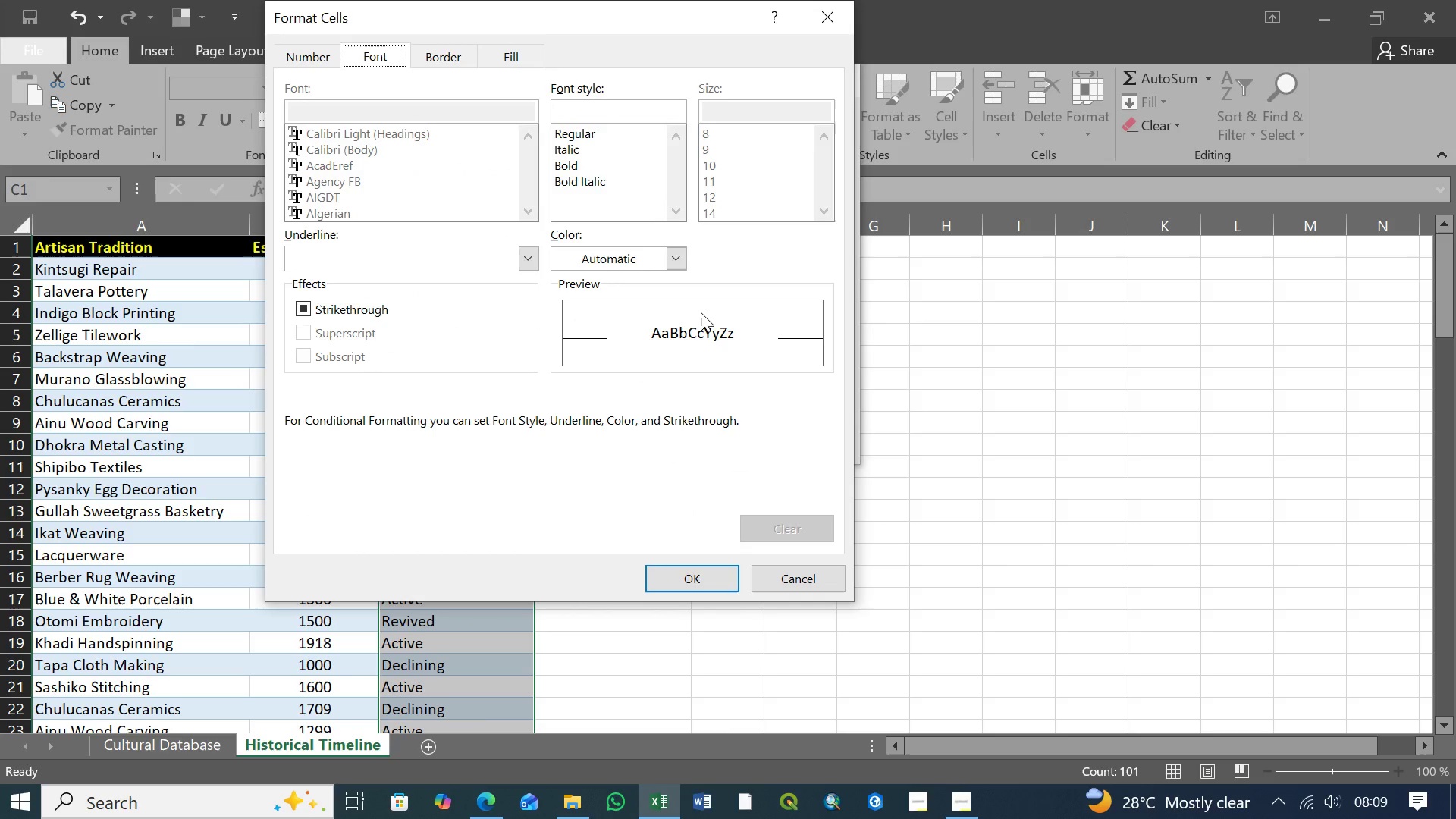 
wait(7.75)
 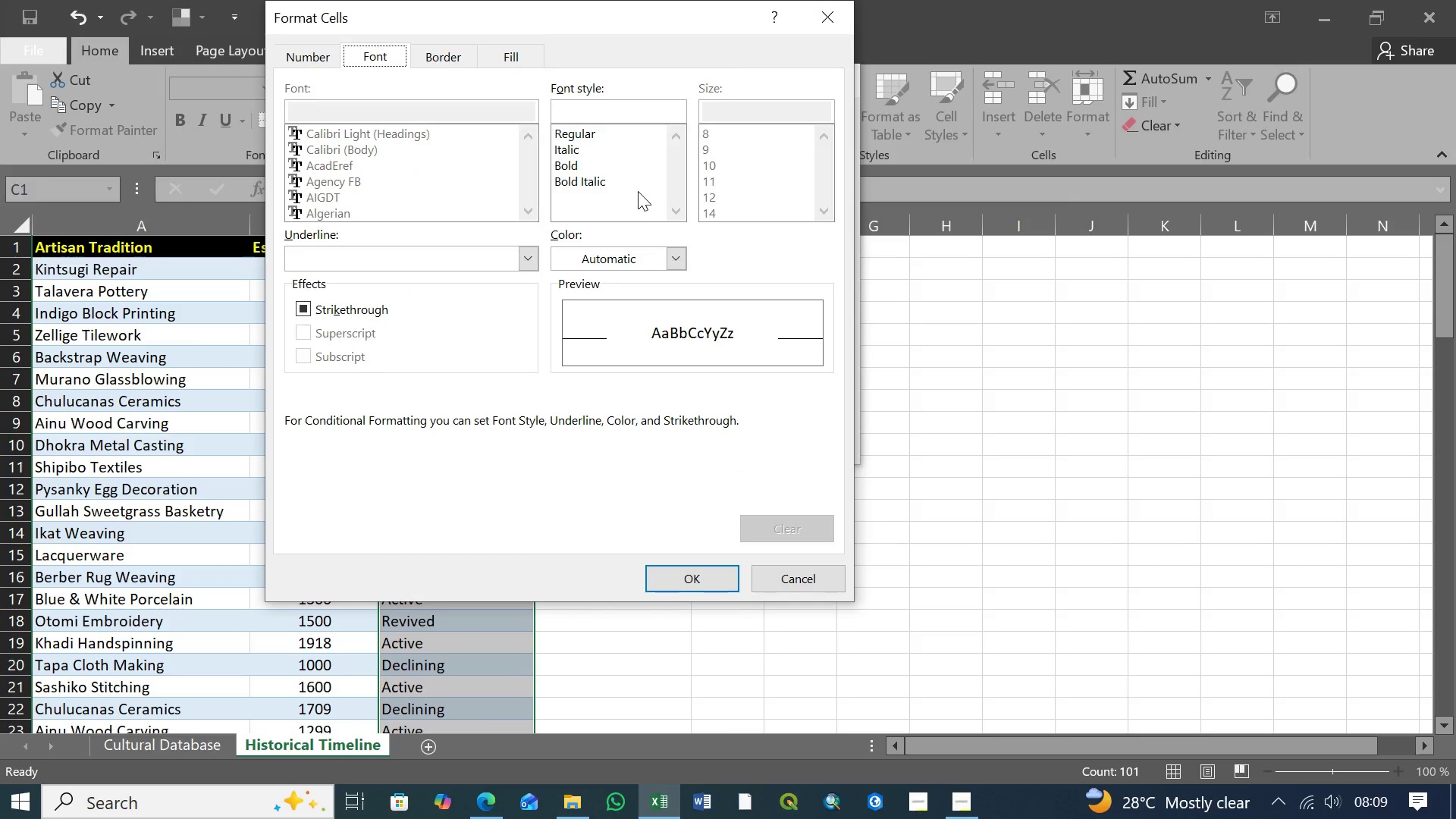 
left_click([498, 57])
 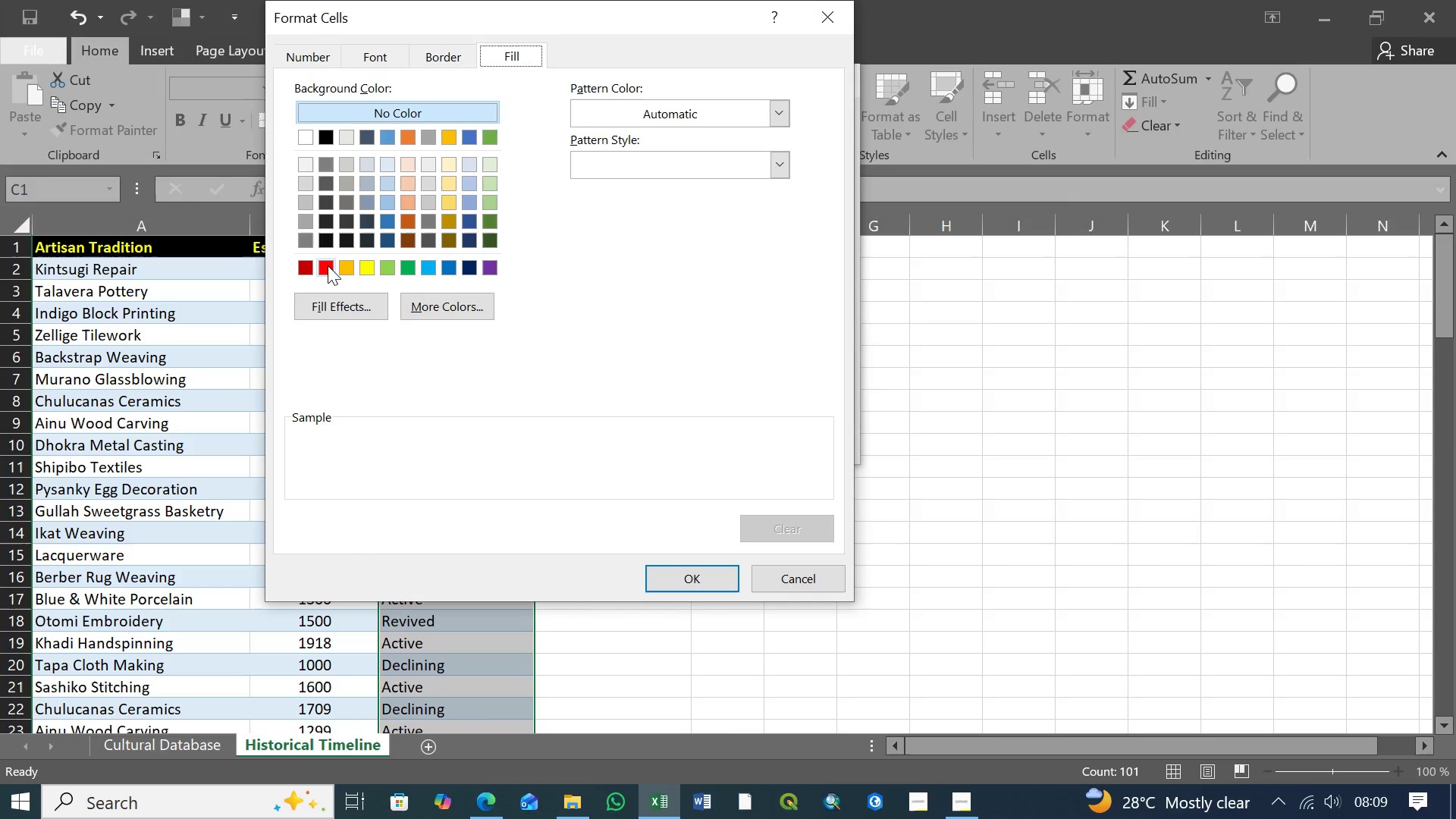 
left_click([328, 265])
 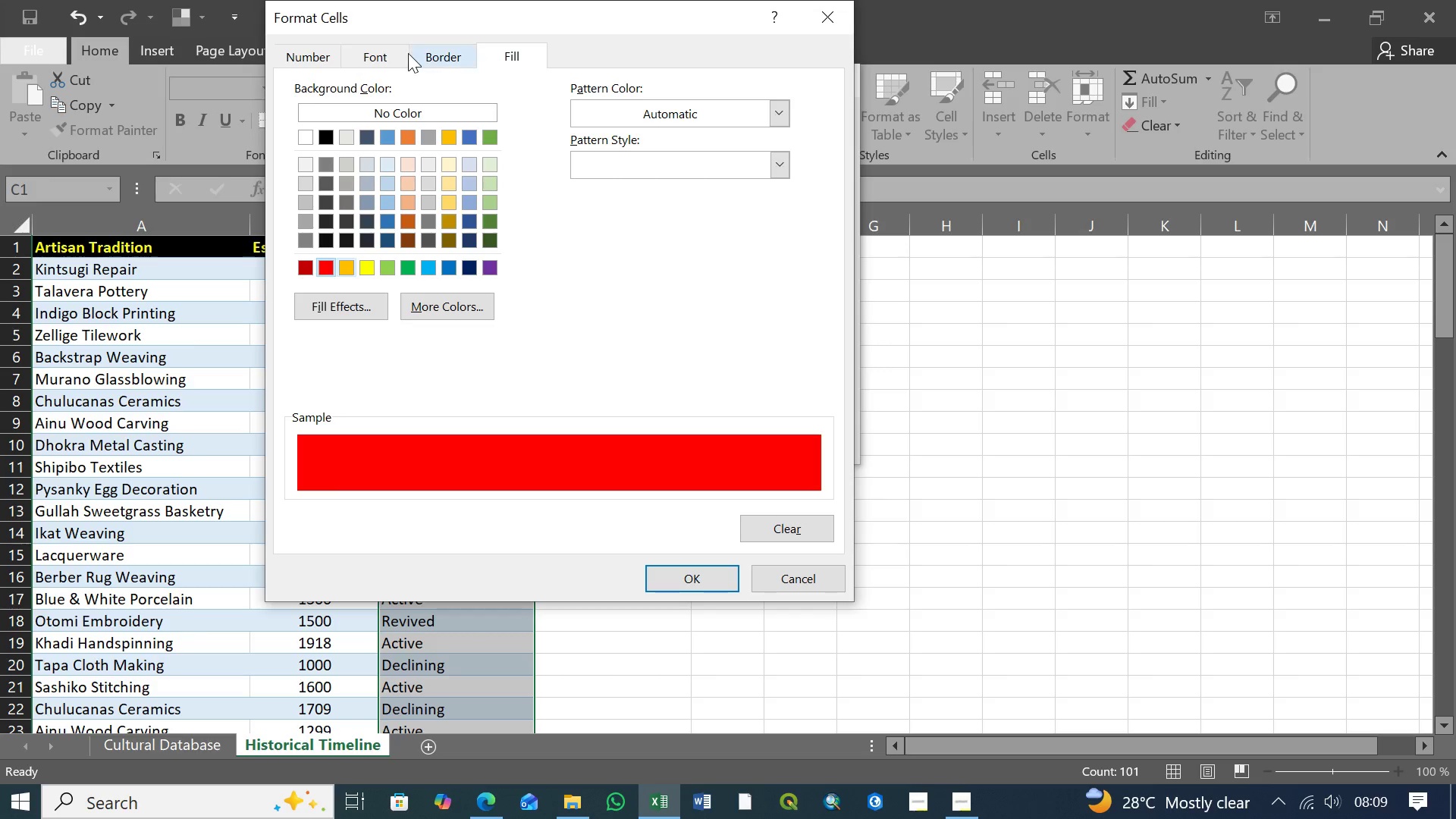 
left_click([377, 58])
 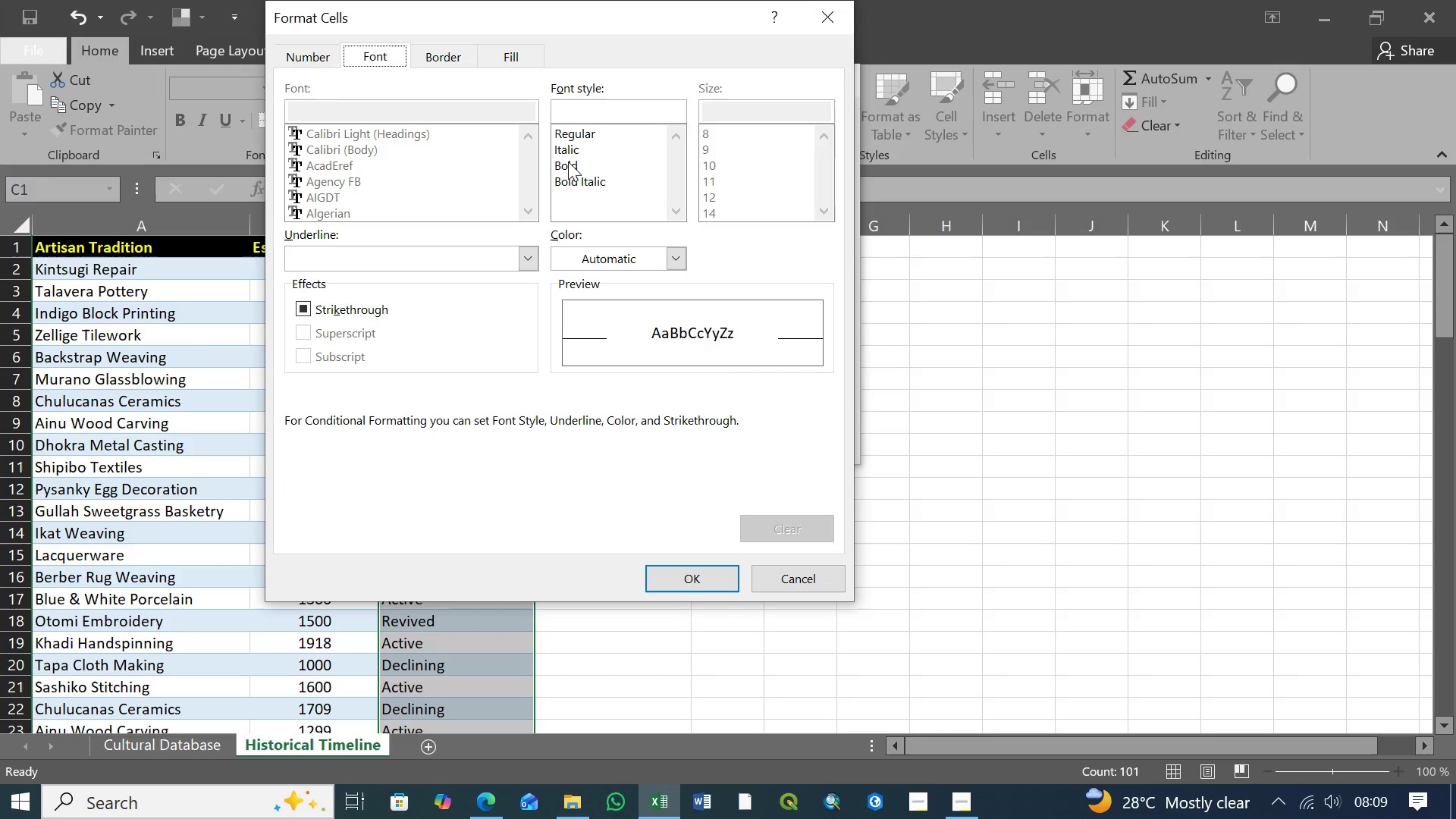 
left_click([568, 163])
 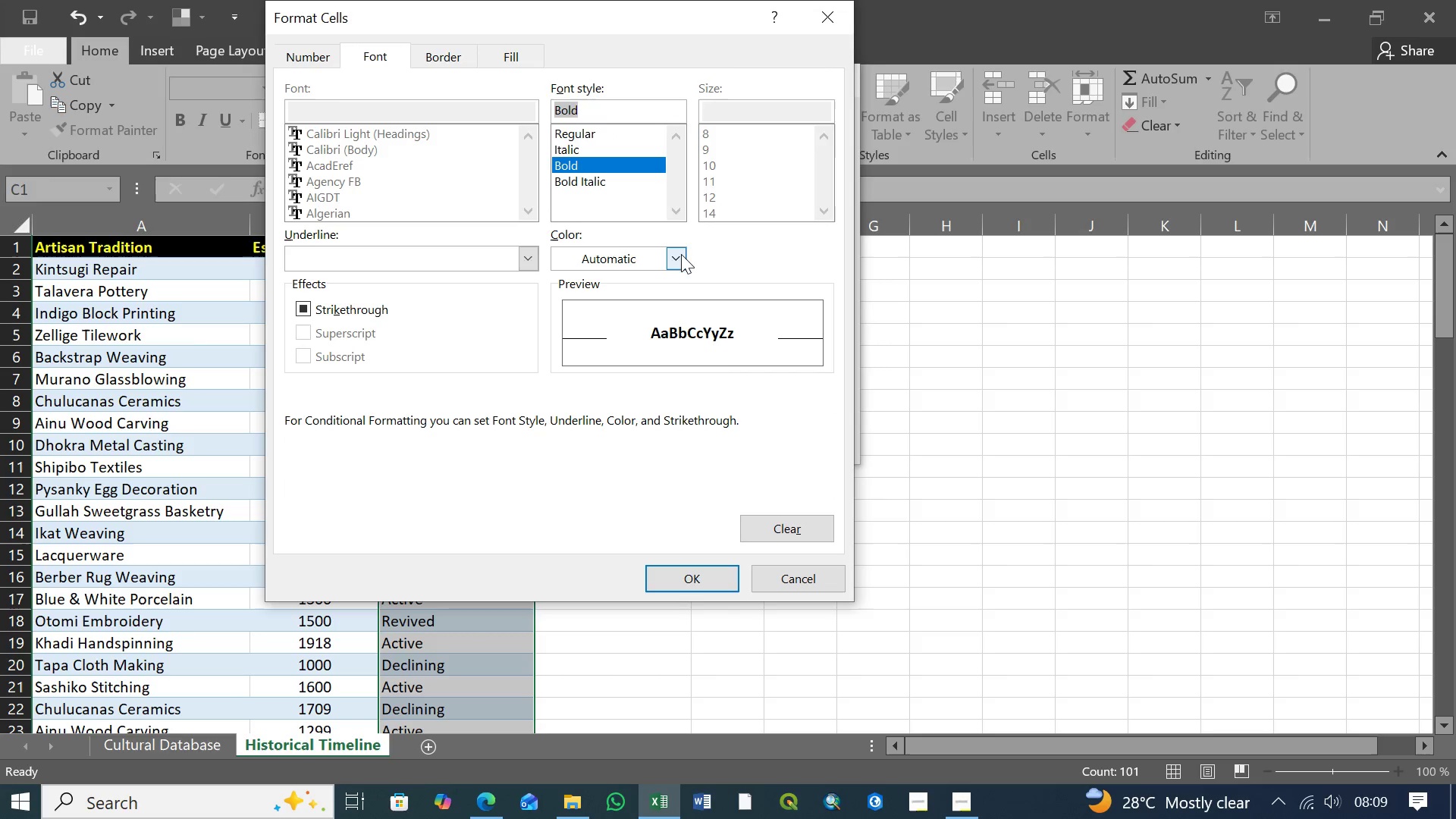 
left_click([680, 256])
 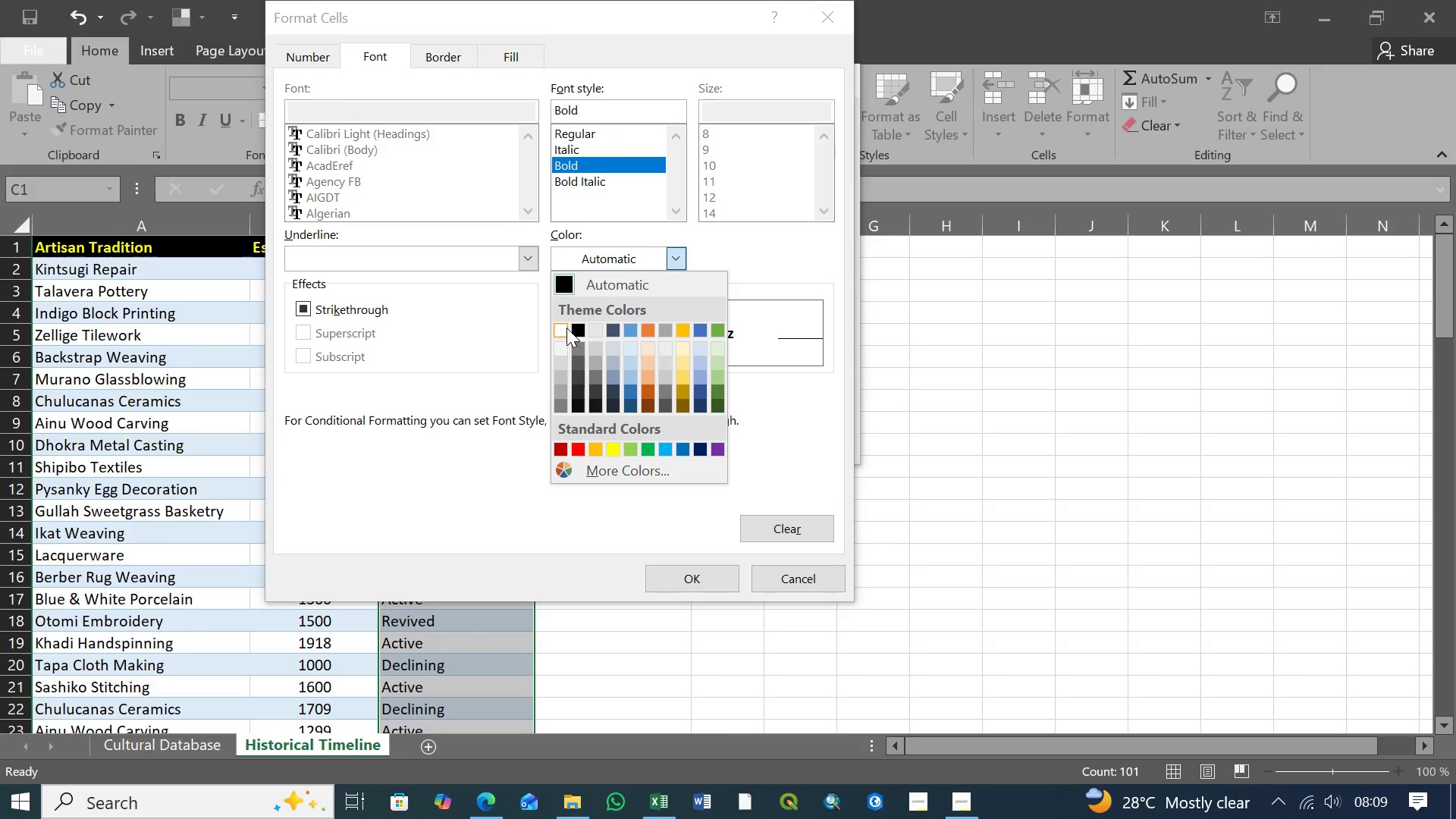 
left_click([563, 328])
 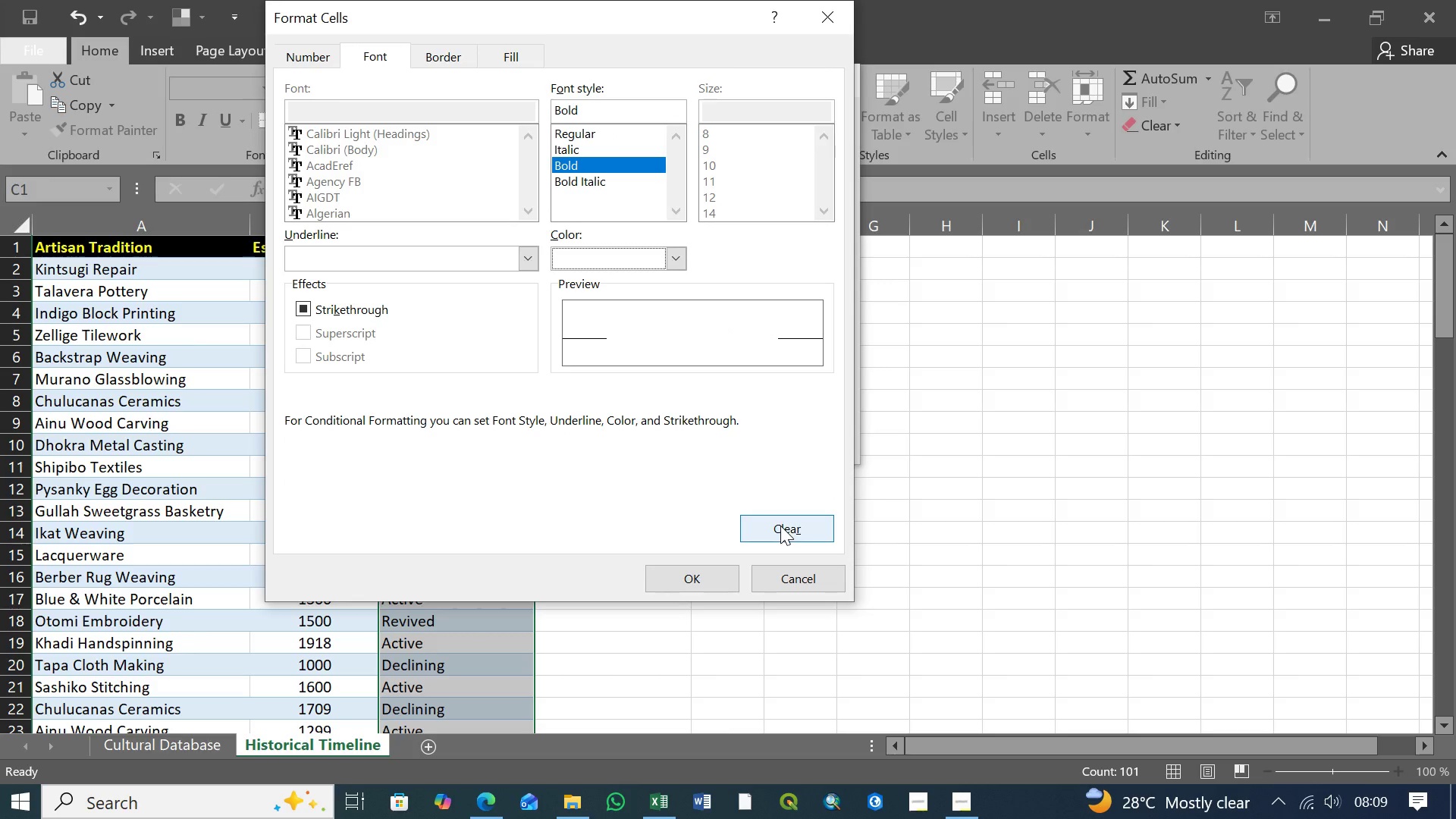 
left_click([704, 576])
 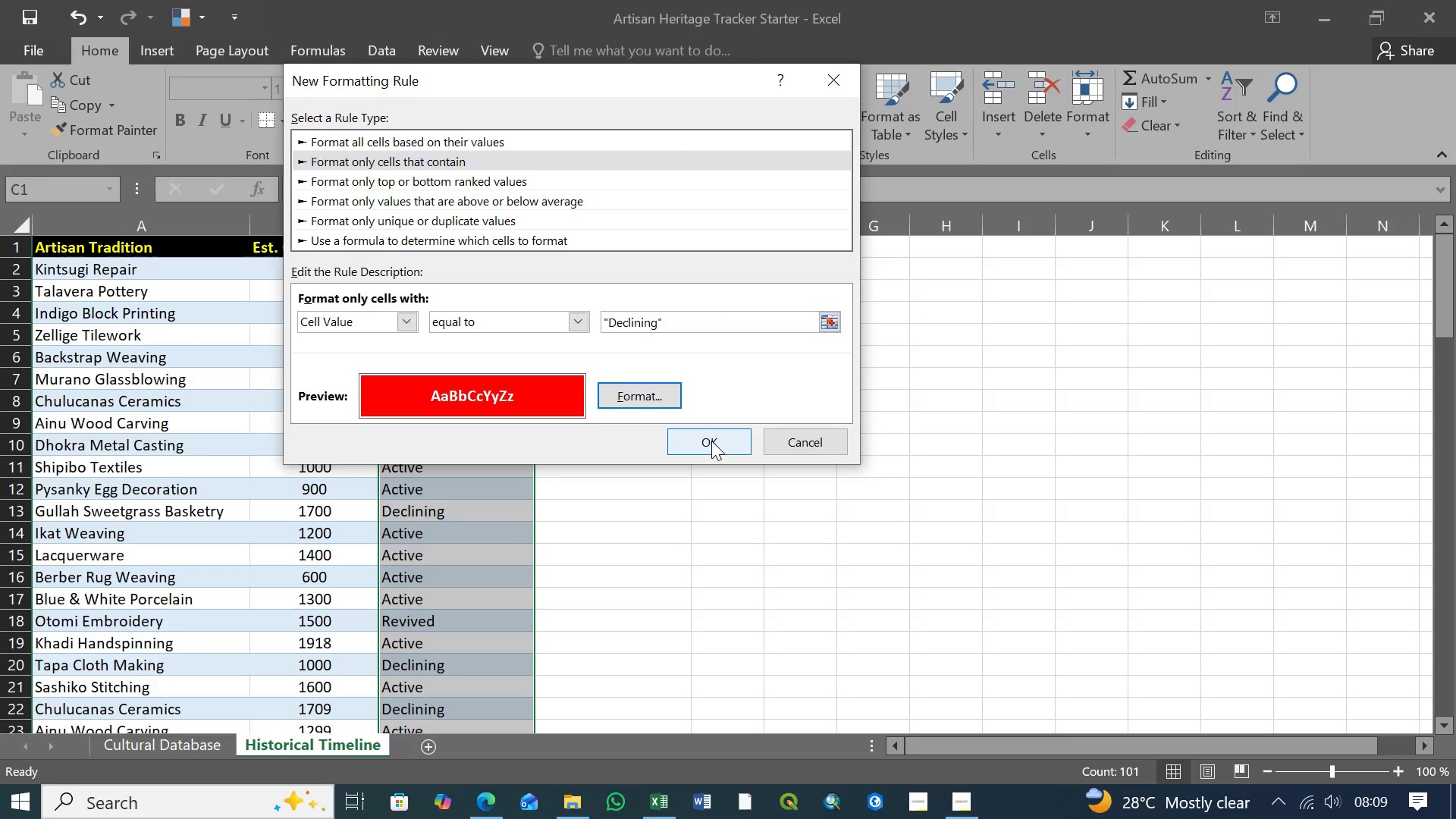 
left_click([711, 441])
 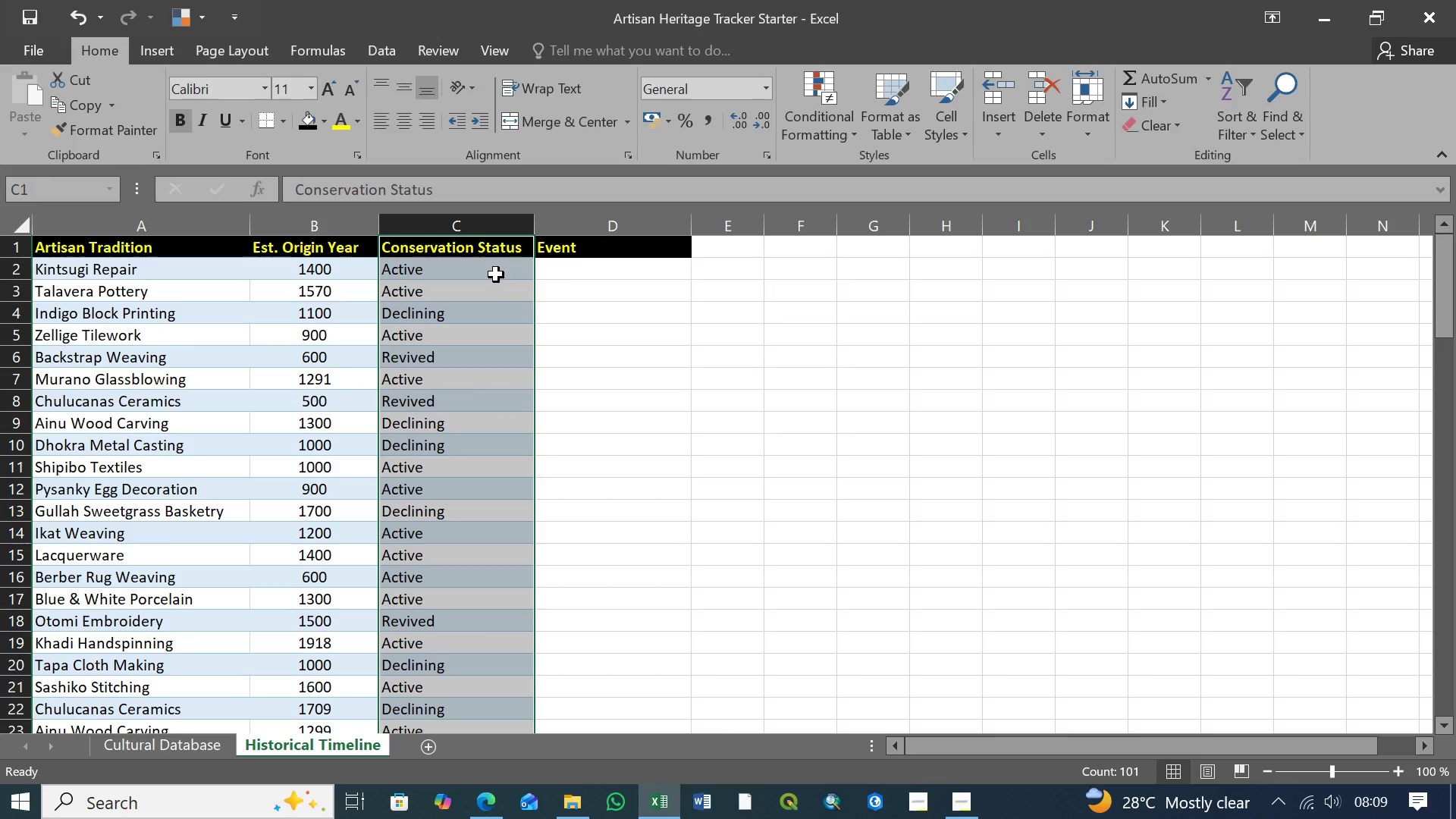 
left_click([578, 275])
 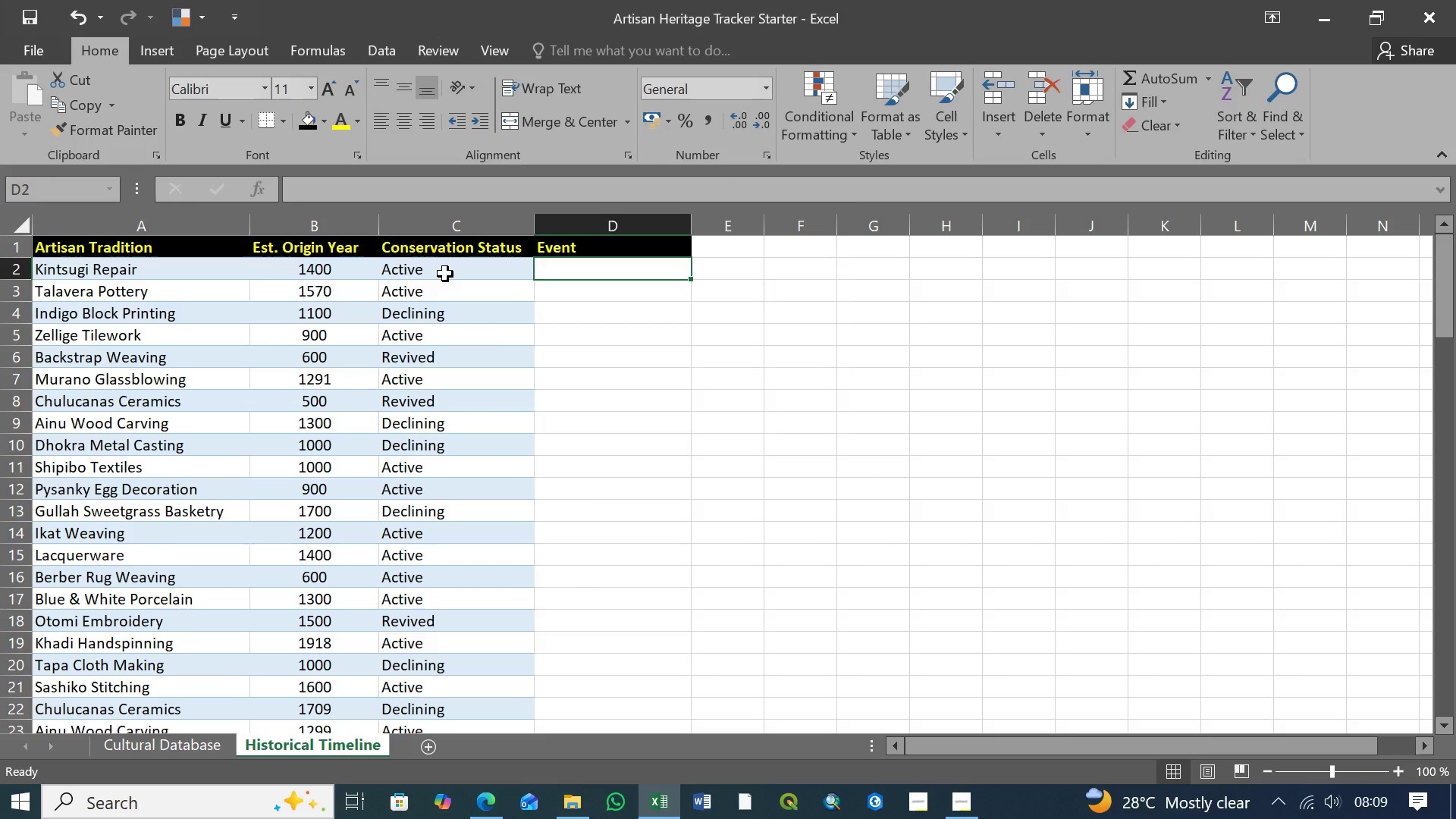 
left_click([445, 271])
 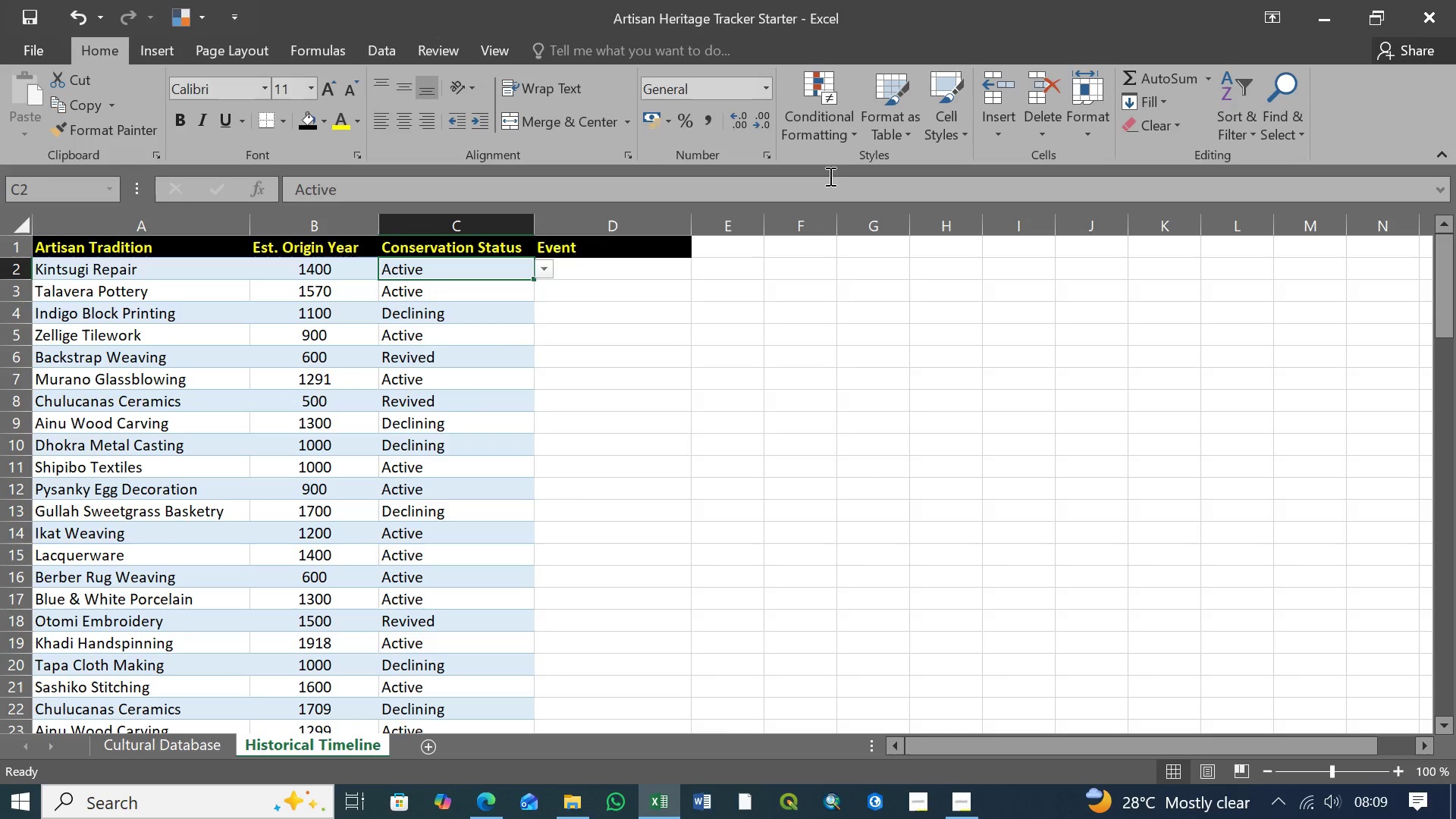 
left_click([848, 131])
 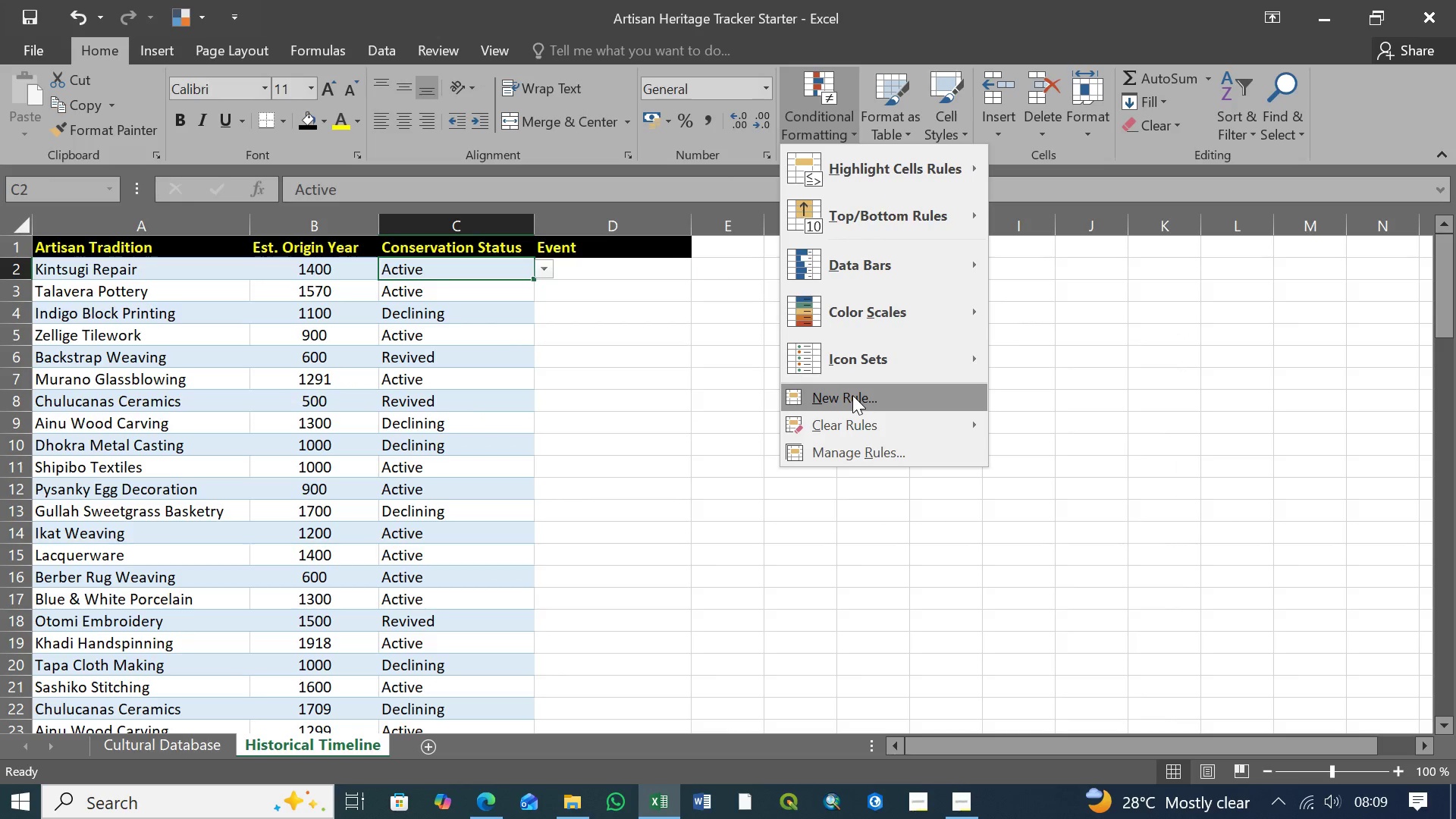 
left_click([851, 450])
 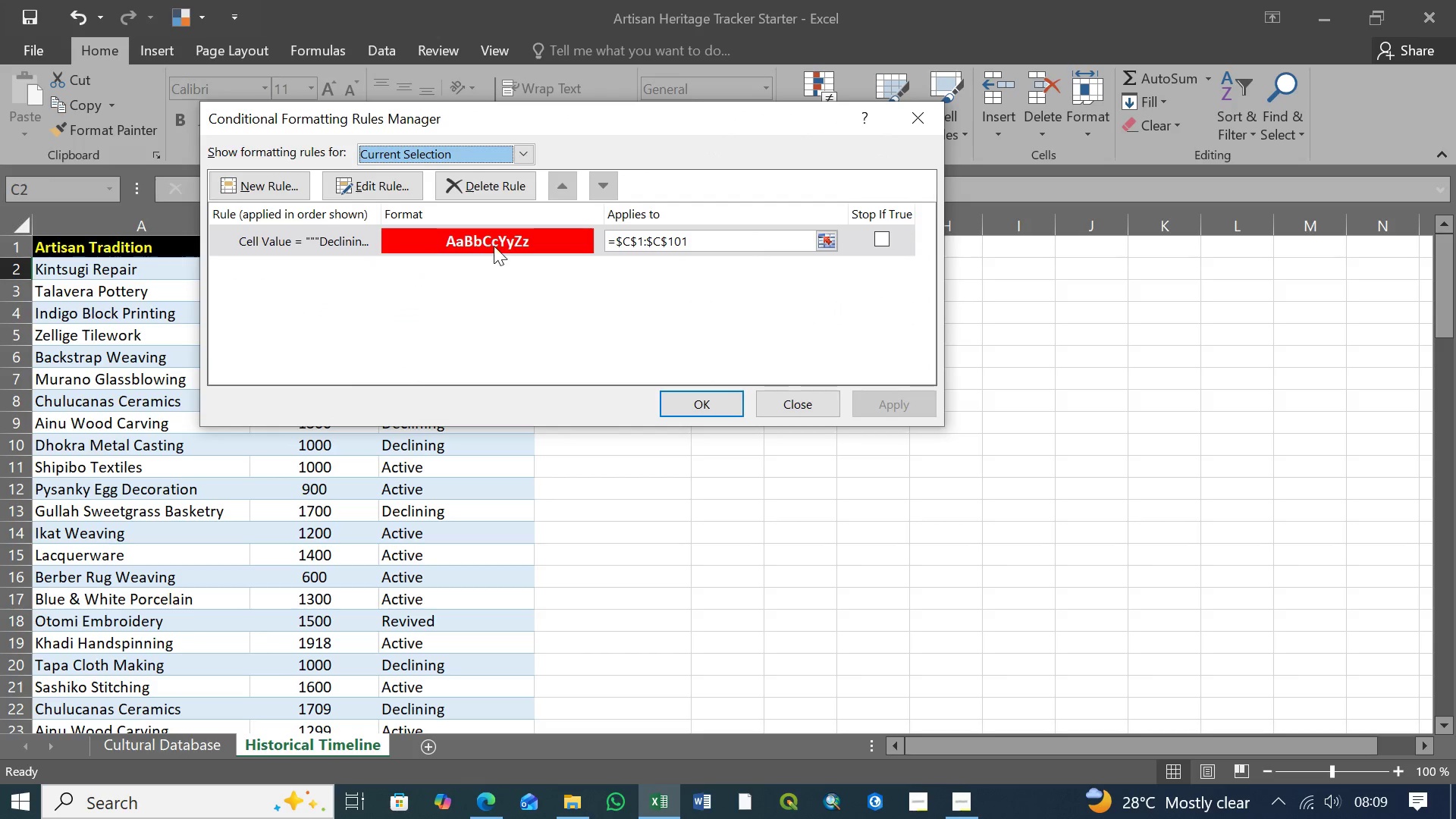 
left_click([493, 243])
 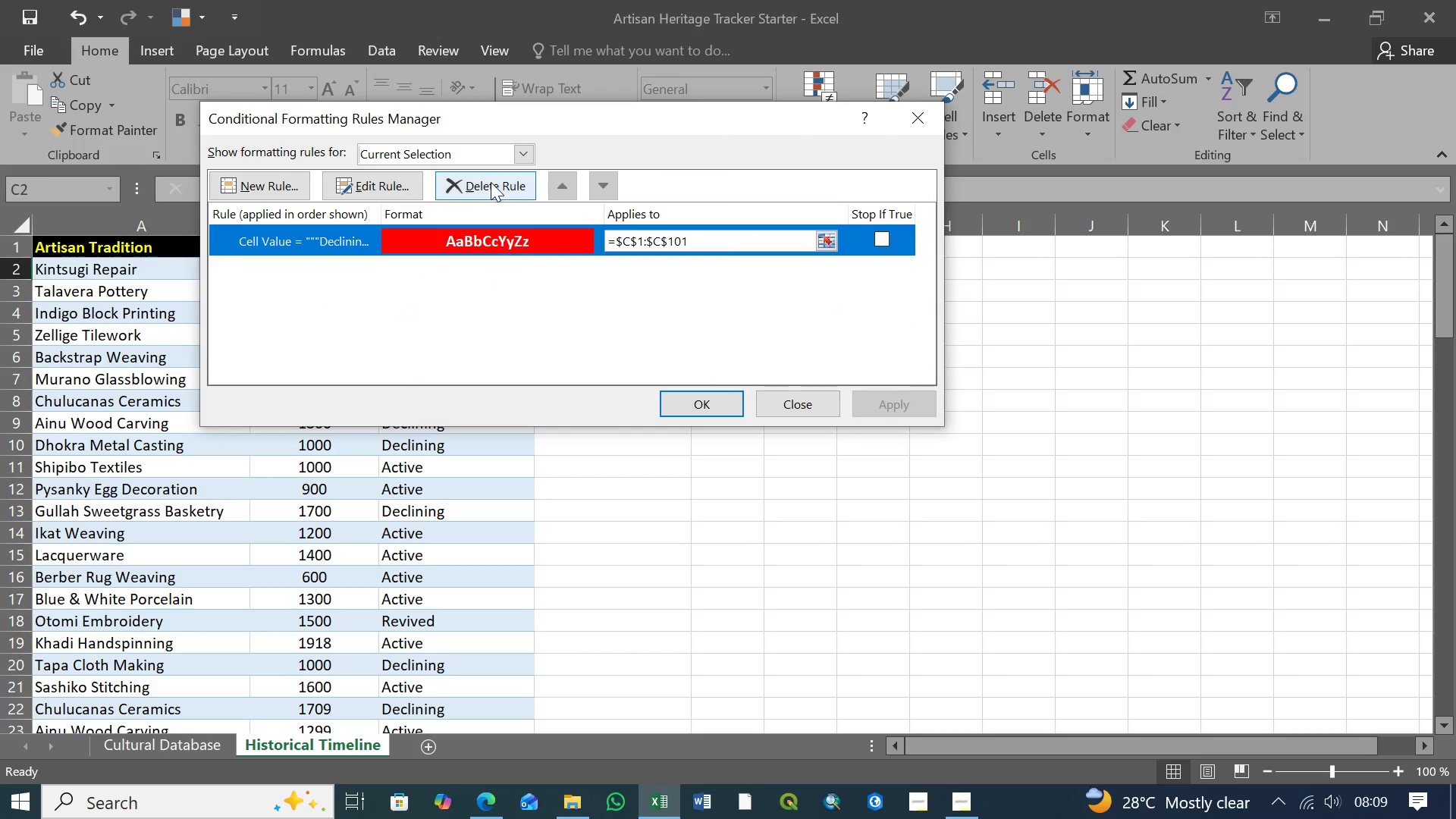 
left_click([491, 182])
 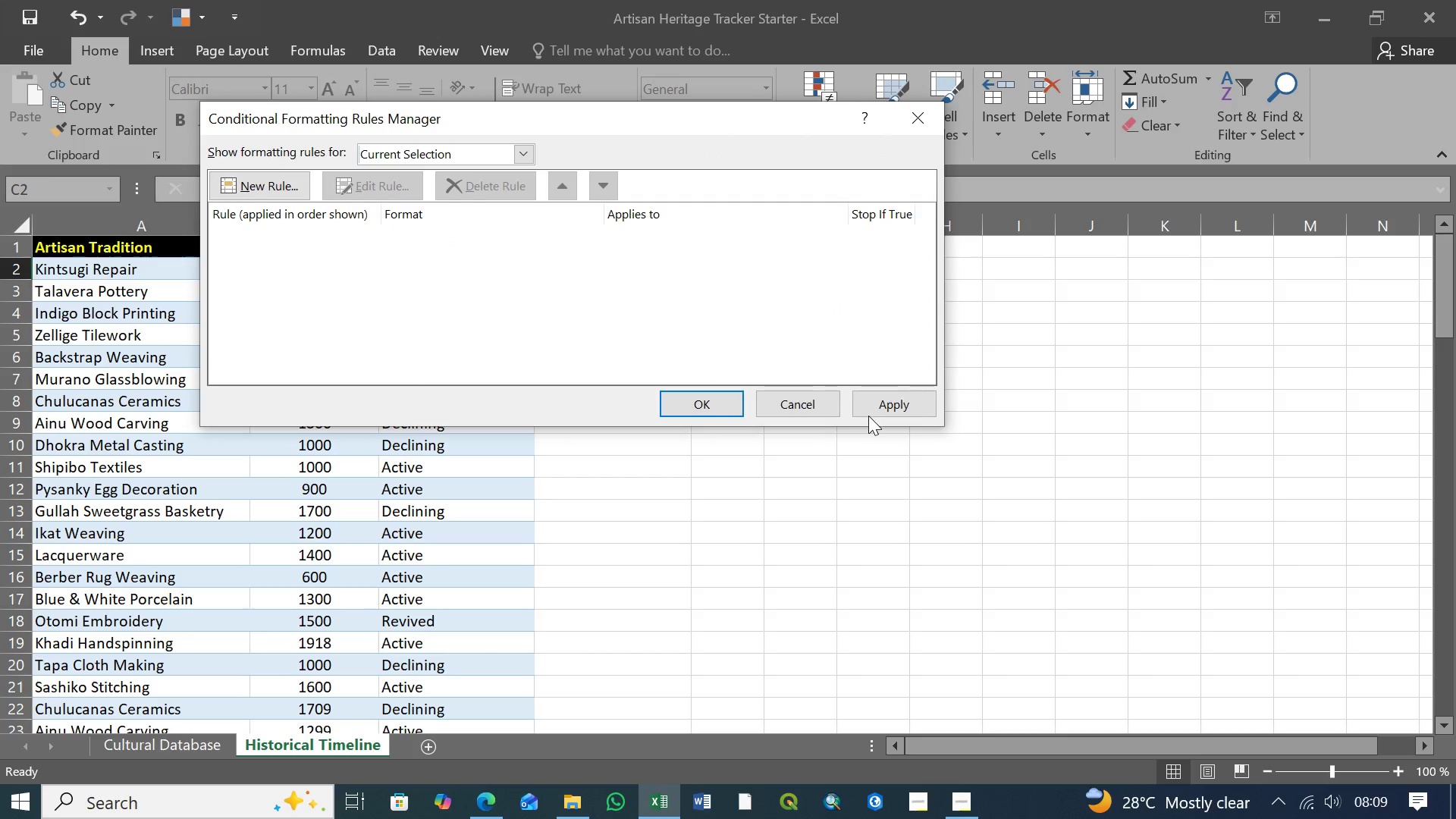 
left_click([893, 402])
 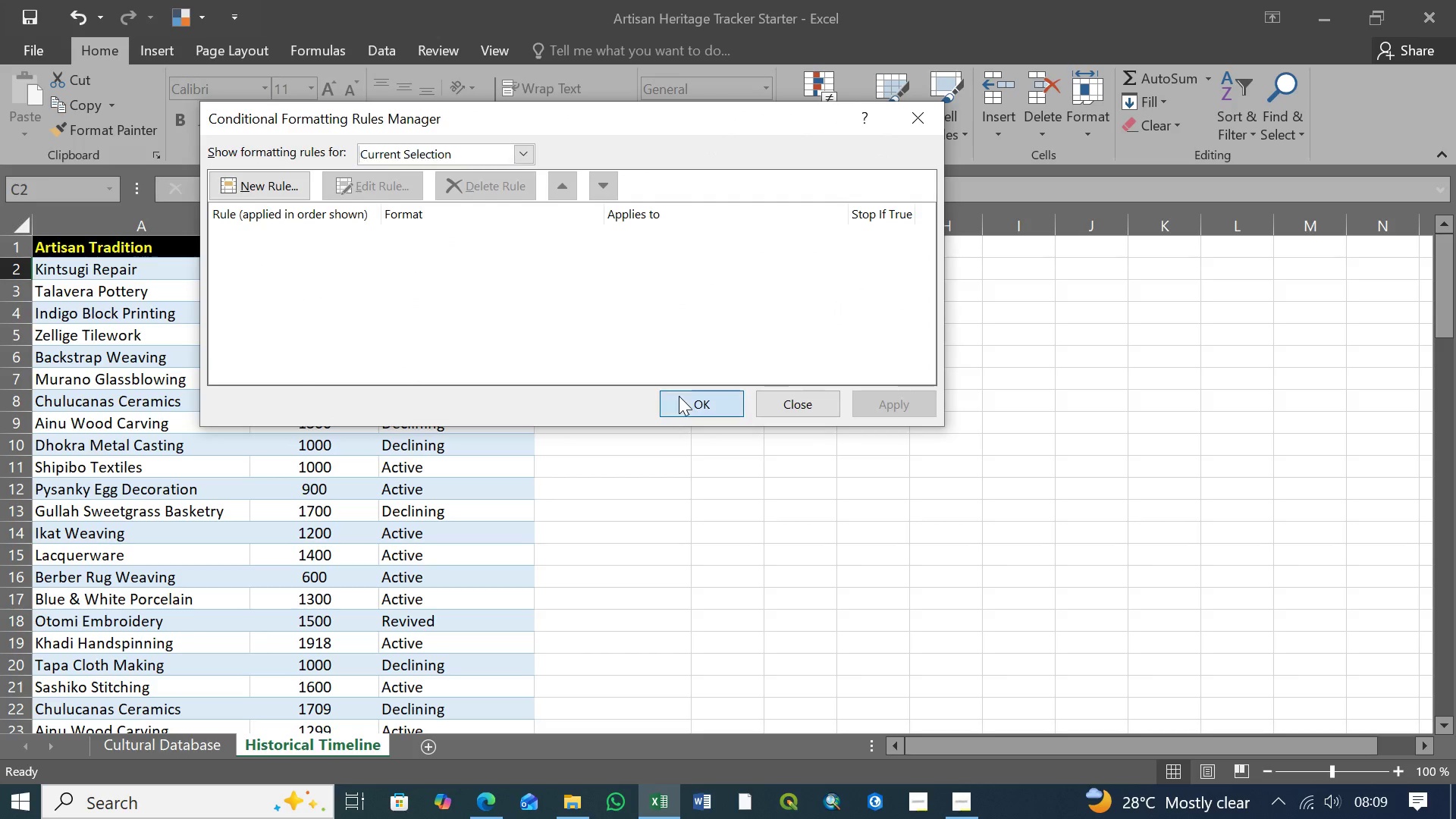 
left_click([679, 396])
 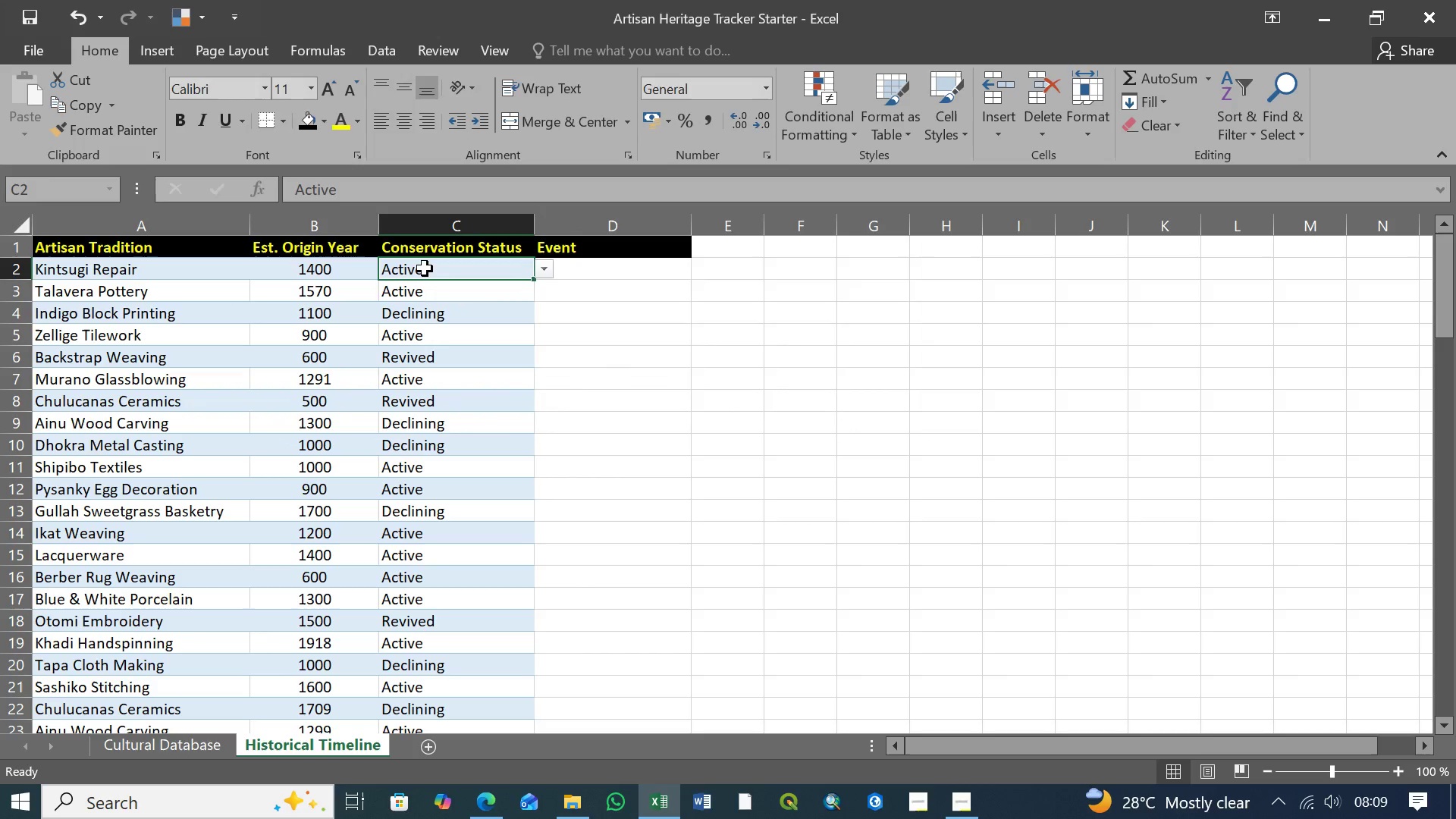 
left_click([425, 268])
 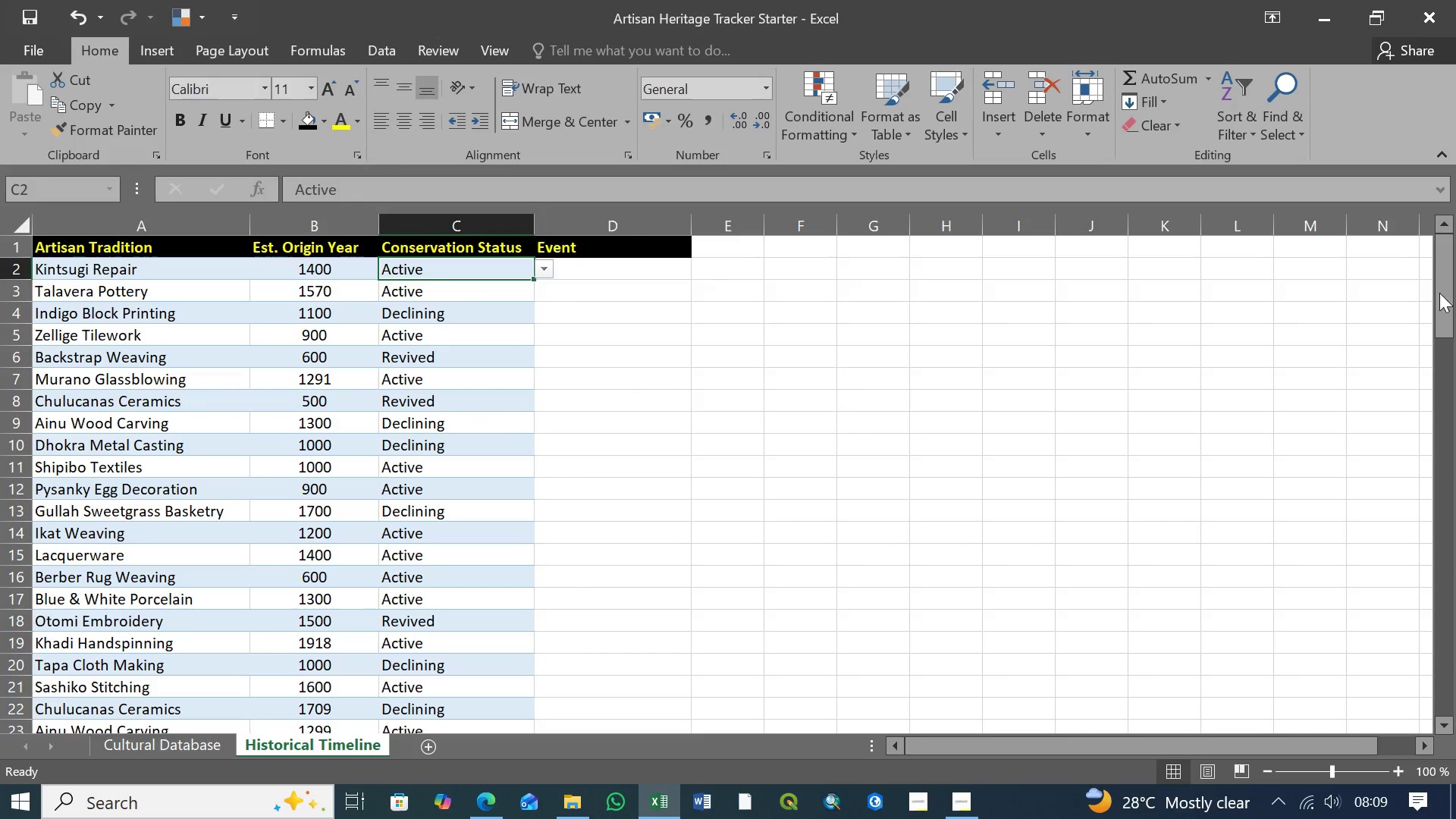 
left_click_drag(start_coordinate=[1443, 288], to_coordinate=[1453, 701])
 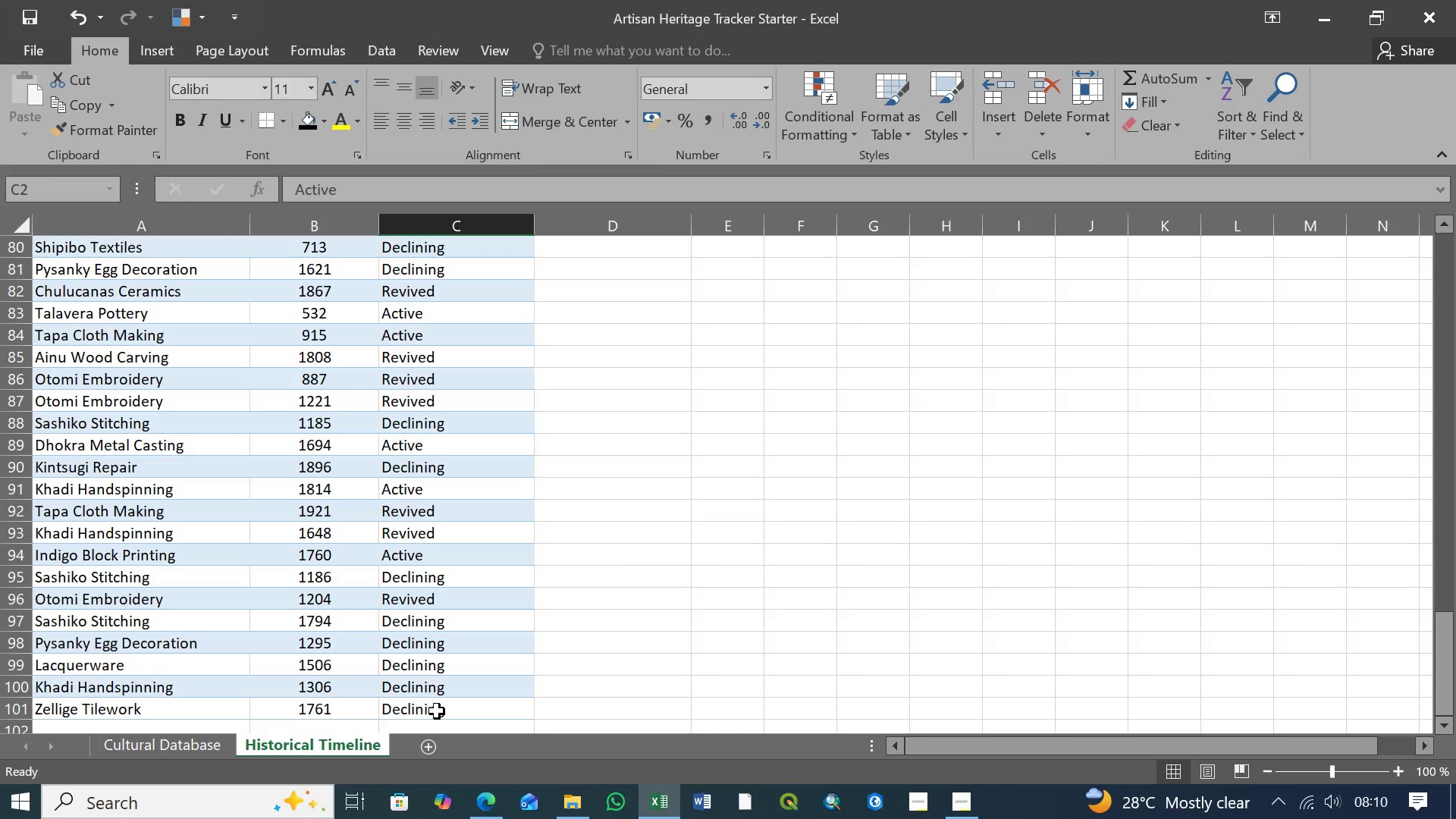 
hold_key(key=ShiftLeft, duration=0.45)
left_click([437, 711])
 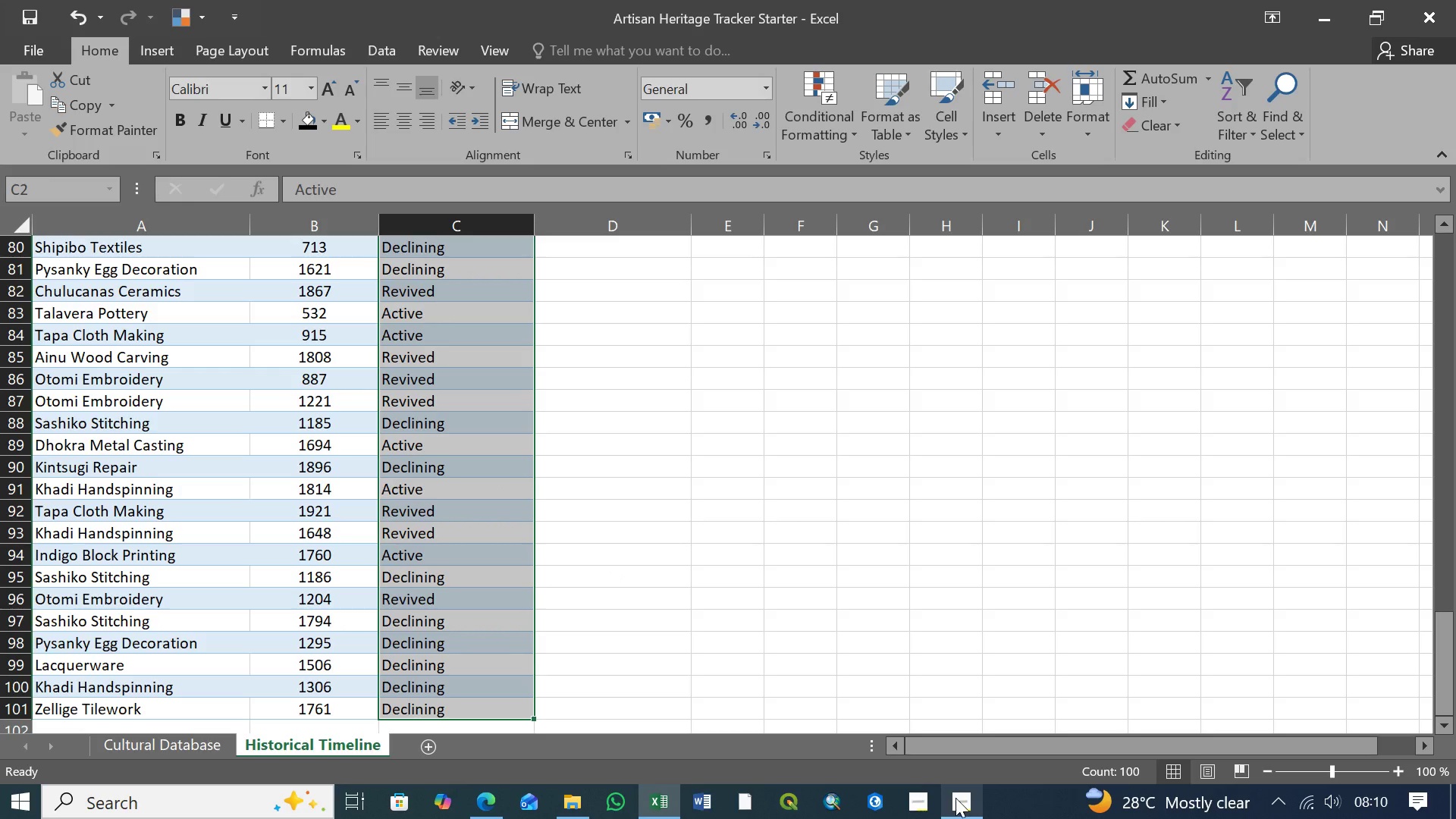 
scroll: coordinate [445, 416], scroll_direction: up, amount: 8.0
 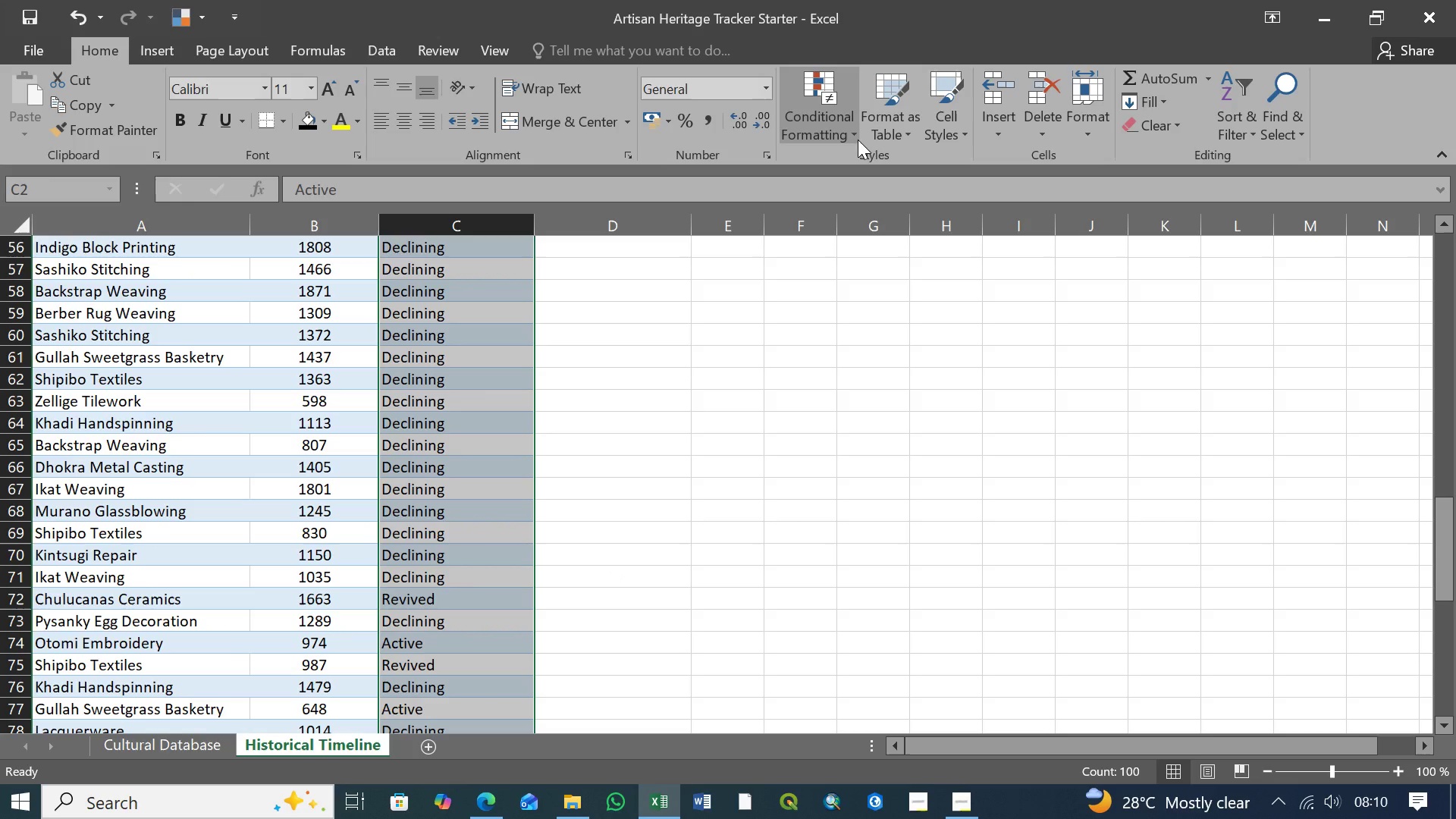 
left_click([856, 136])
 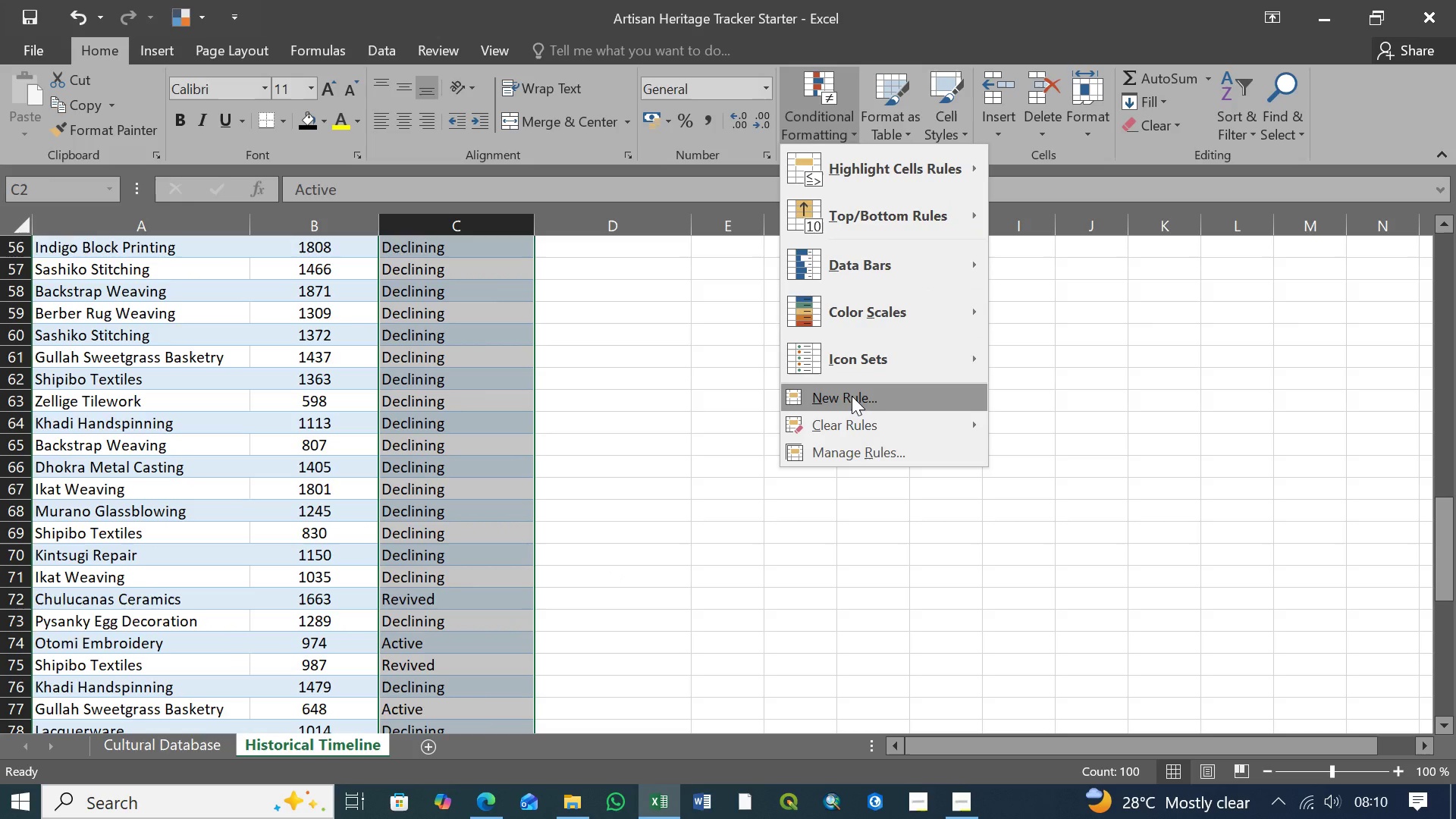 
left_click([852, 397])
 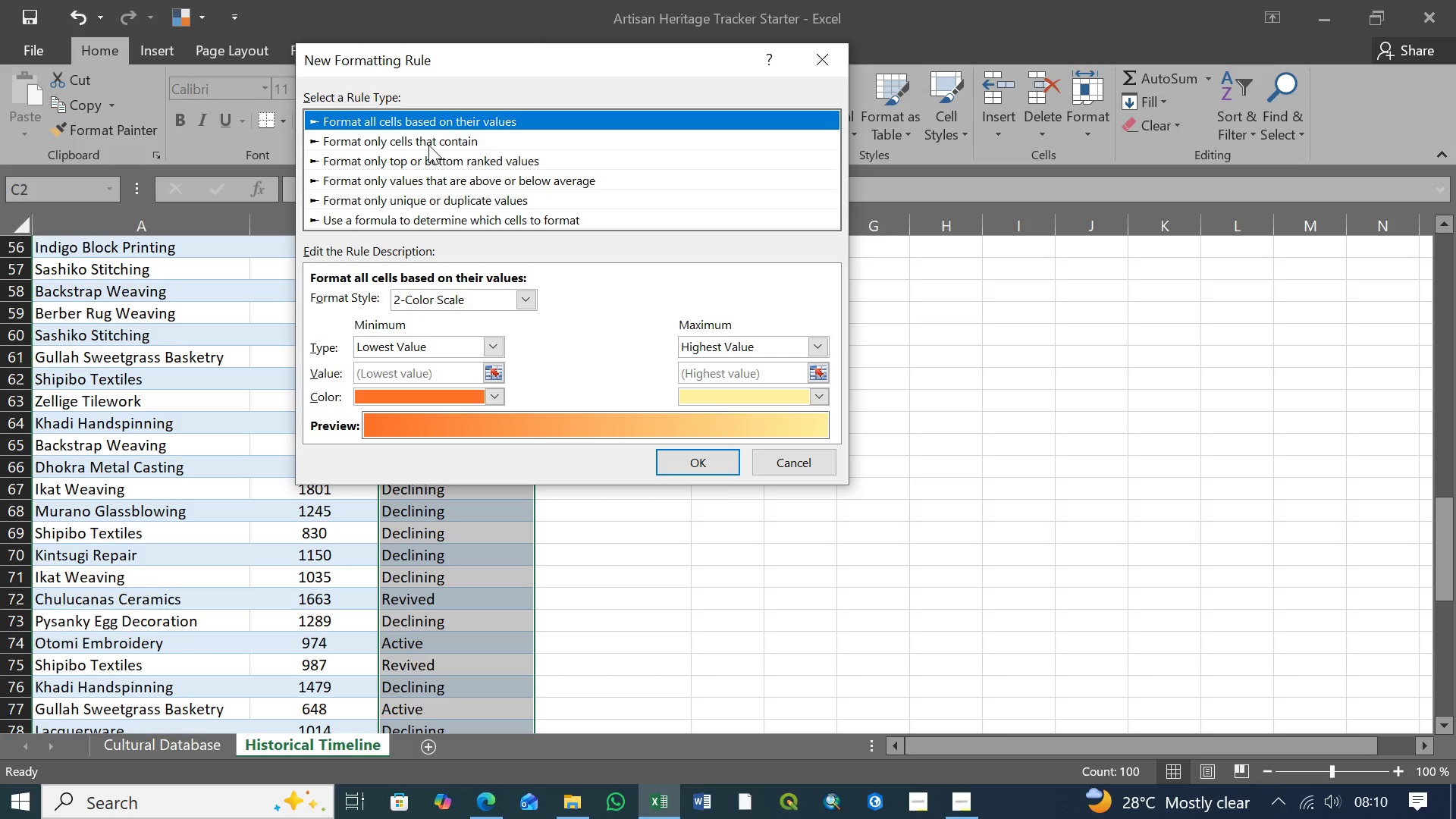 
left_click([439, 136])
 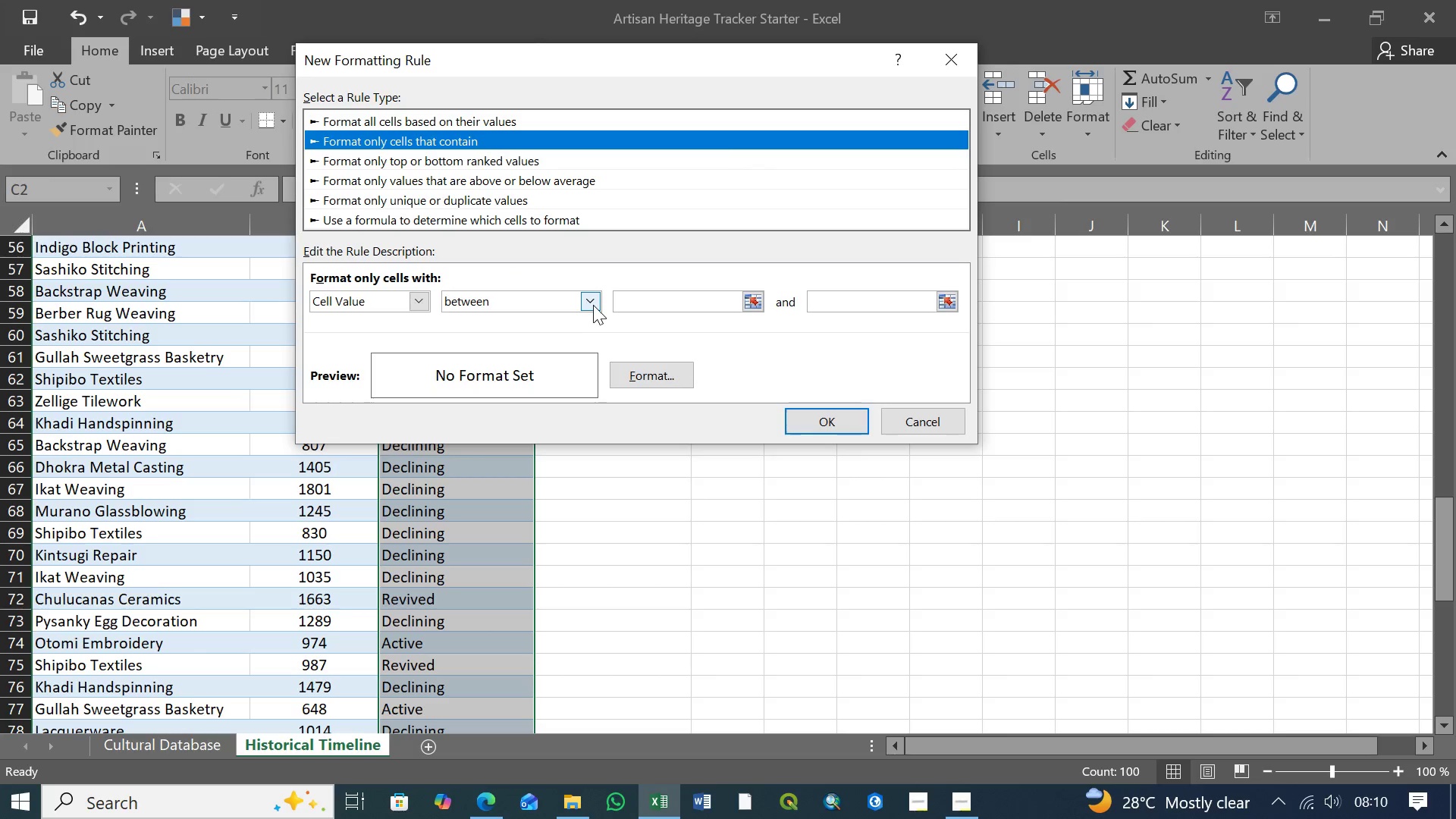 
left_click([593, 303])
 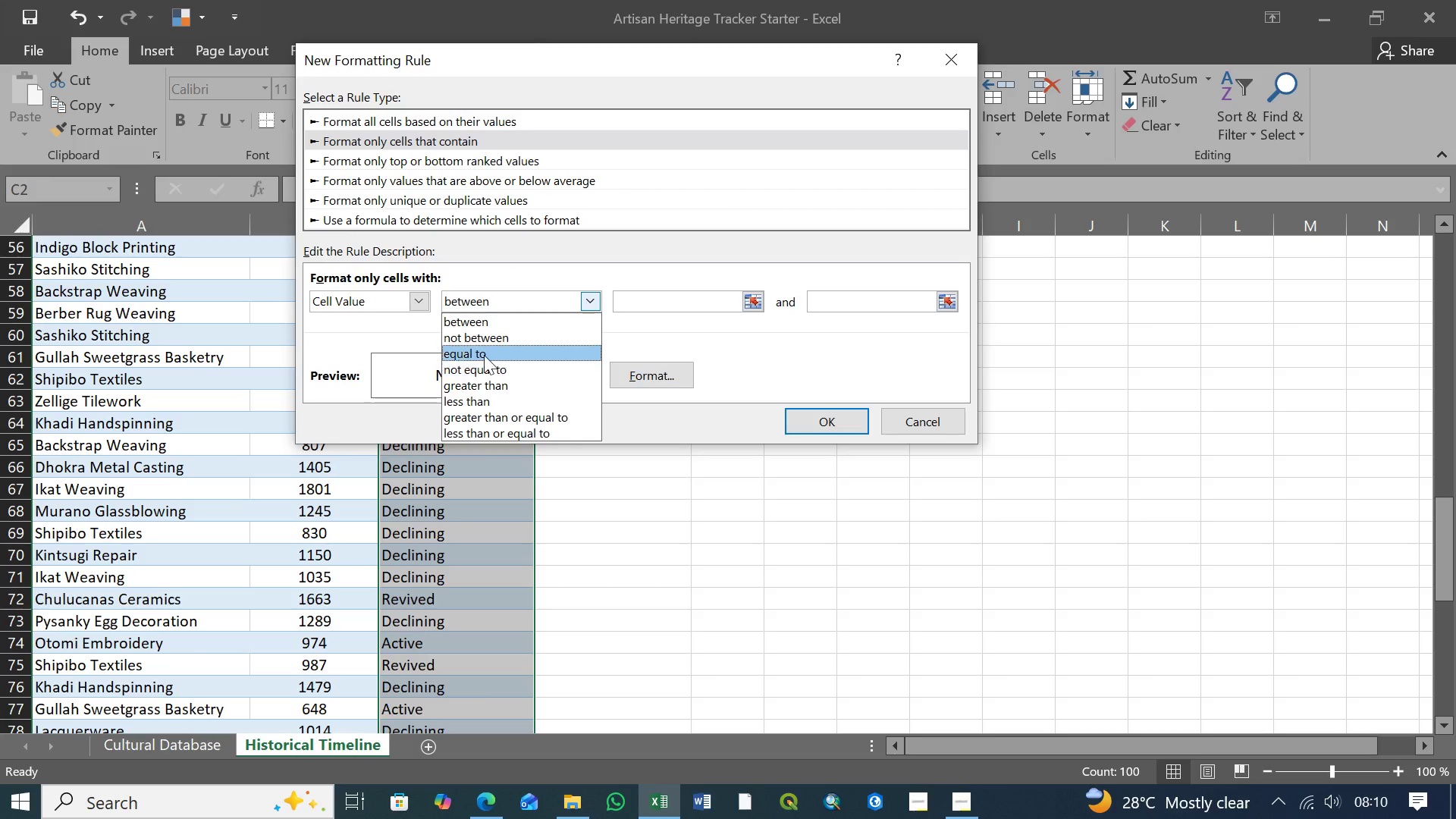 
left_click([485, 354])
 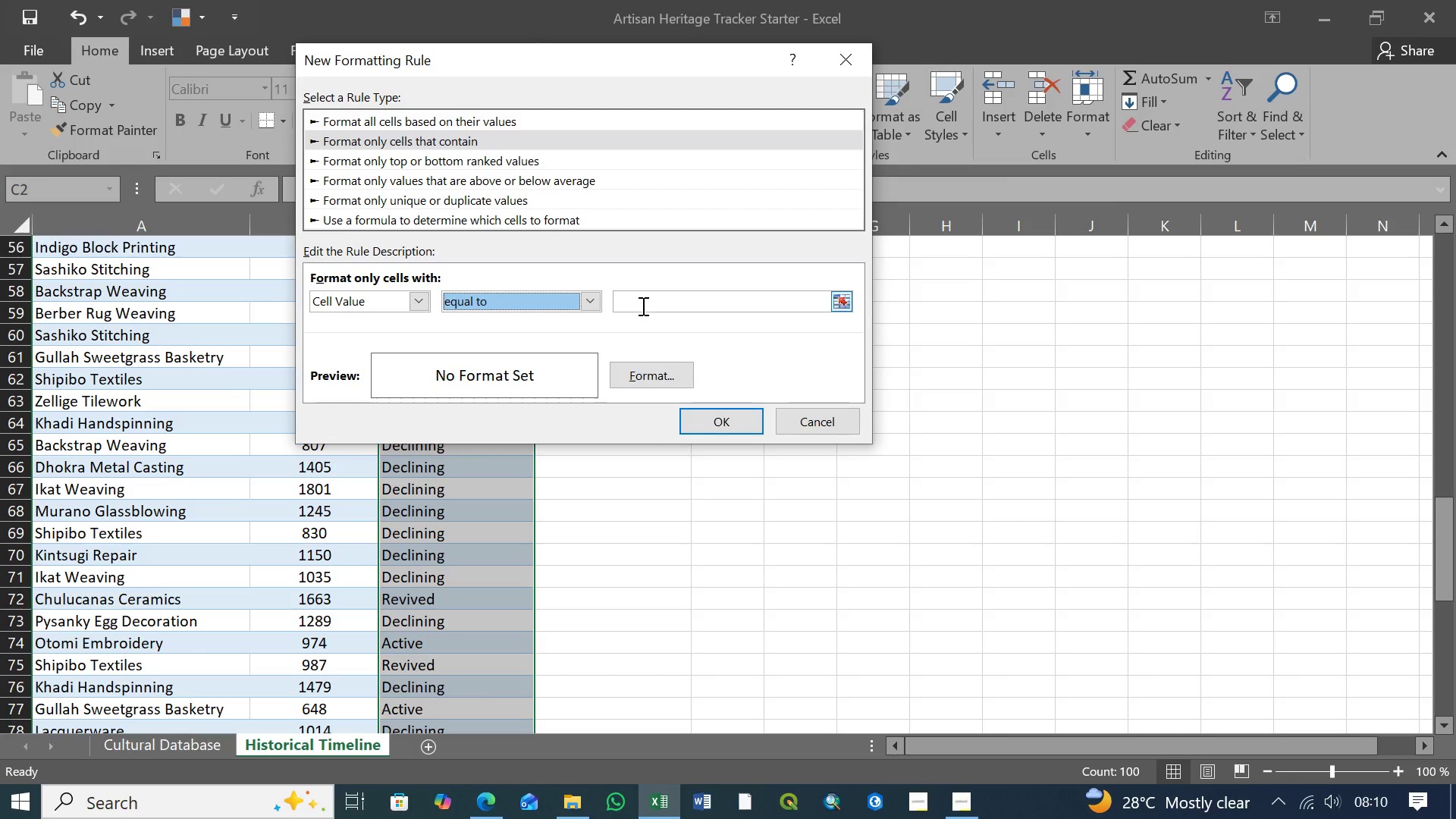 
left_click([643, 300])
 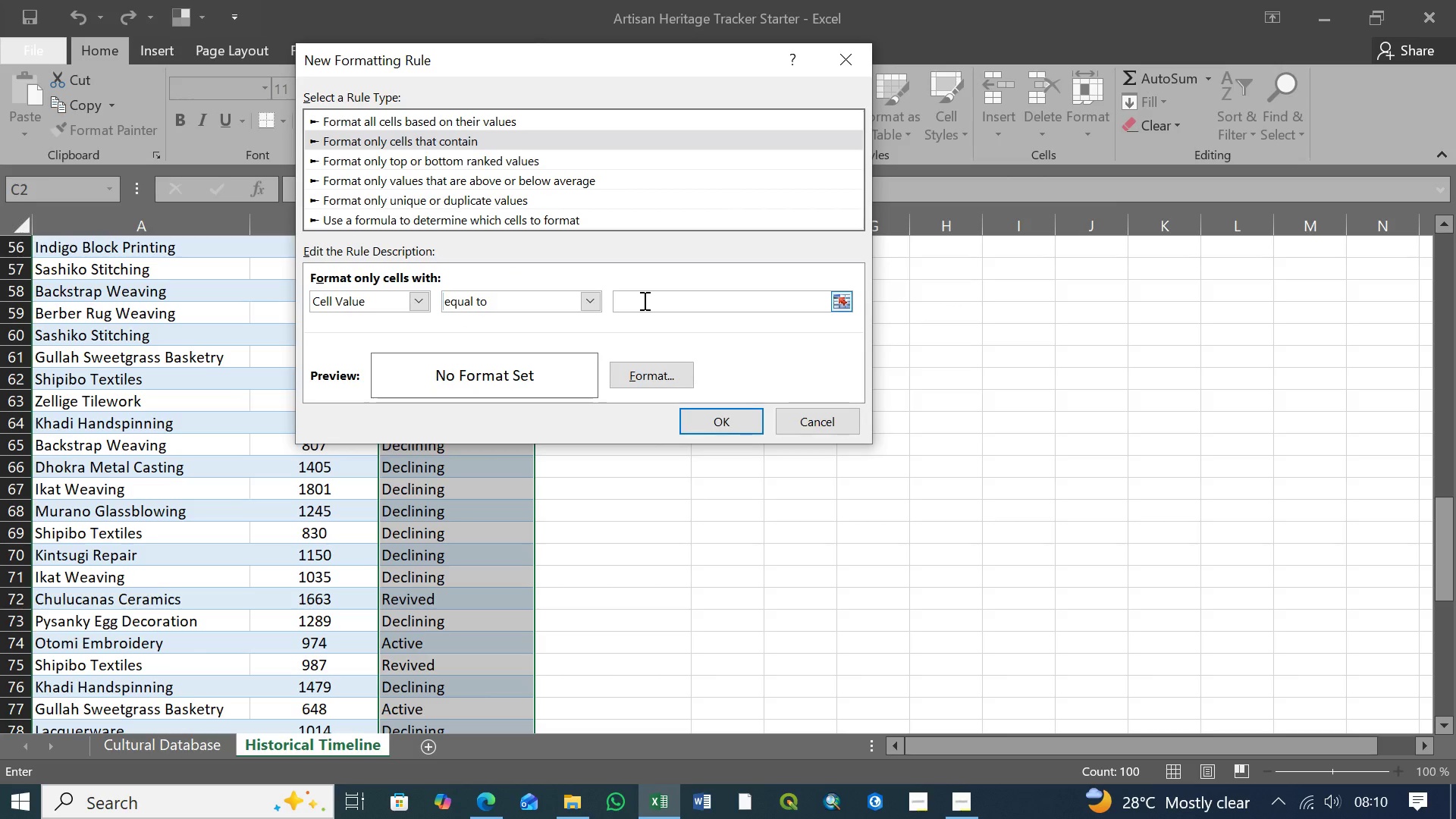 
type(Declining)
 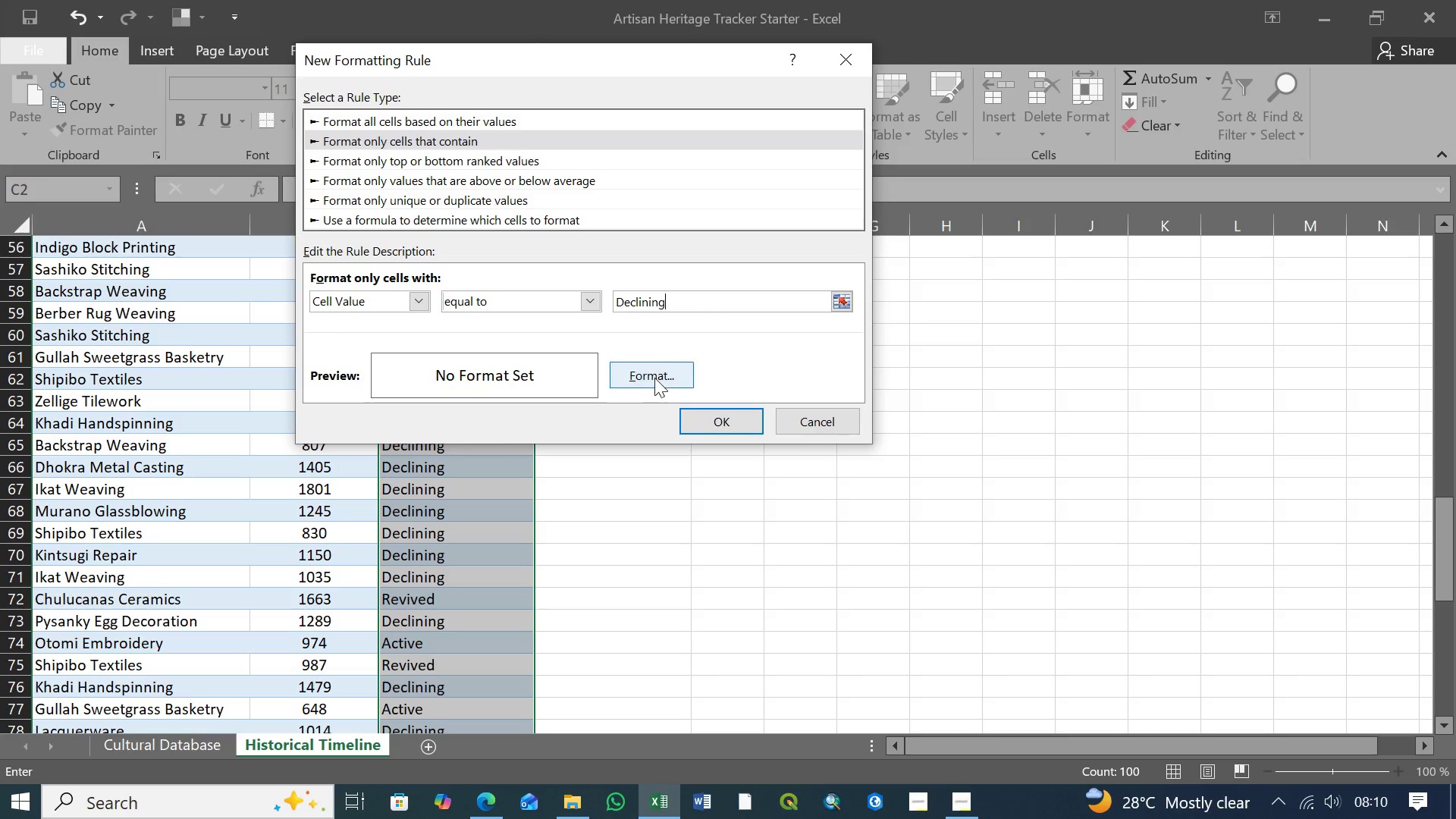 
left_click([654, 378])
 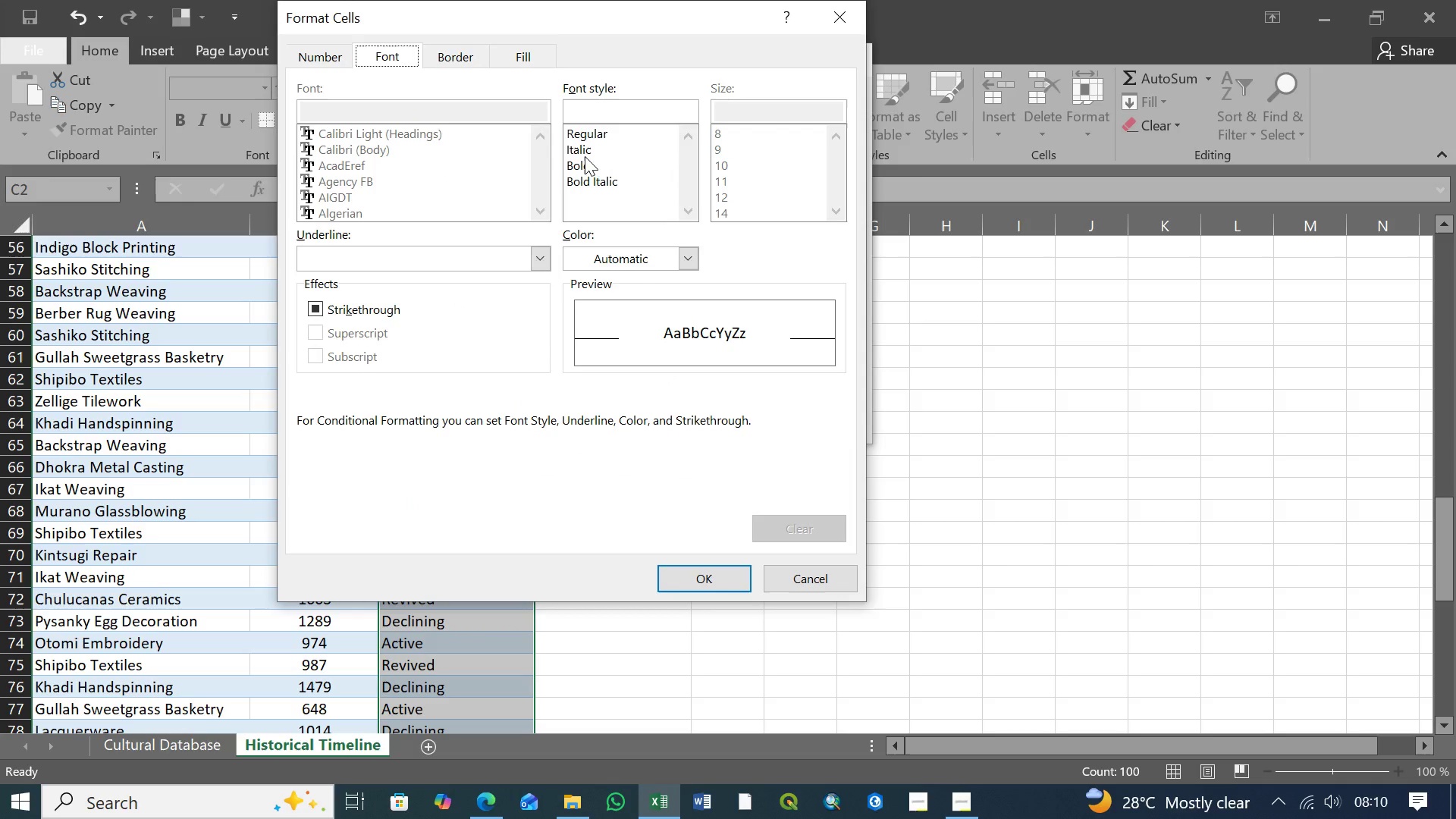 
left_click([582, 162])
 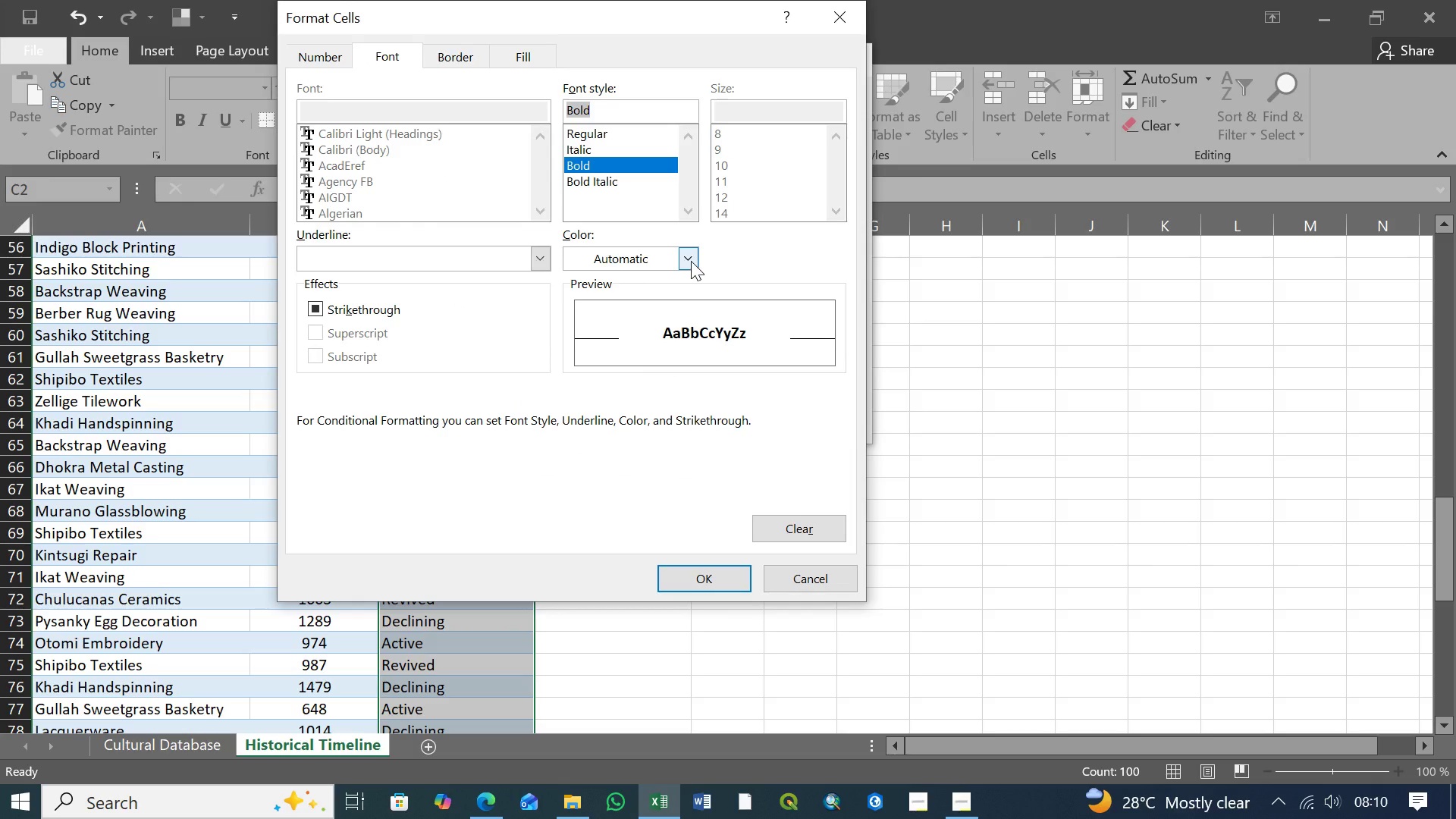 
left_click([691, 261])
 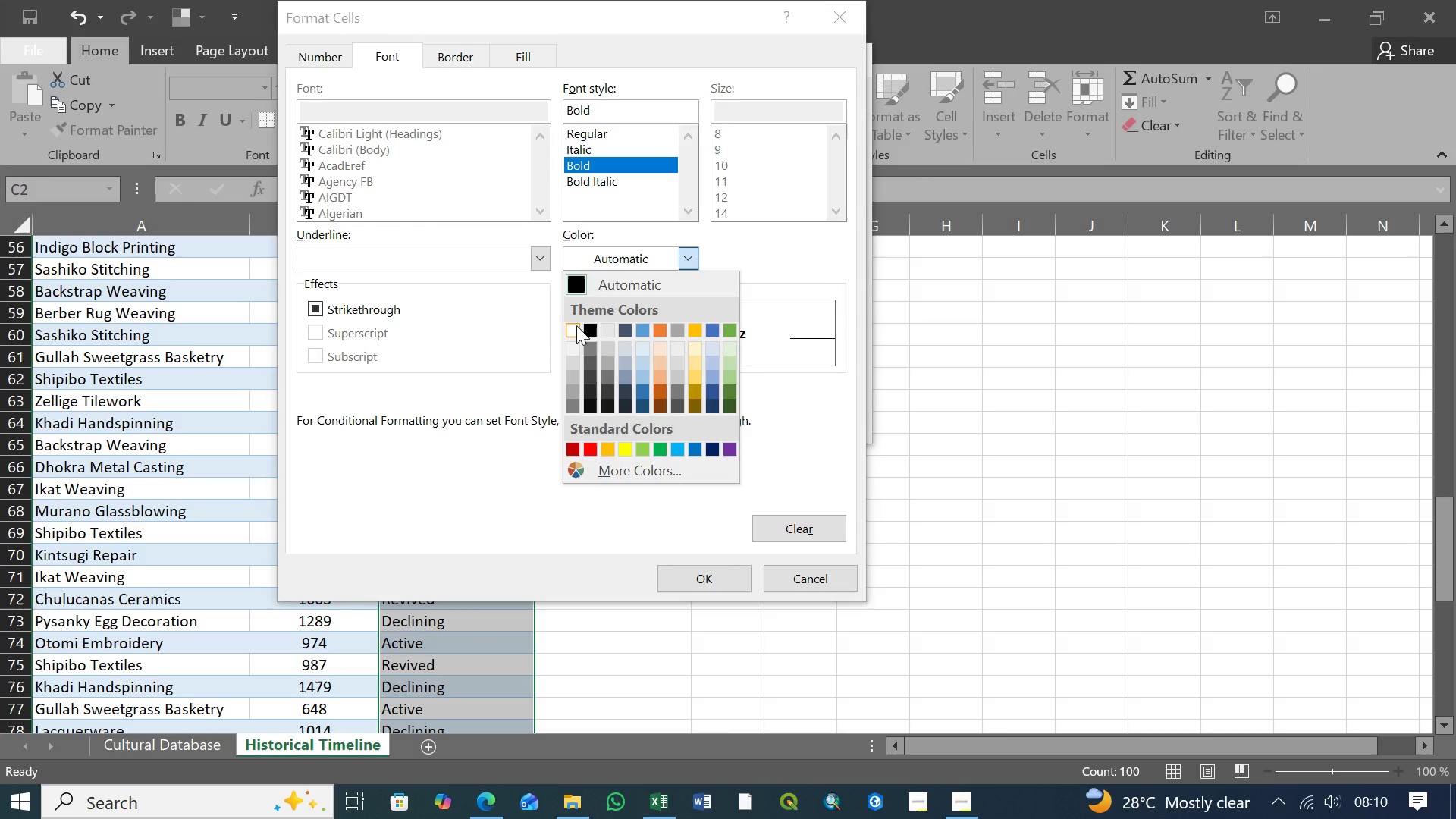 
left_click([576, 325])
 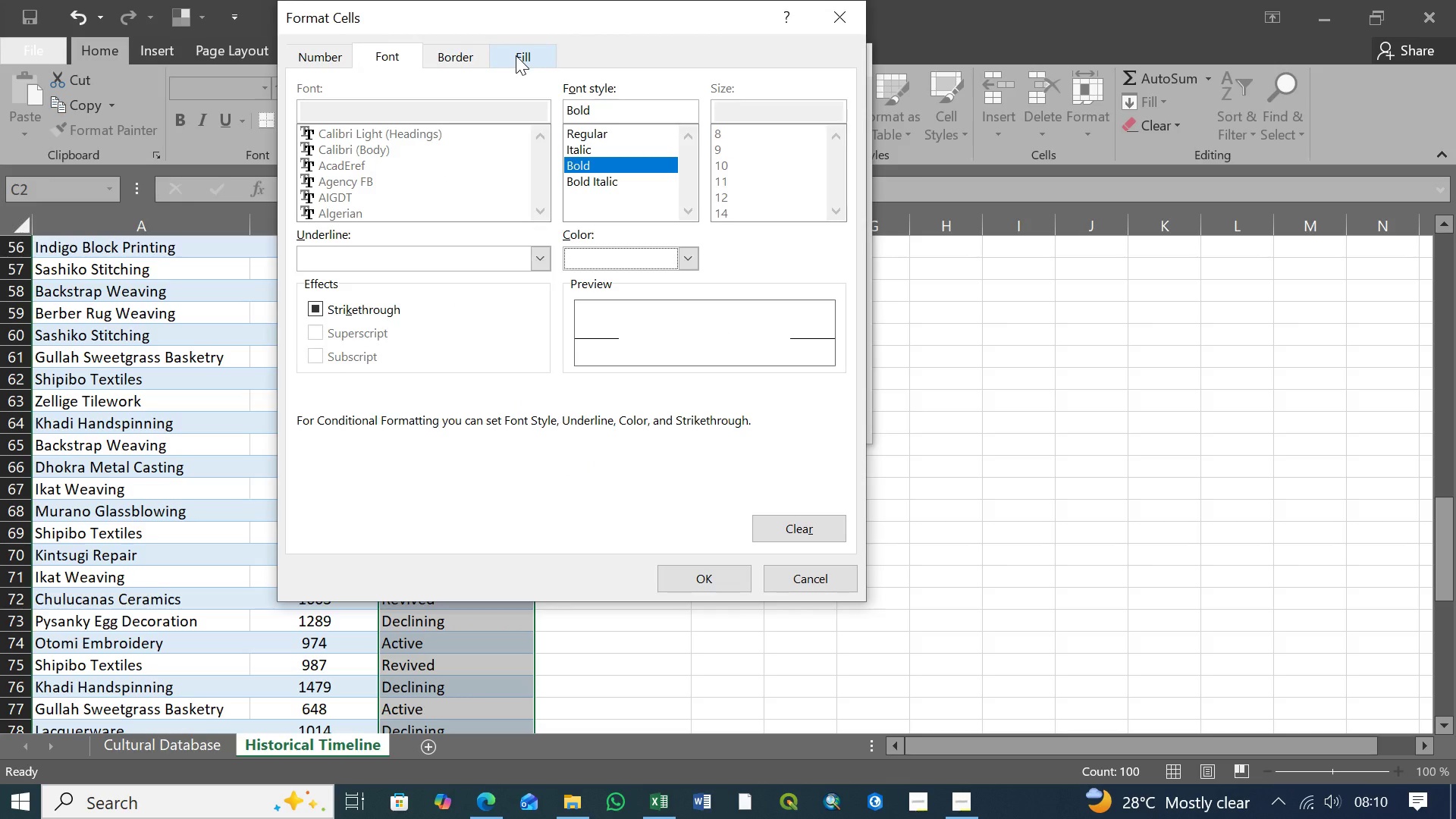 
left_click([516, 55])
 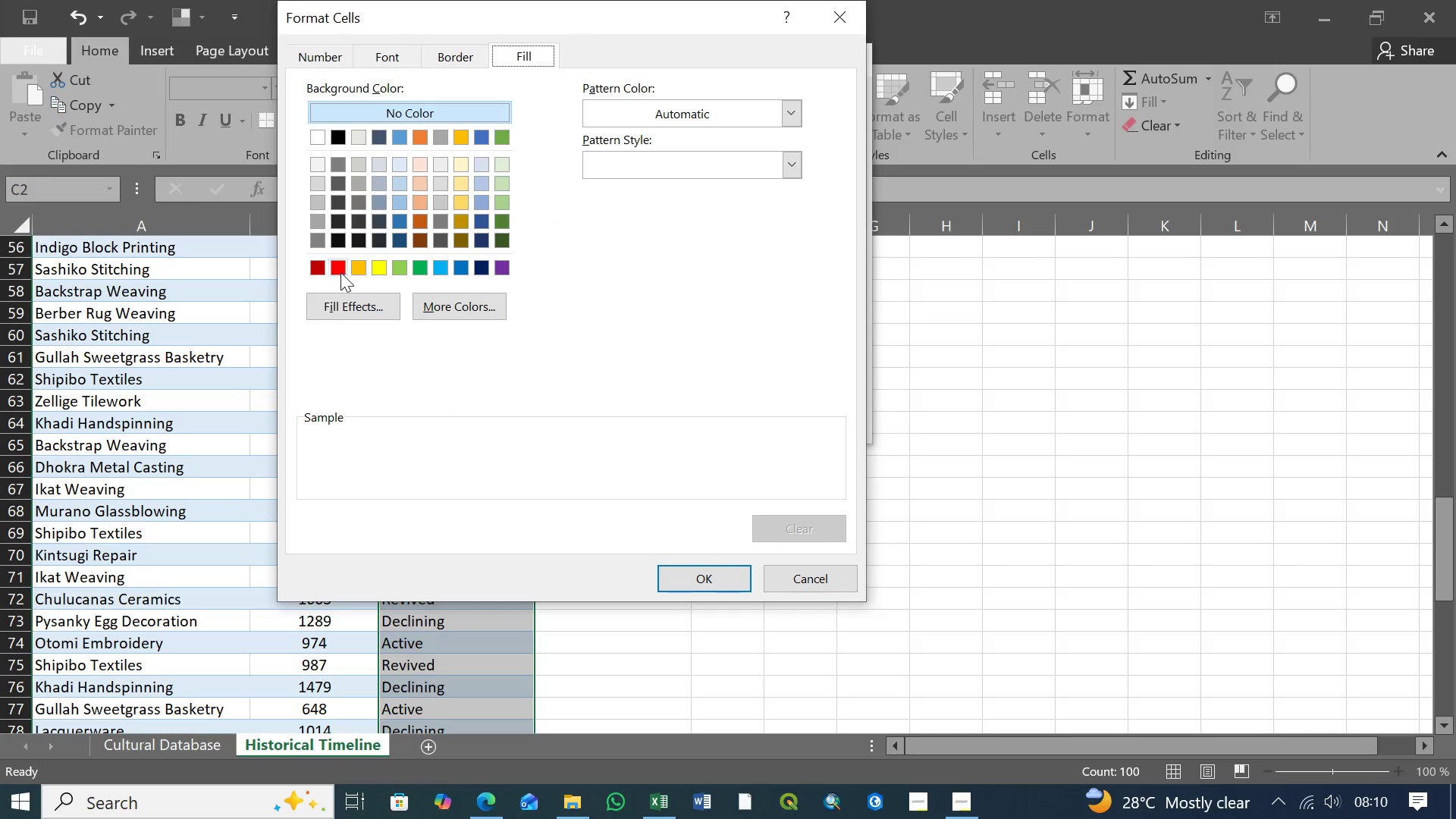 
left_click([340, 272])
 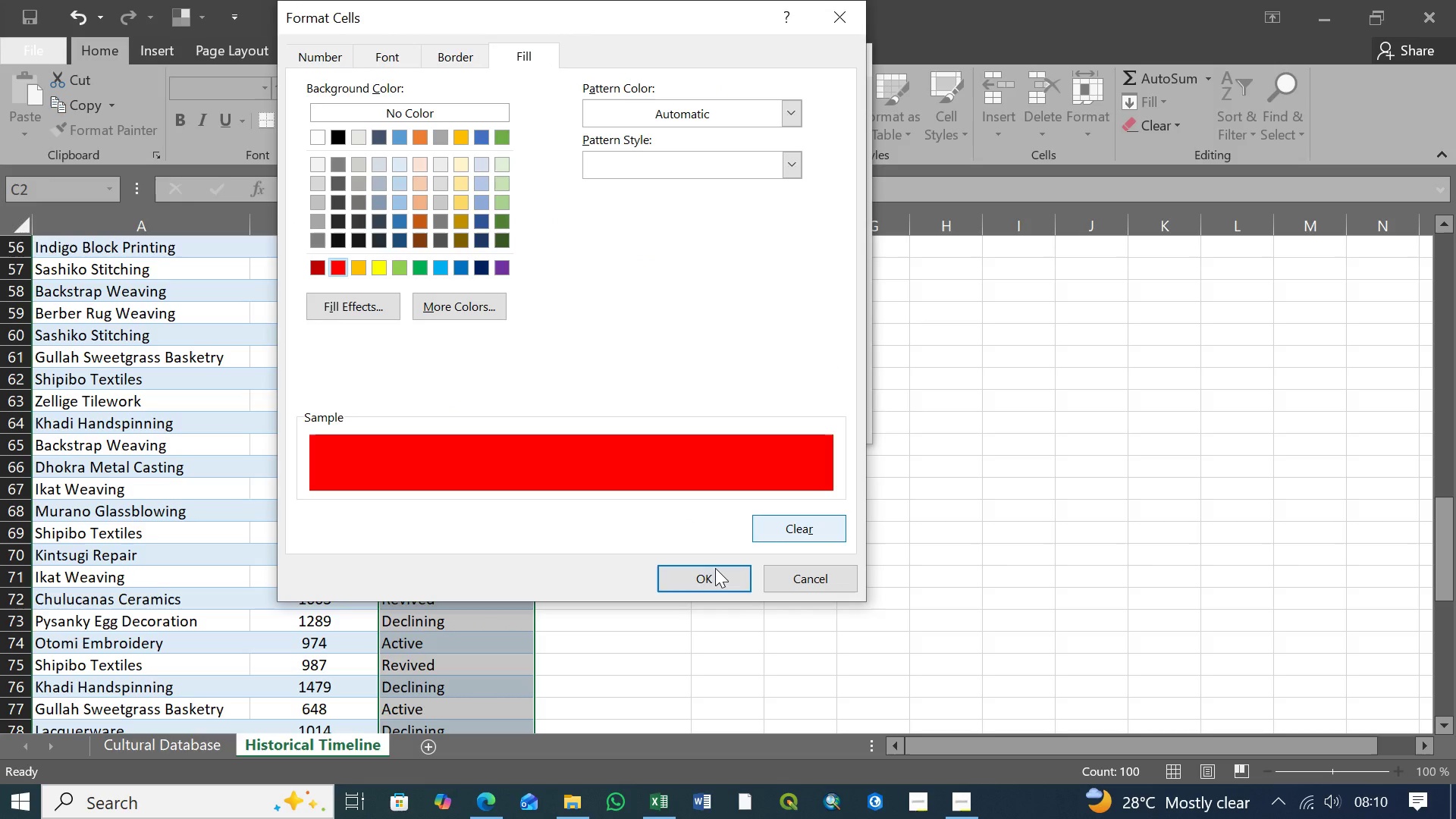 
left_click([711, 576])
 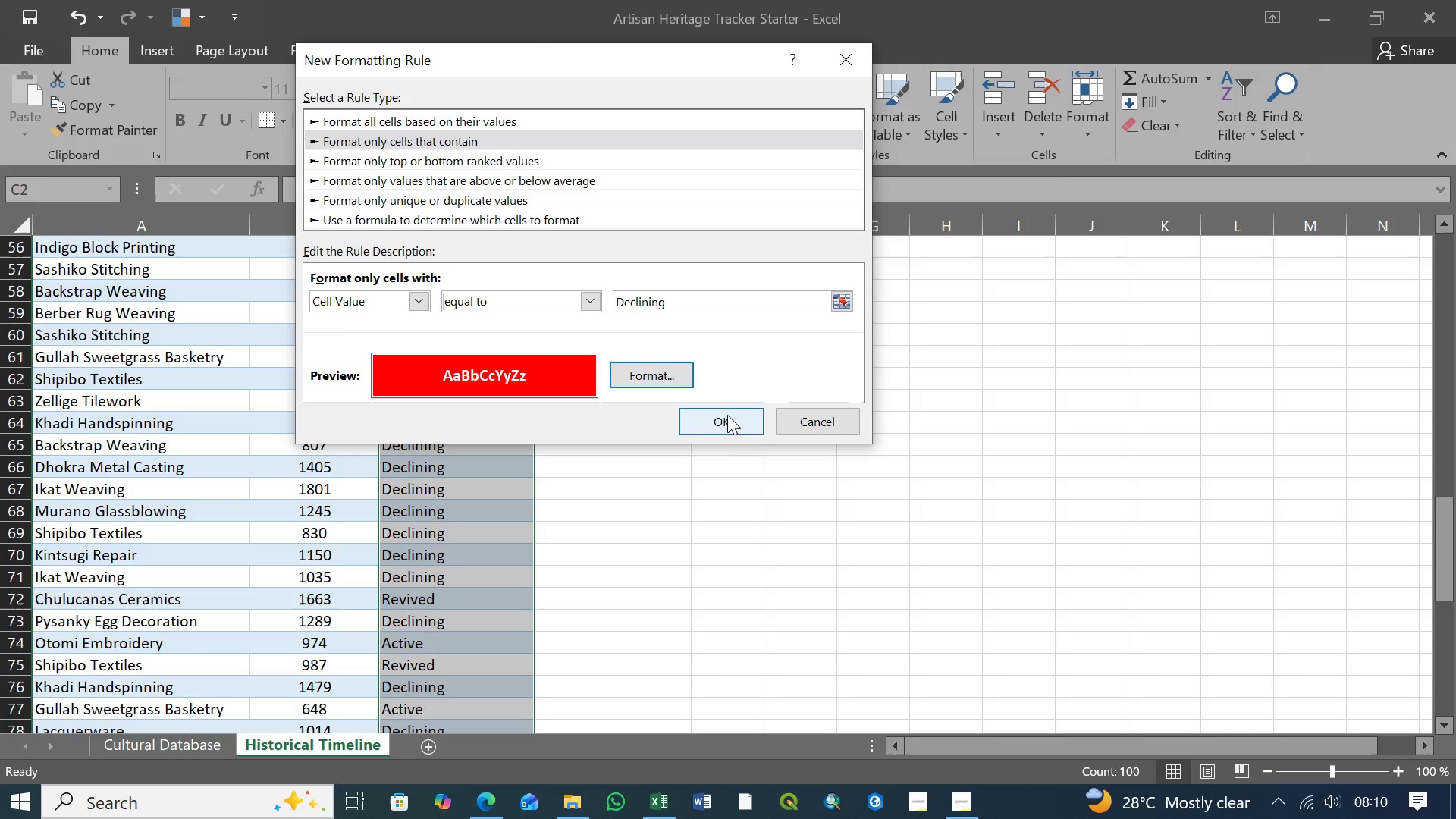 
left_click([727, 415])
 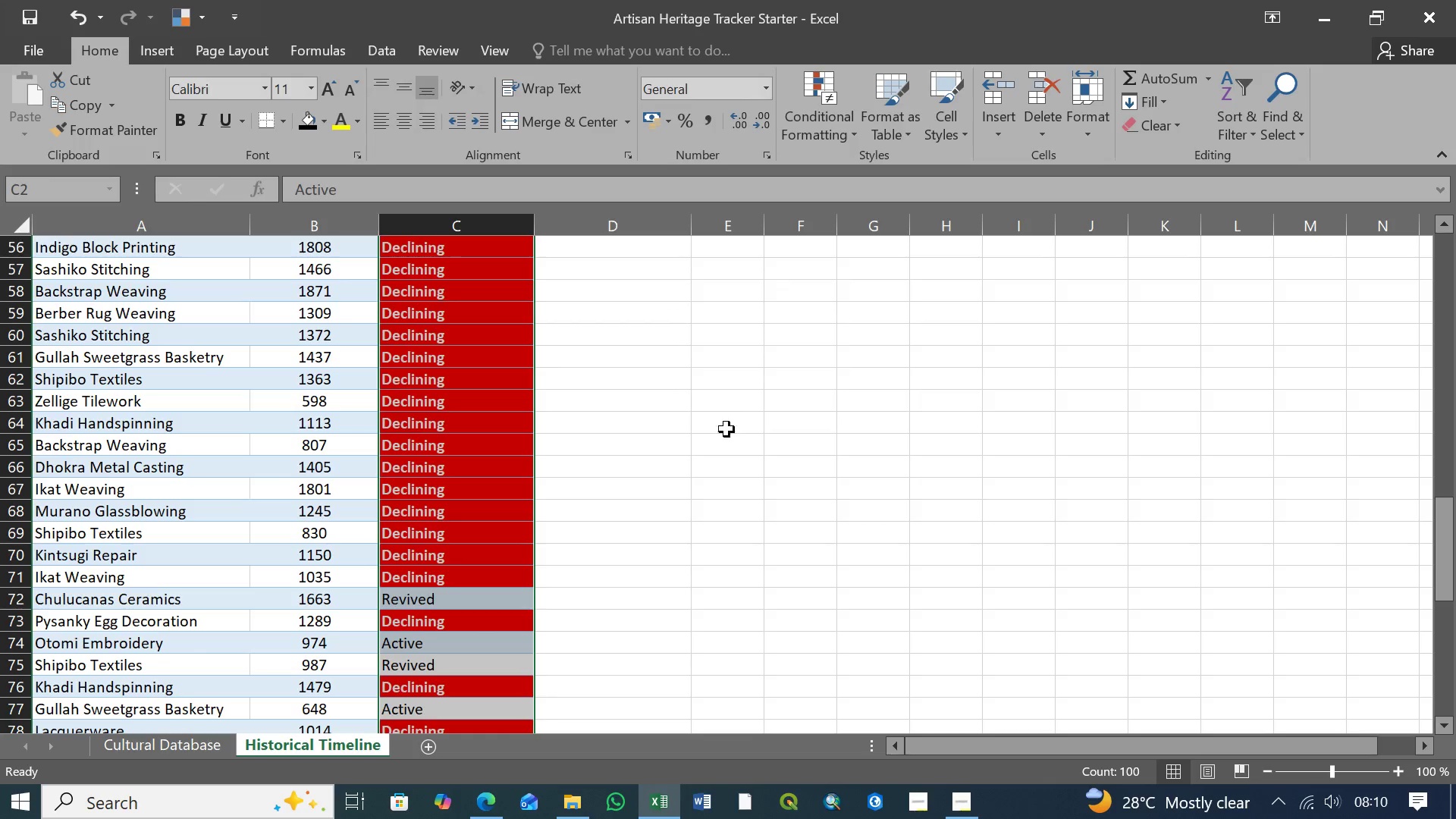 
scroll: coordinate [458, 531], scroll_direction: down, amount: 5.0
 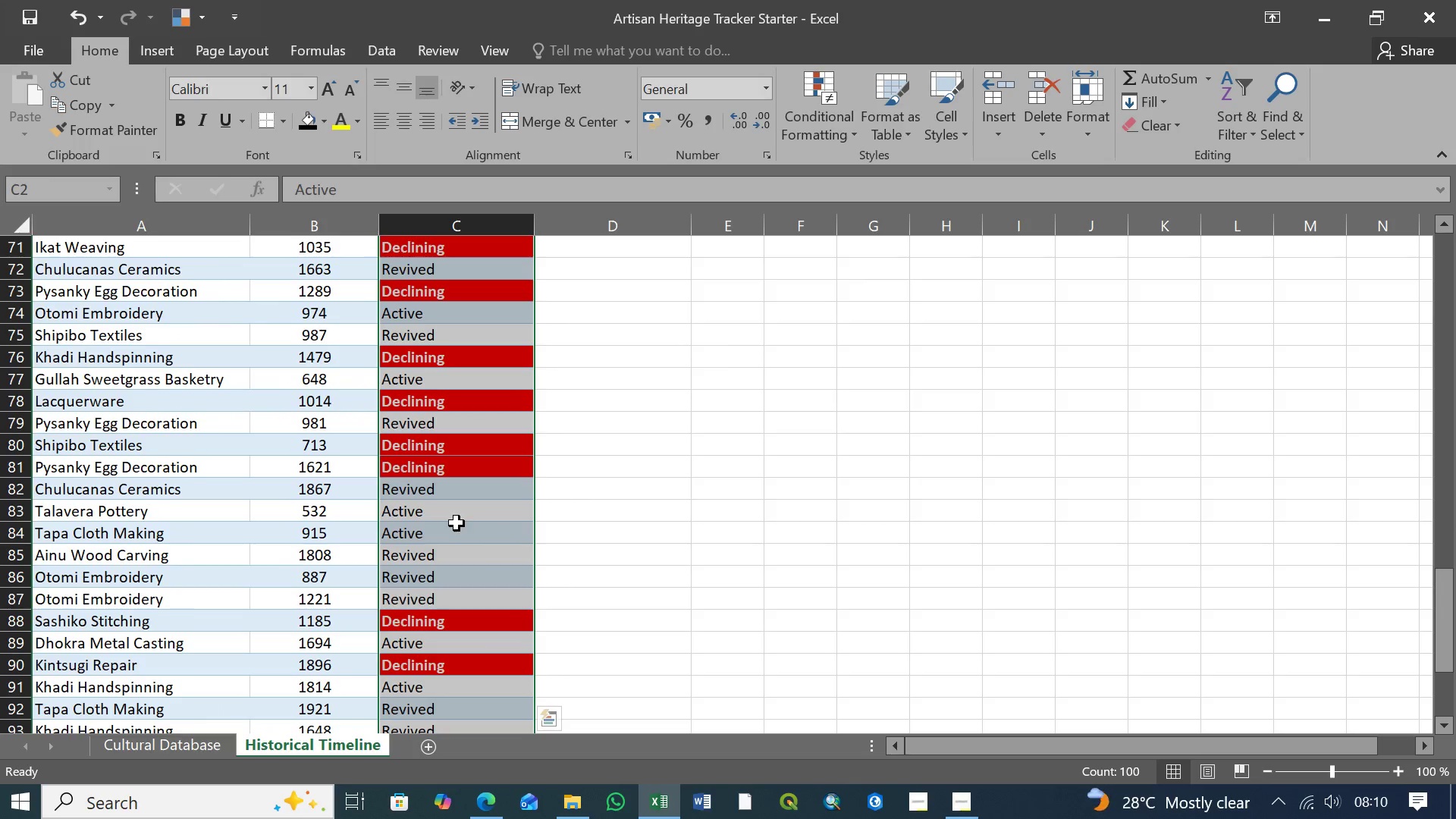 
scroll: coordinate [460, 520], scroll_direction: up, amount: 19.0
 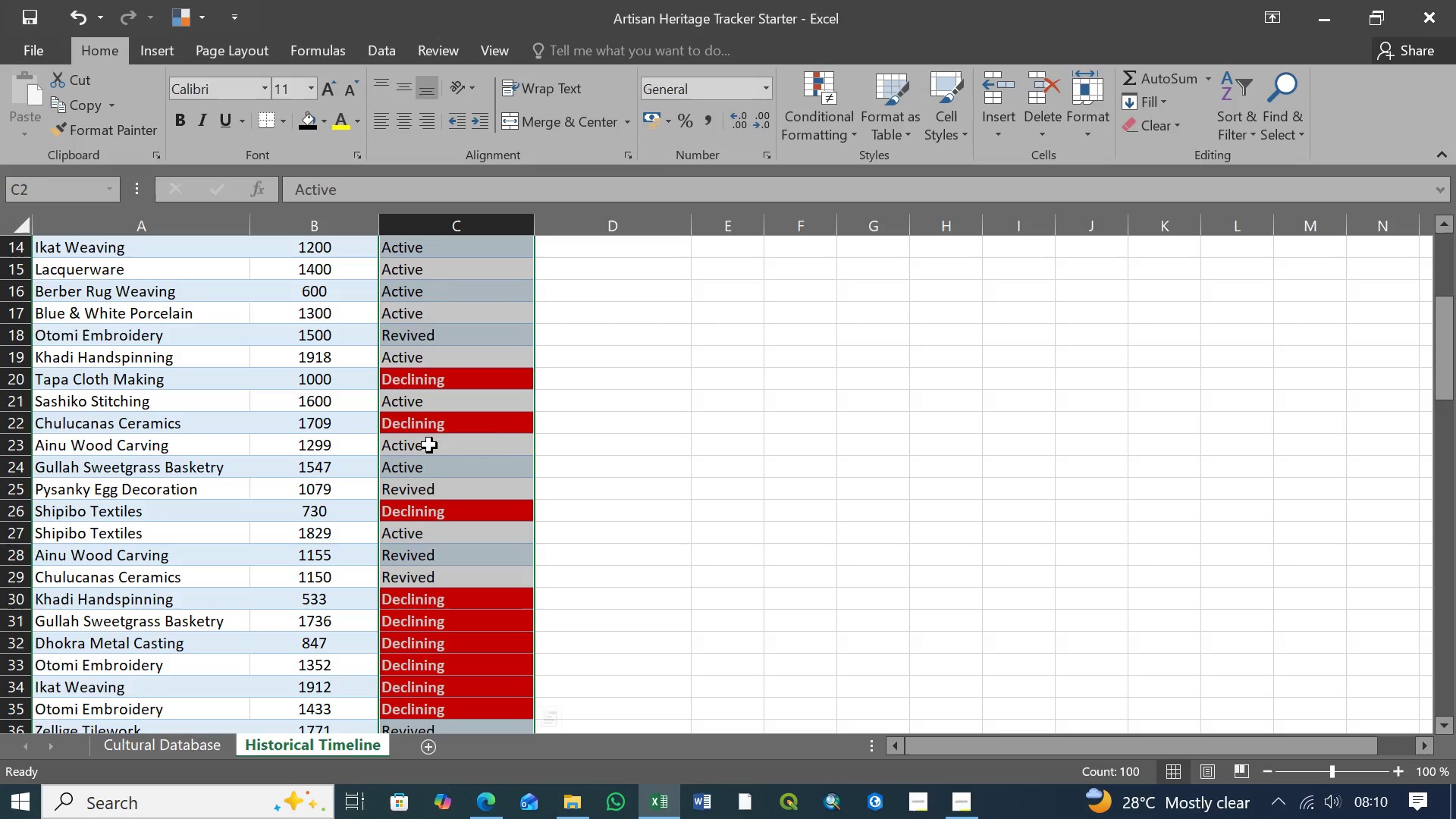 
wait(7.21)
 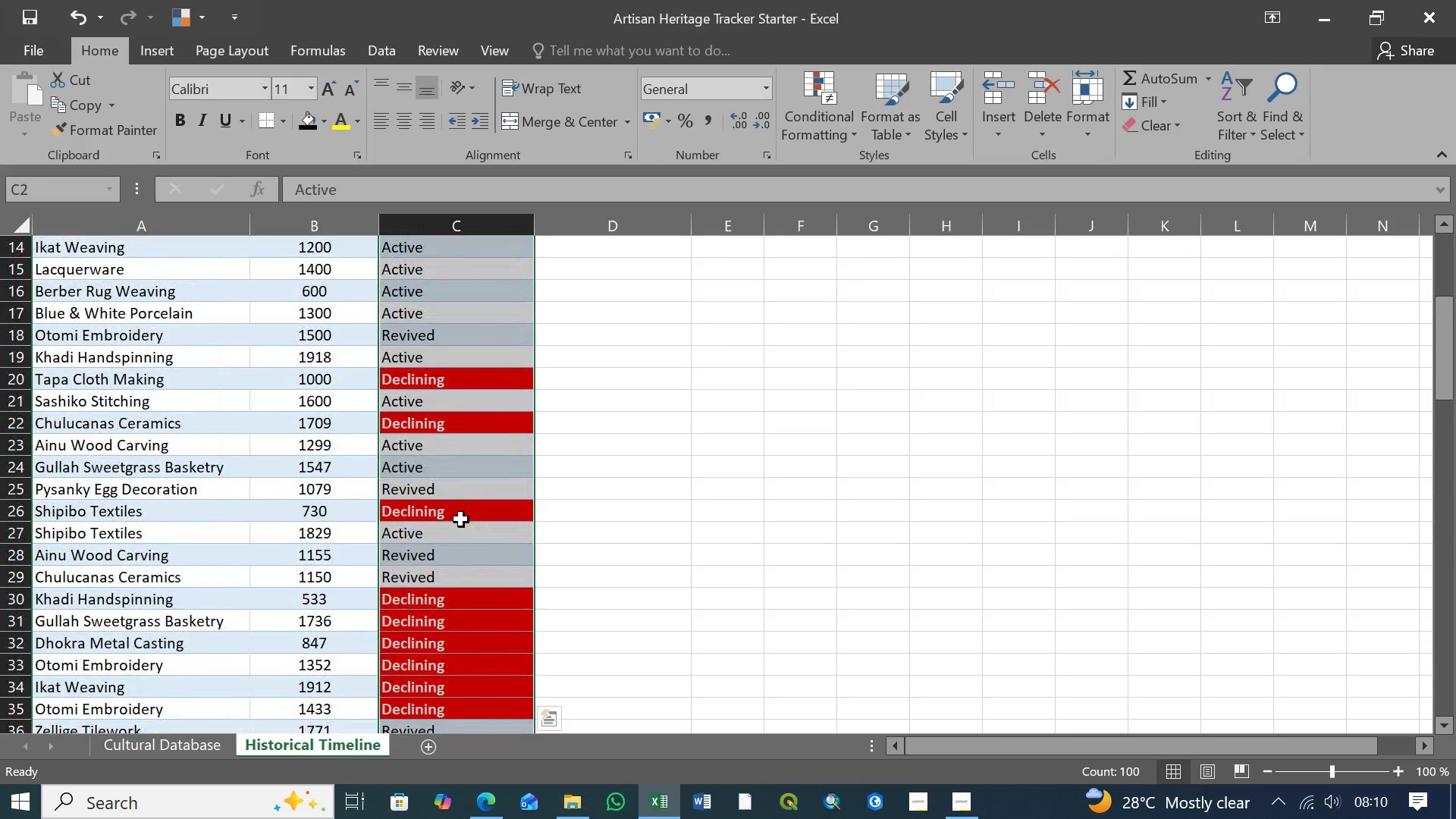 
left_click([850, 133])
 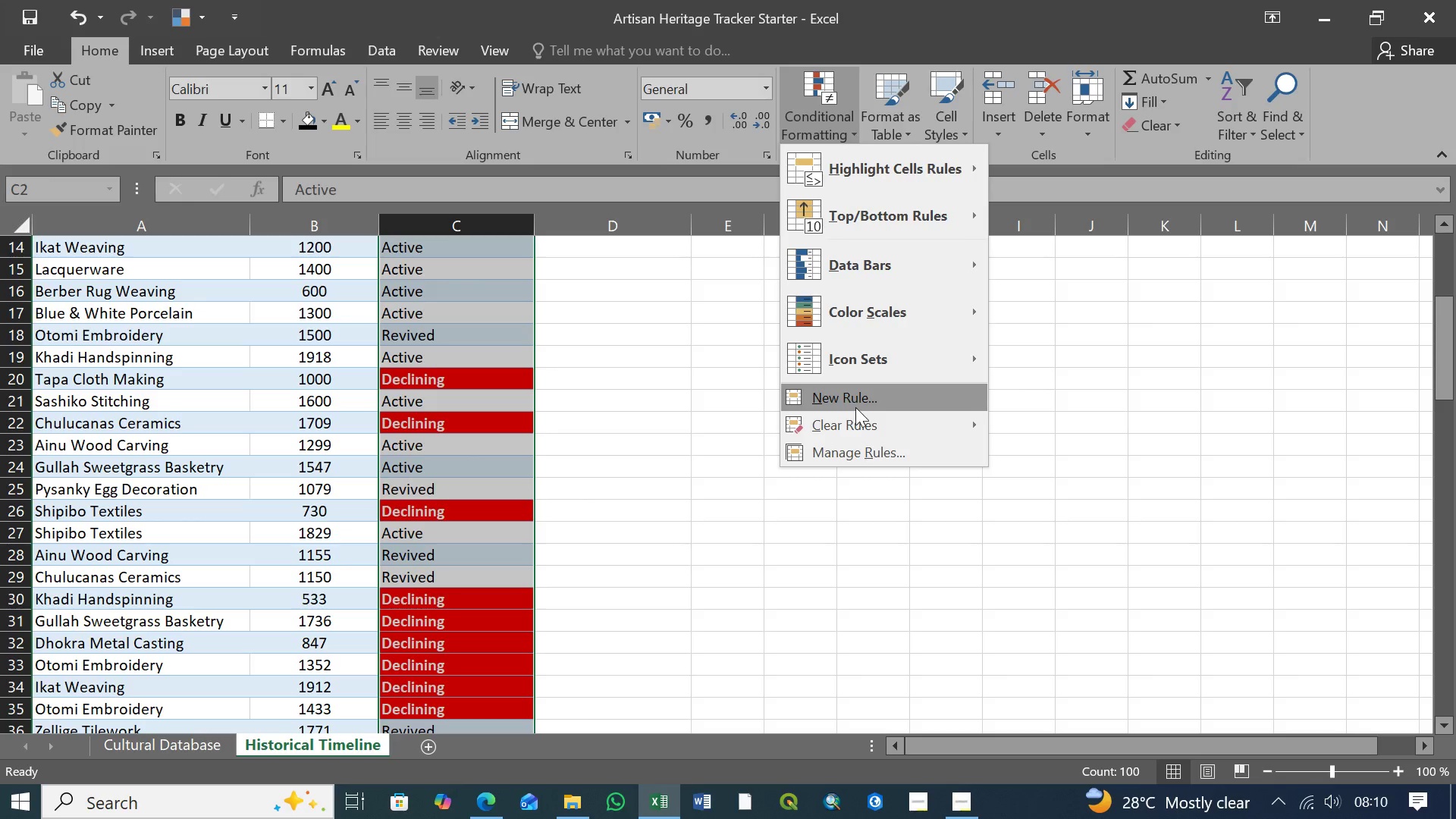 
left_click([855, 407])
 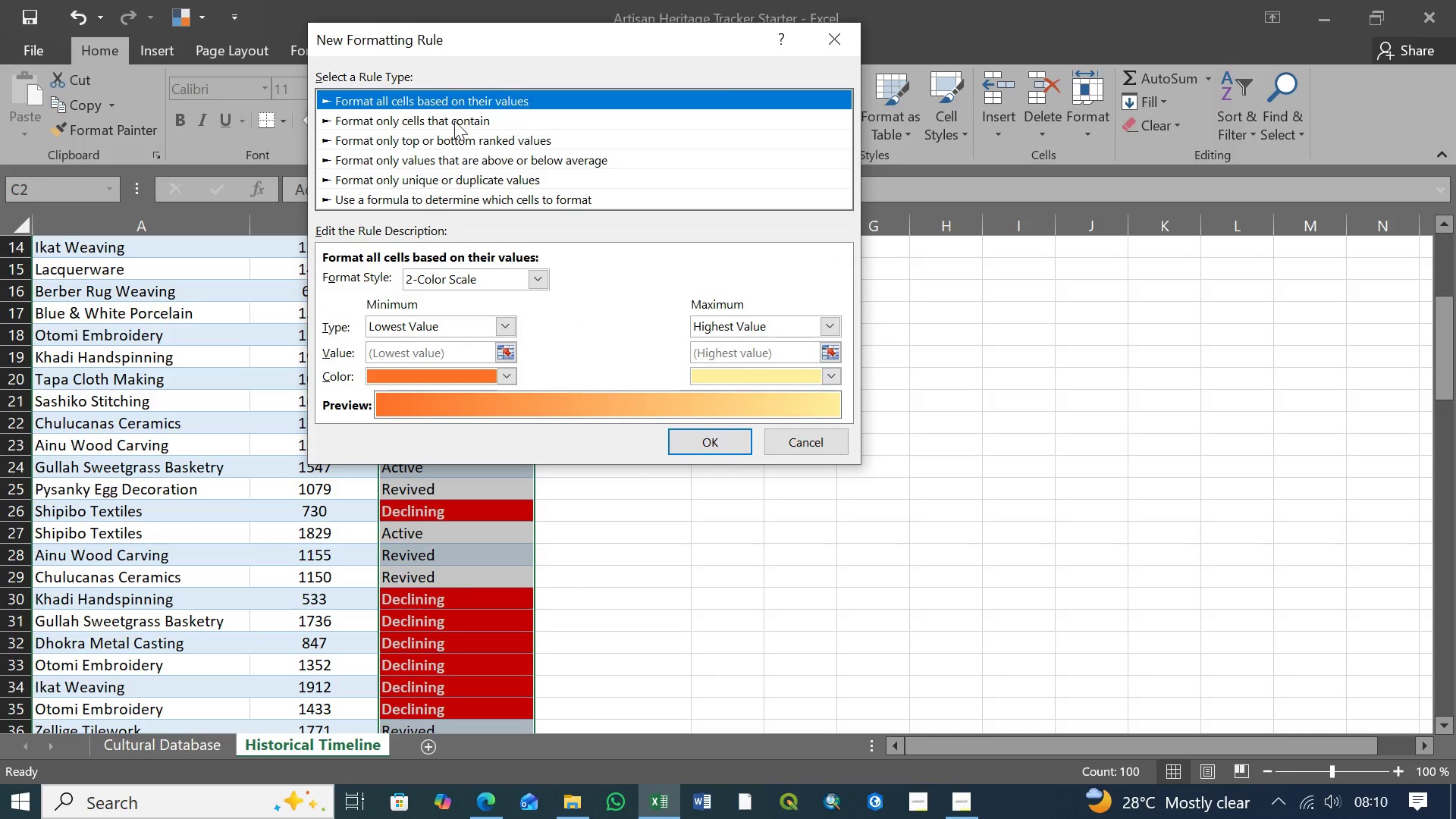 
left_click([461, 118])
 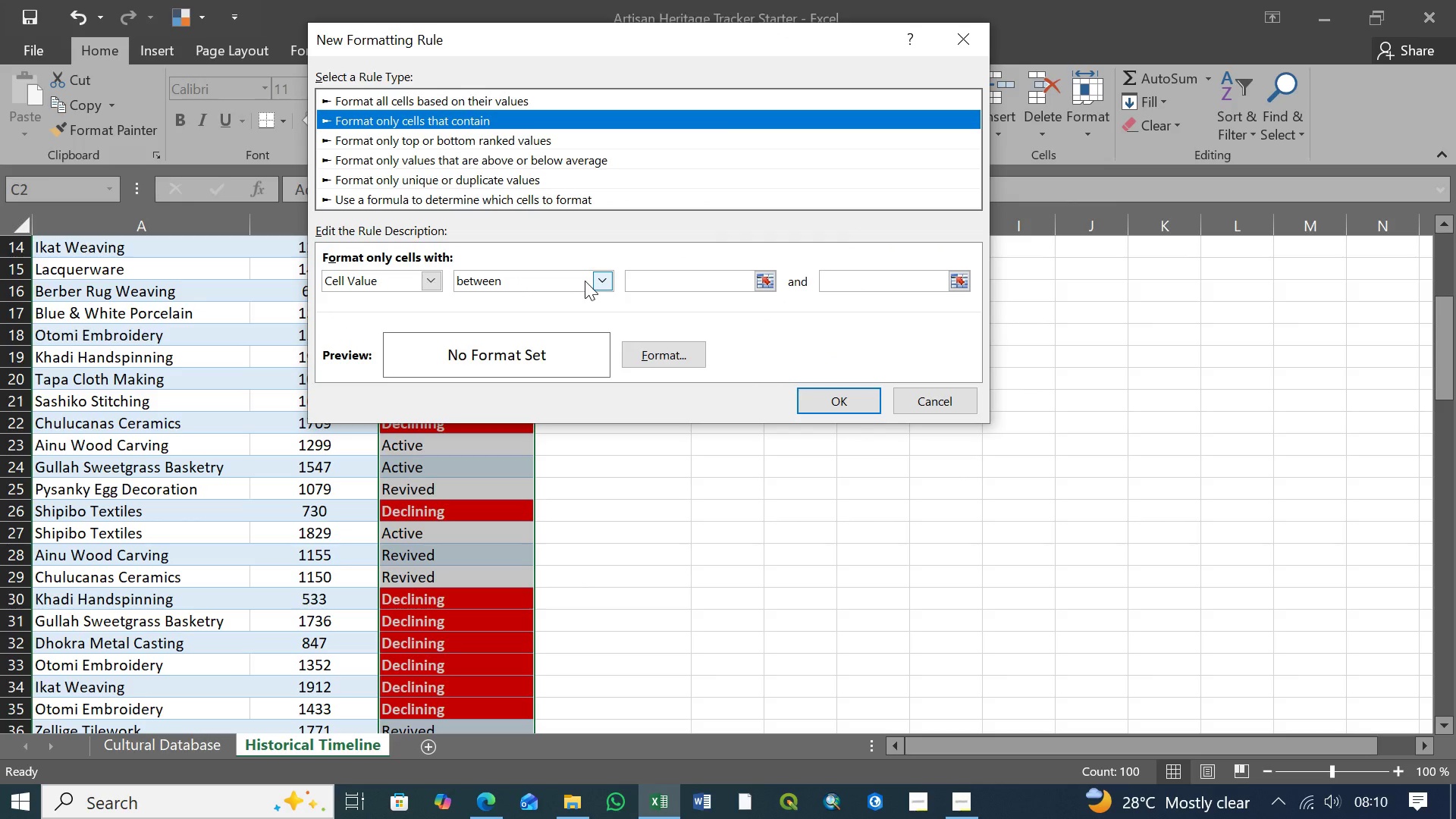 
left_click([598, 278])
 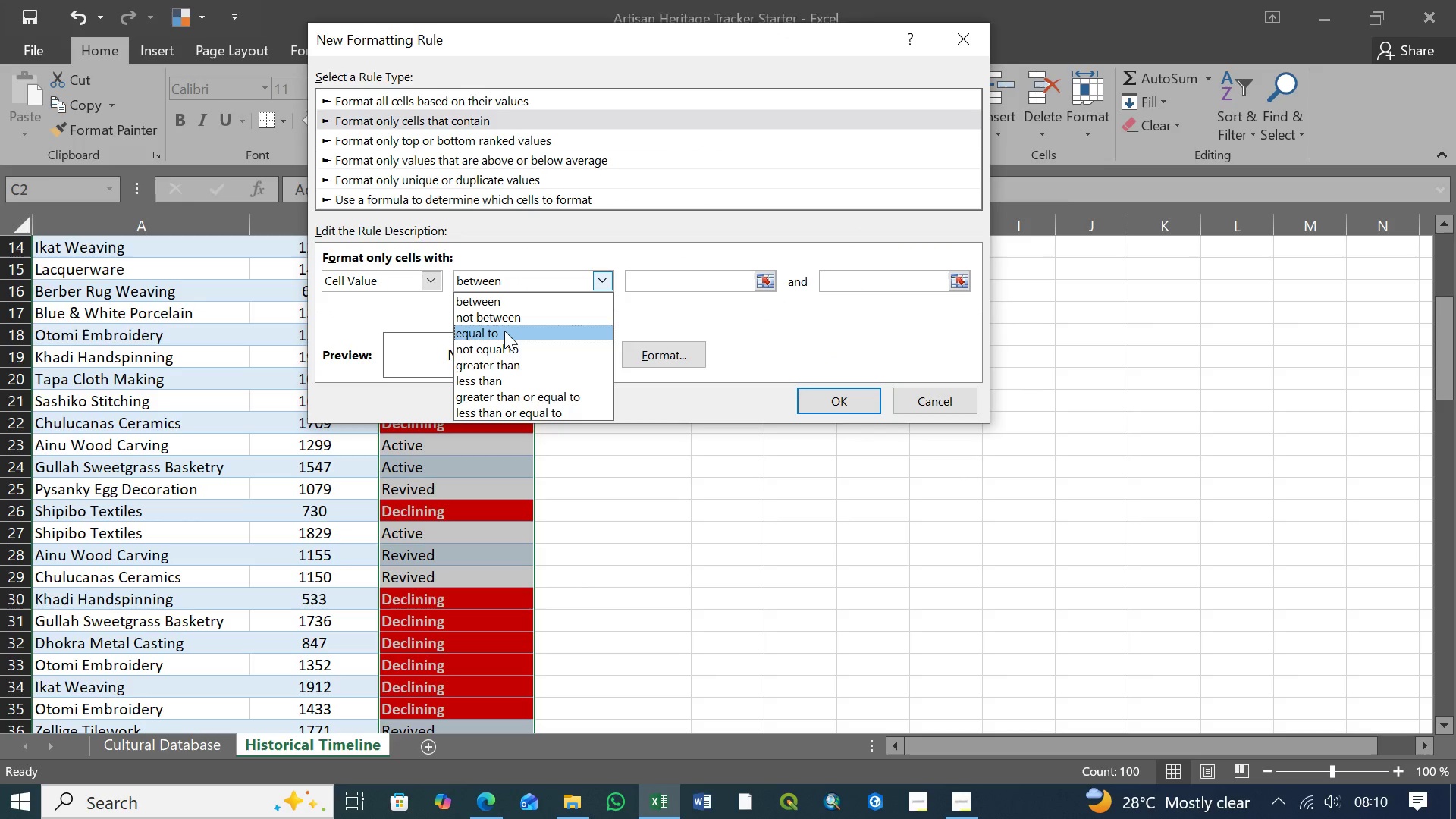 
left_click([504, 331])
 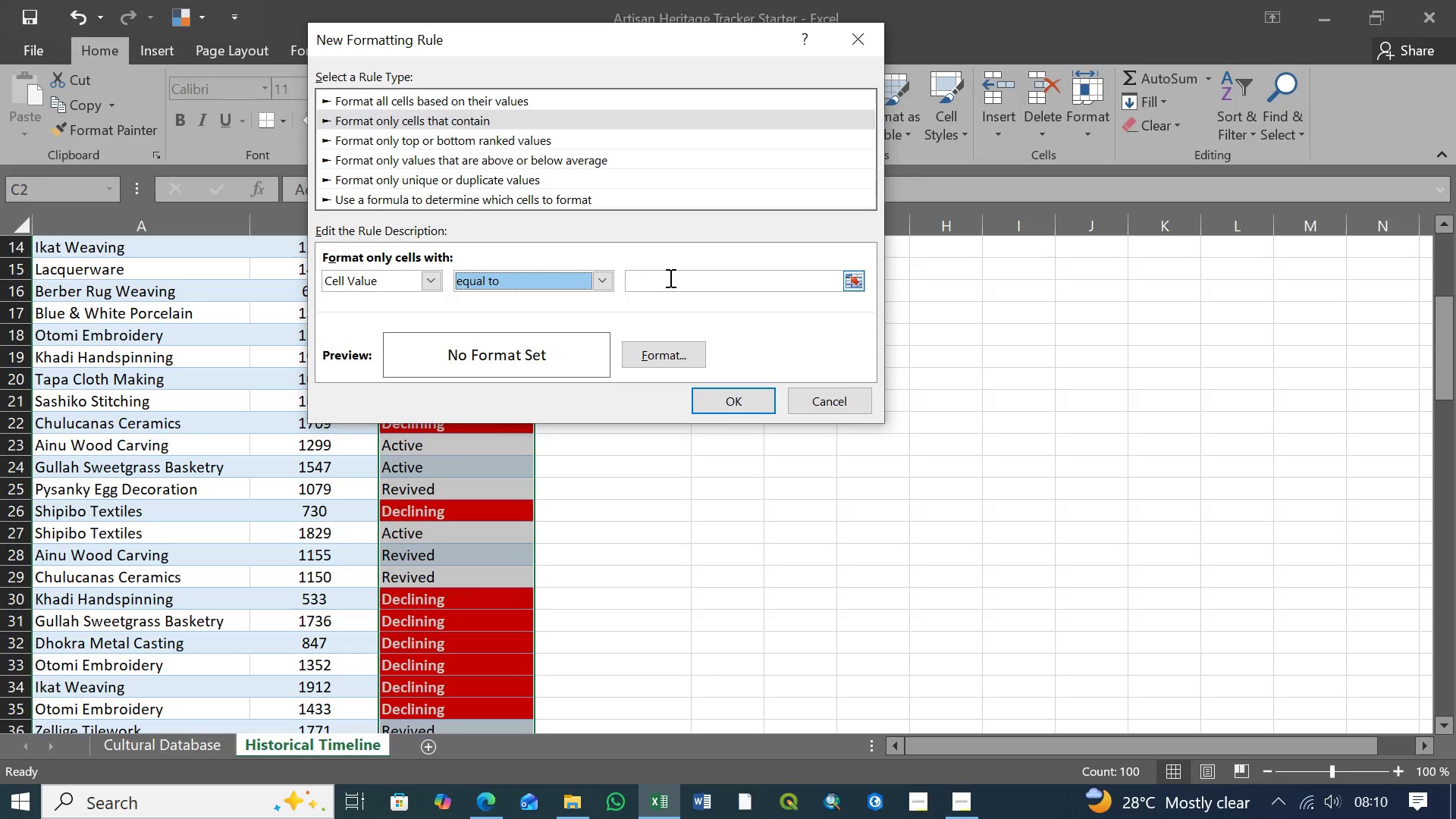 
left_click([669, 276])
 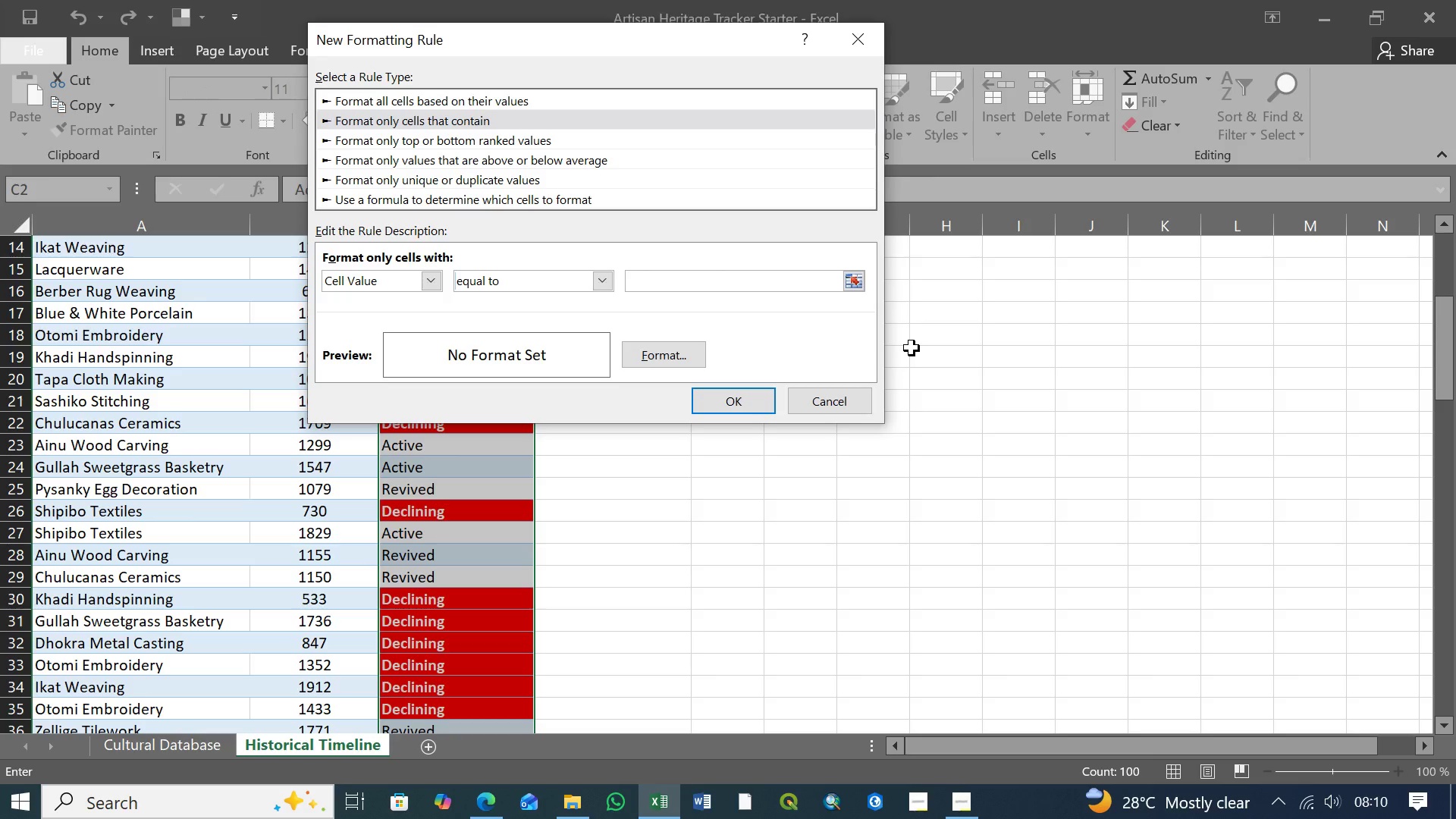 
type(Revived)
 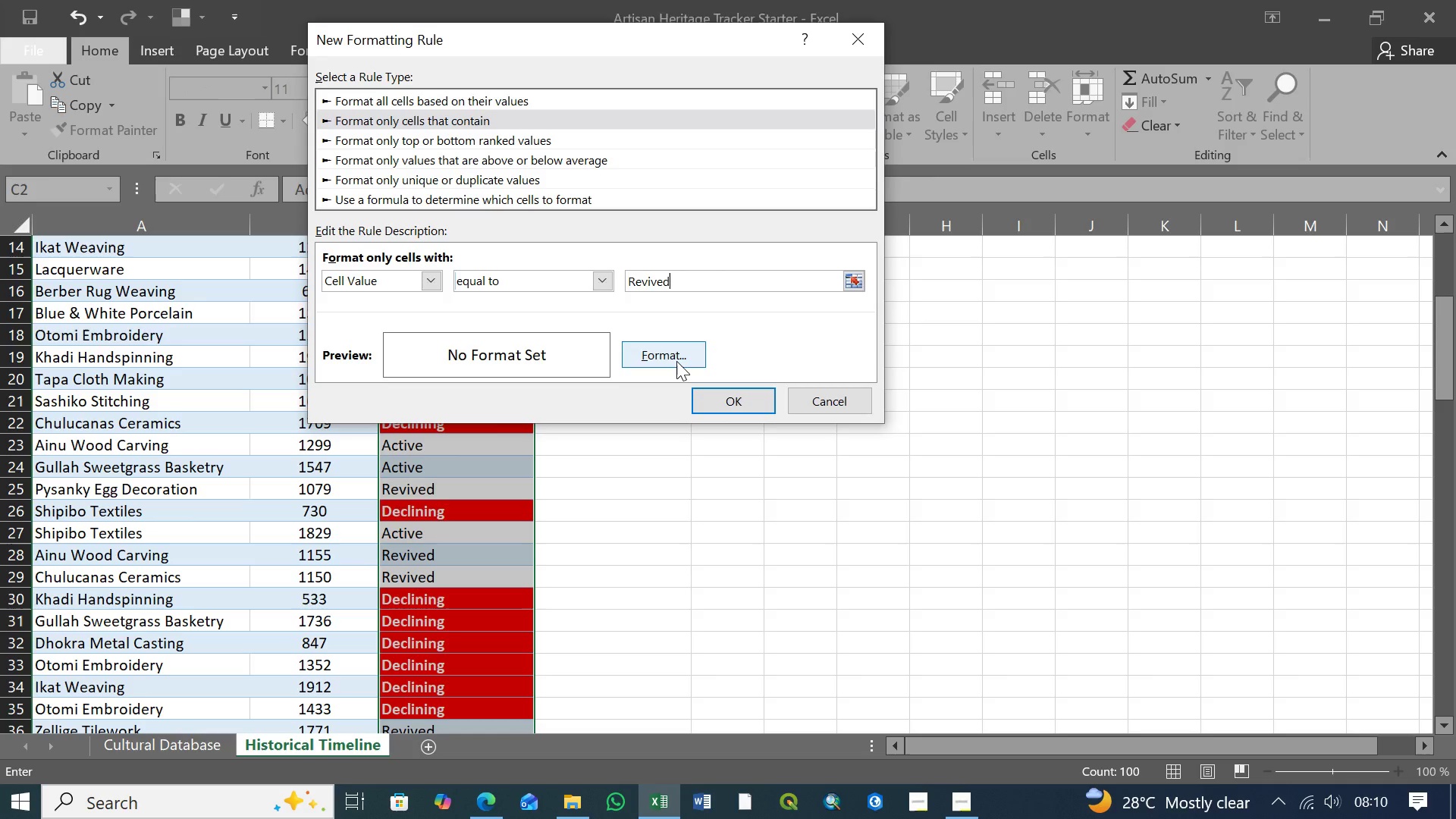 
left_click([674, 358])
 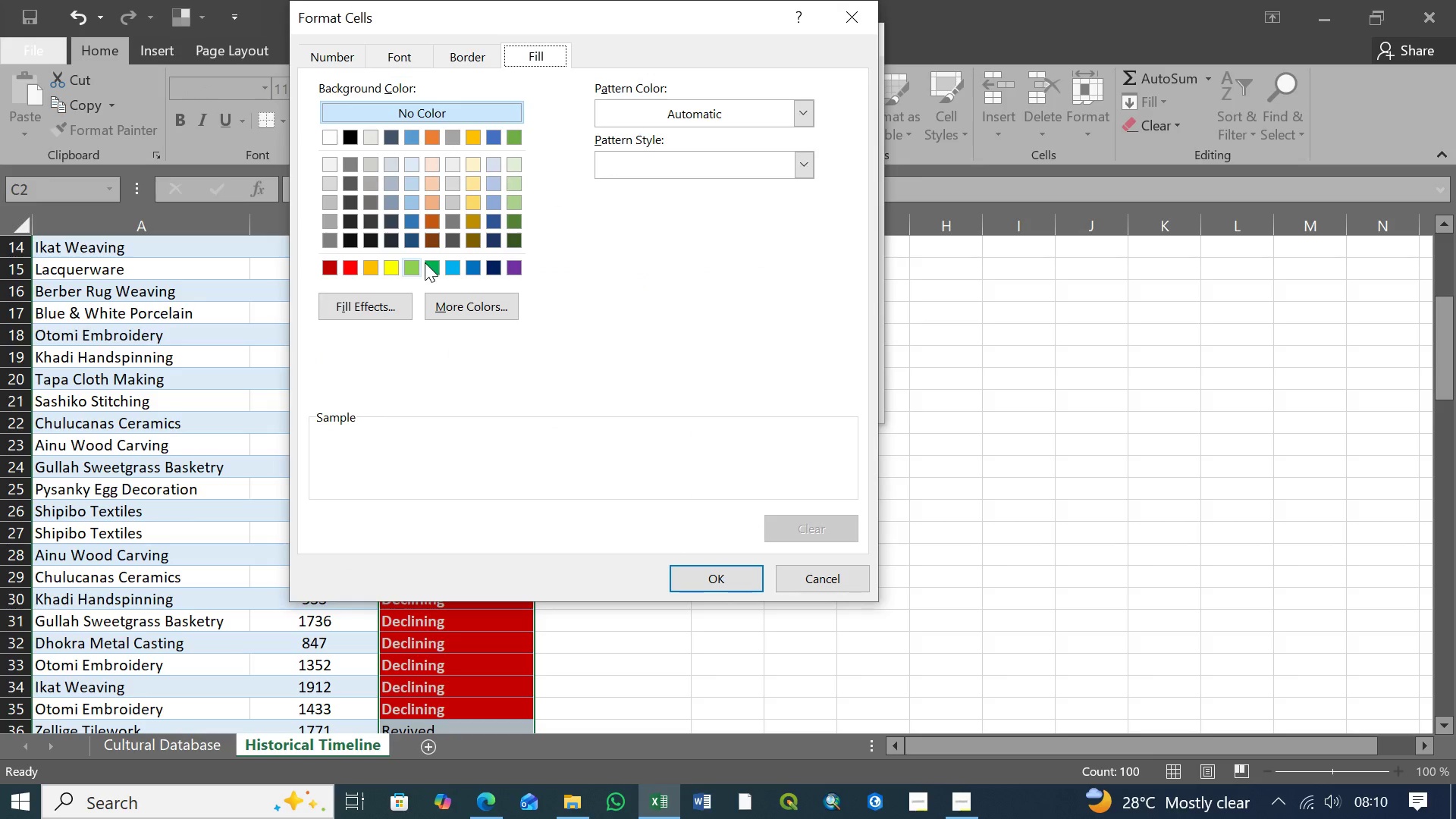 
left_click([432, 266])
 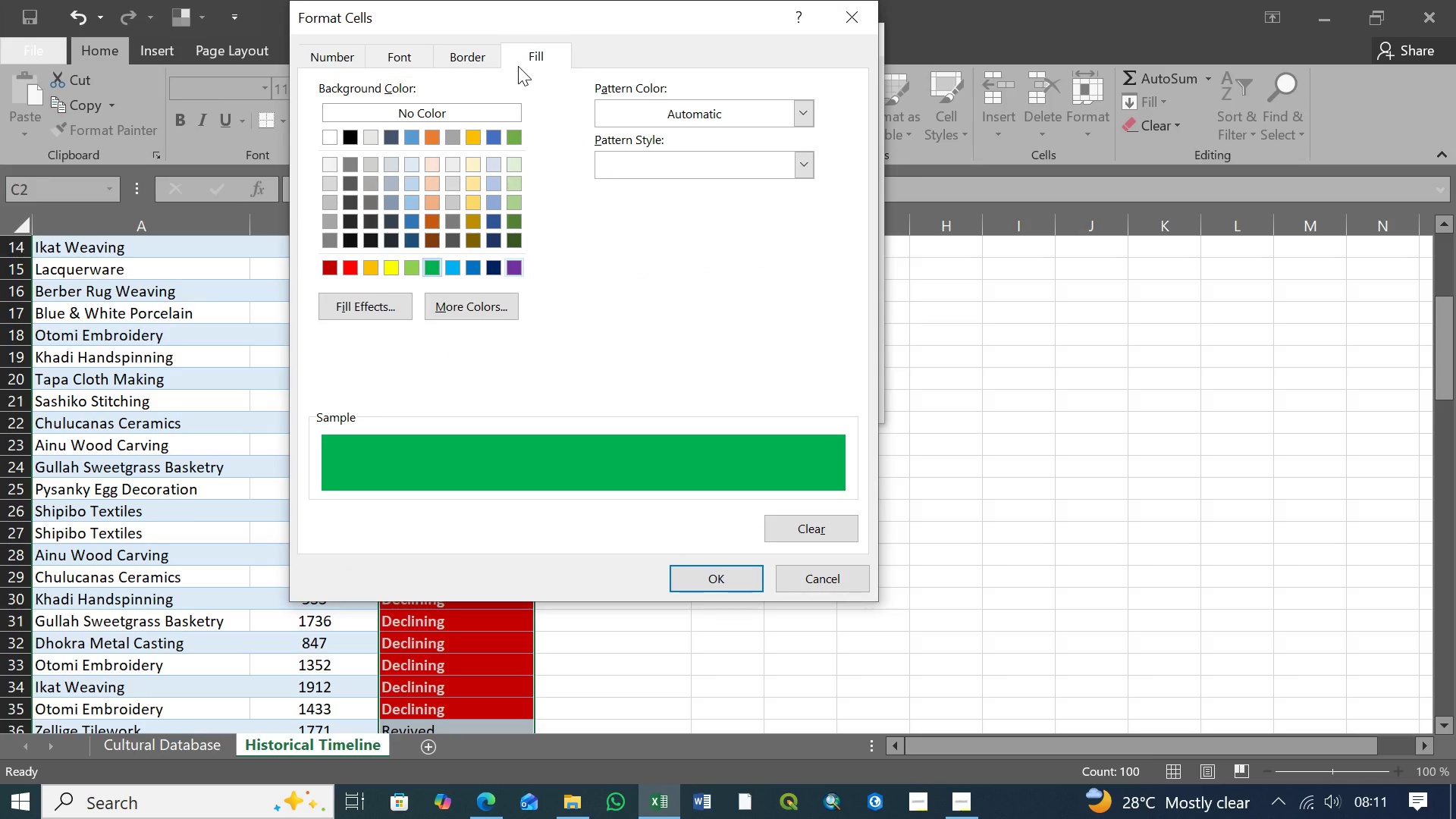 
left_click([414, 58])
 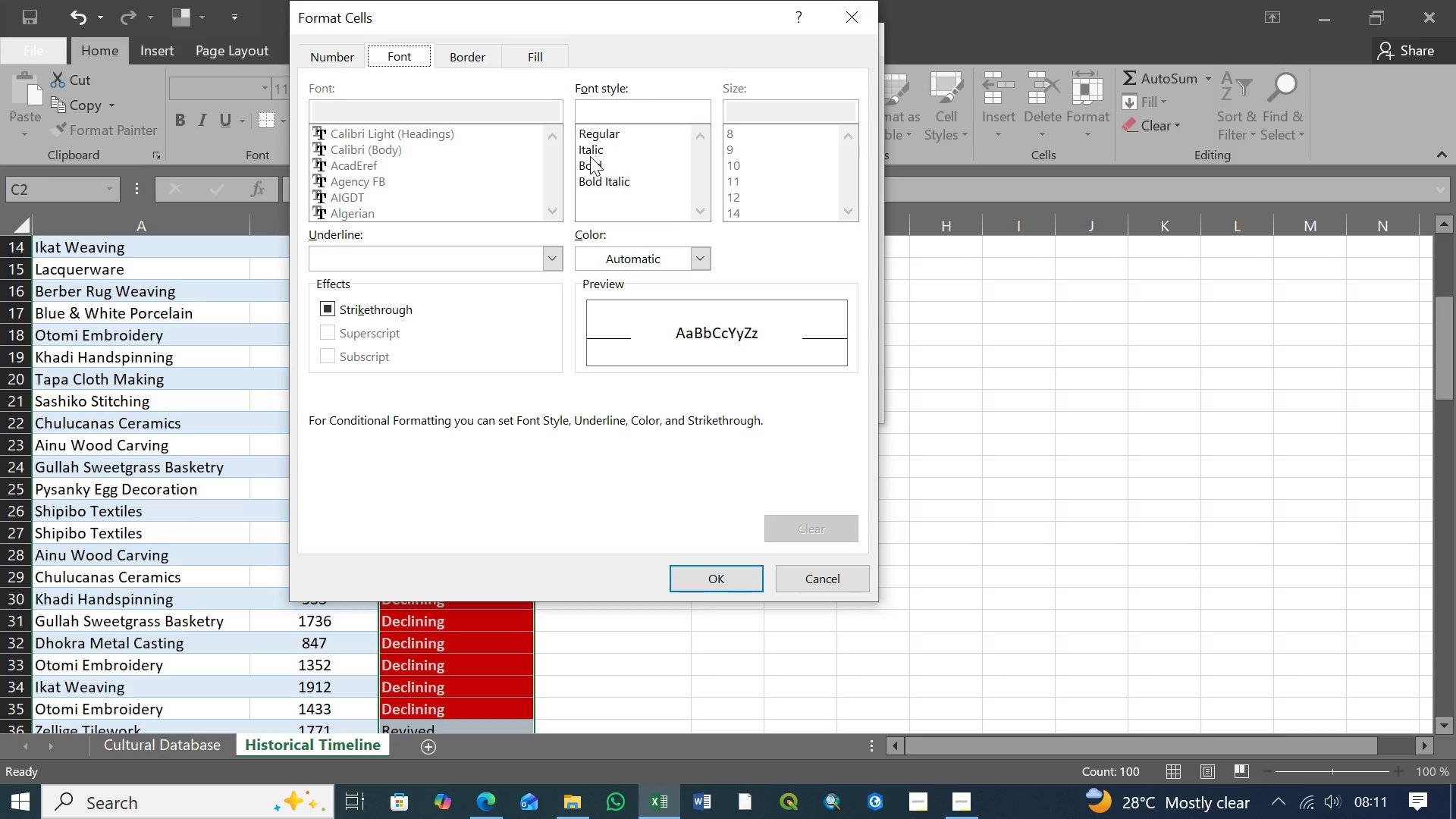 
left_click([592, 162])
 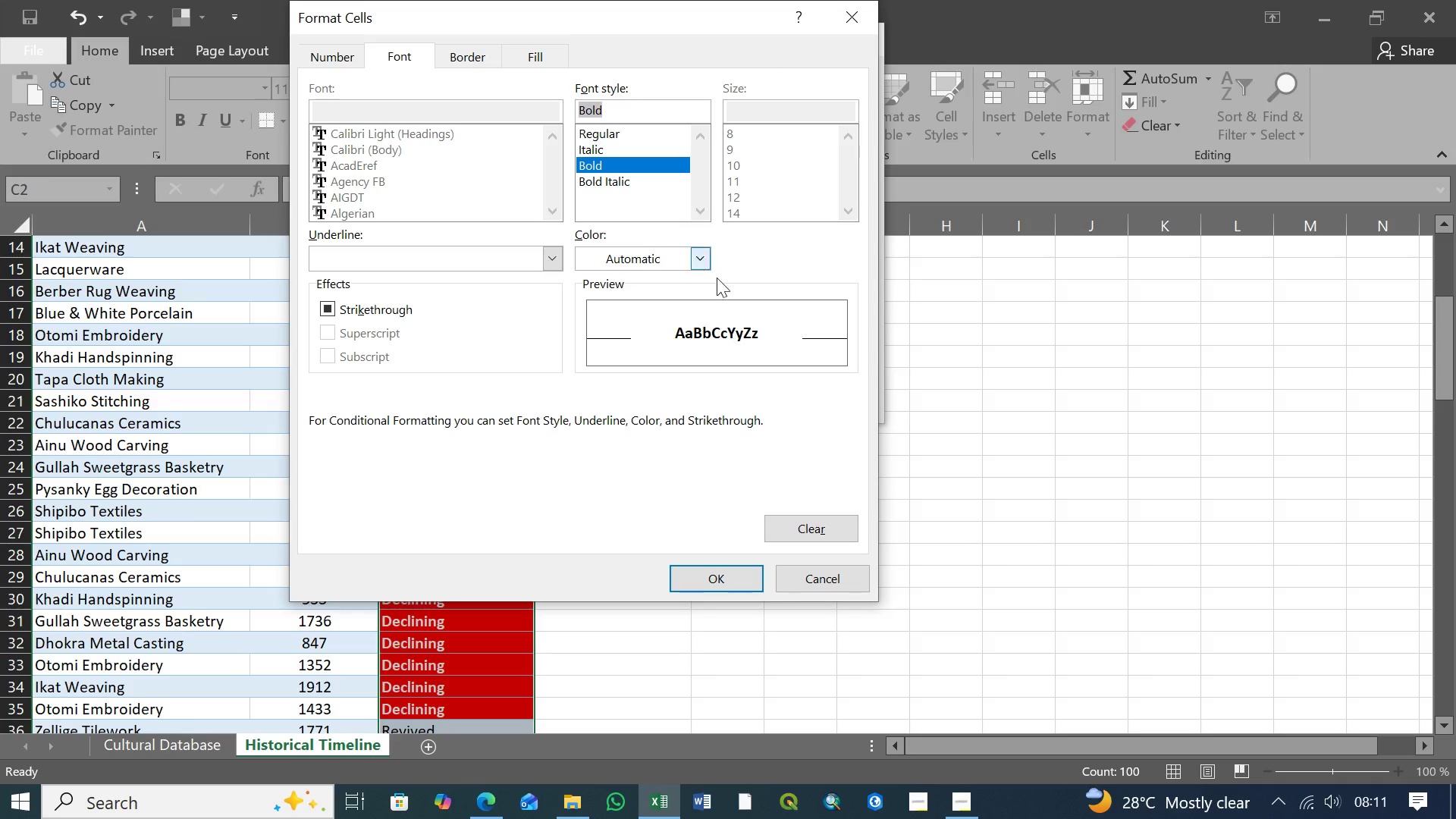 
left_click([699, 259])
 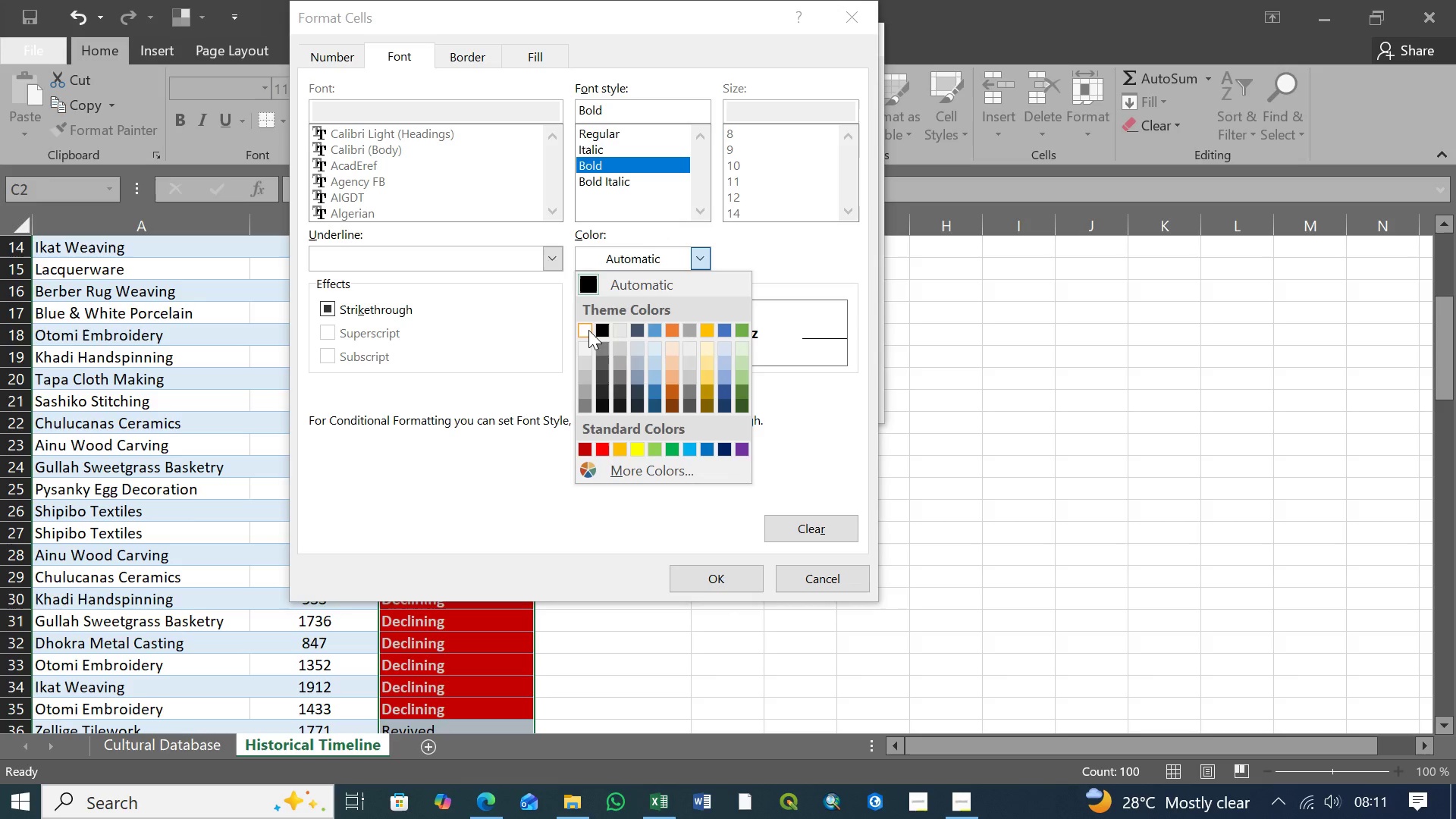 
left_click([588, 330])
 